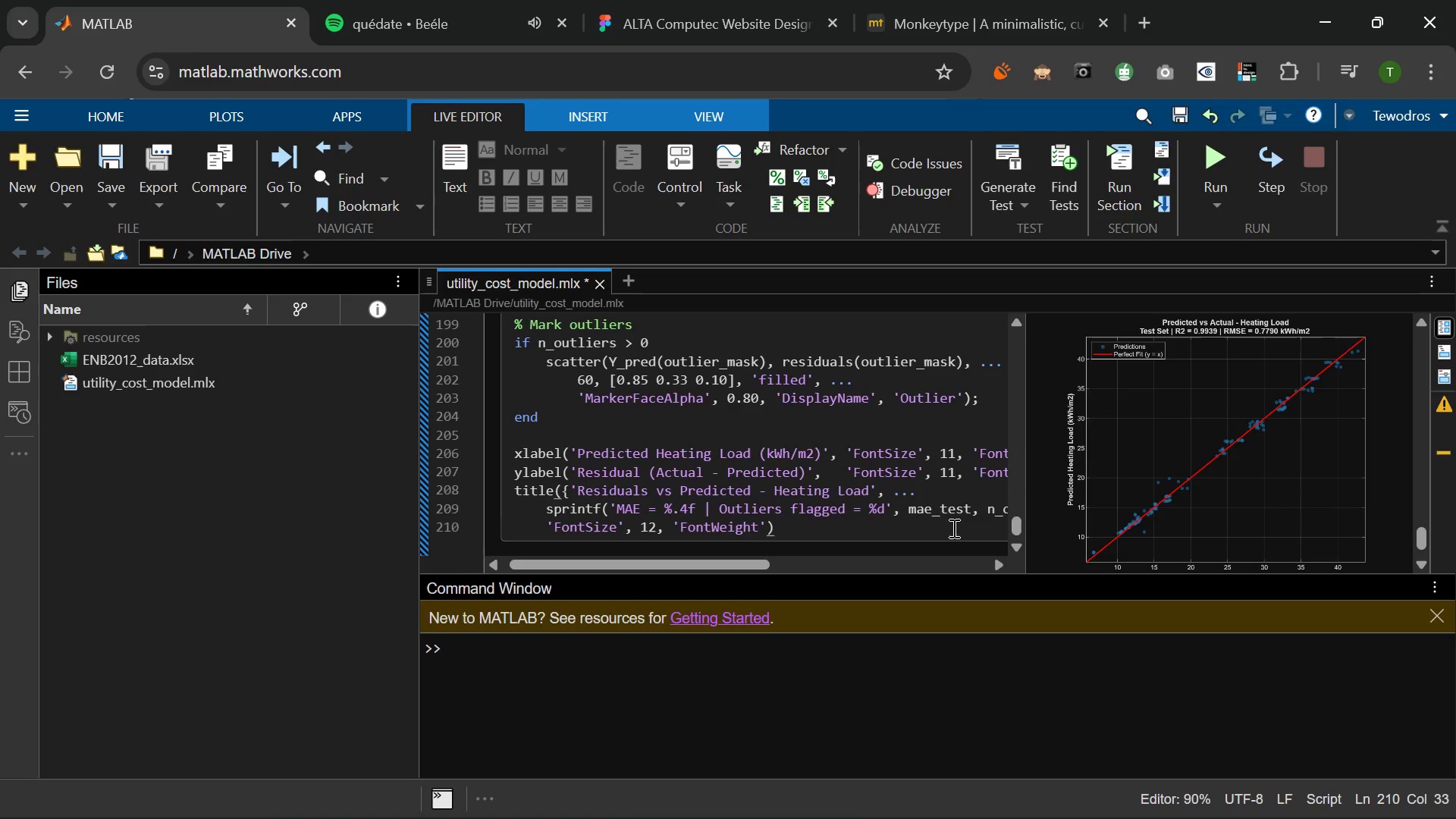 
type(, 'bold)
 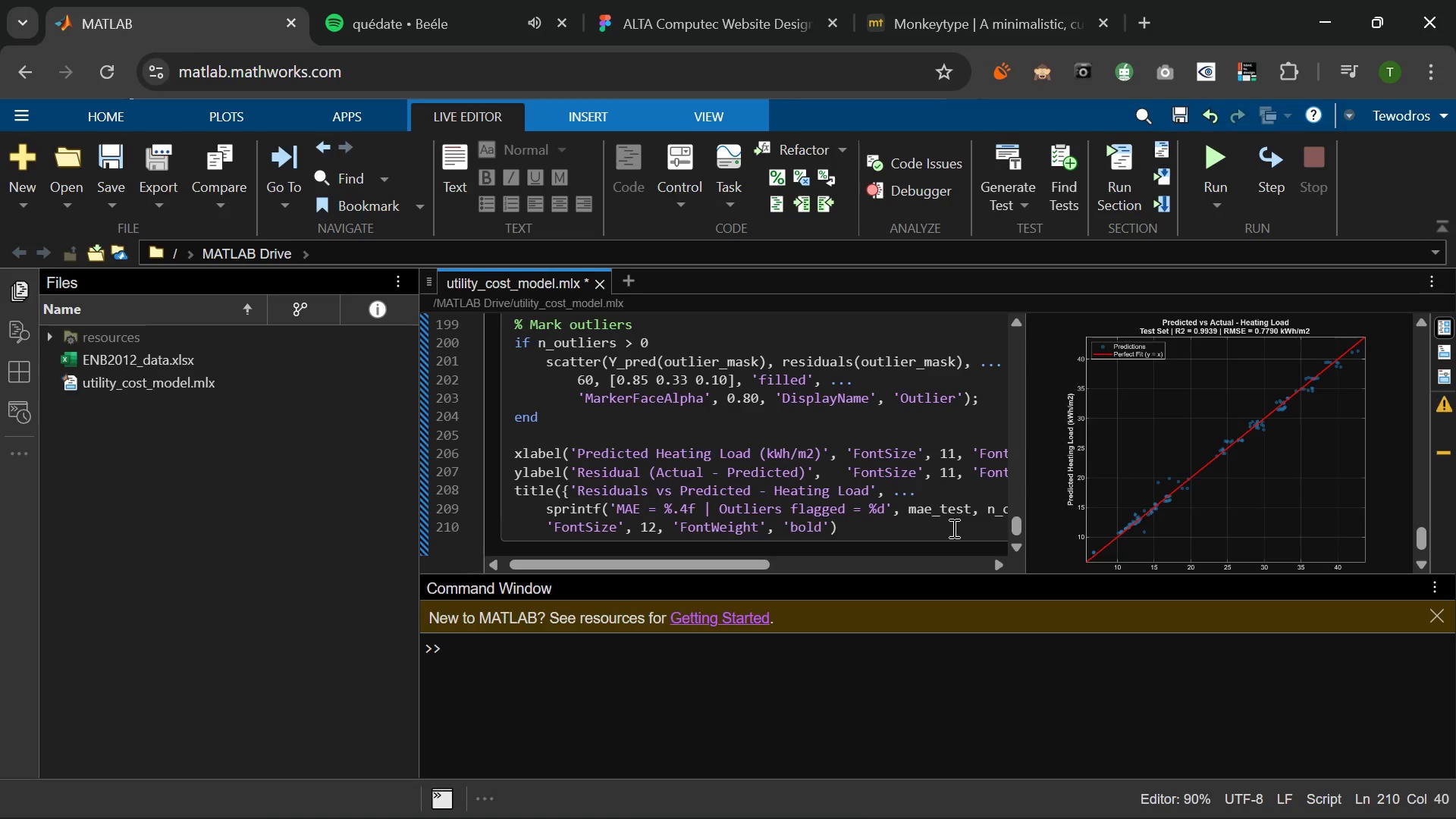 
key(ArrowRight)
 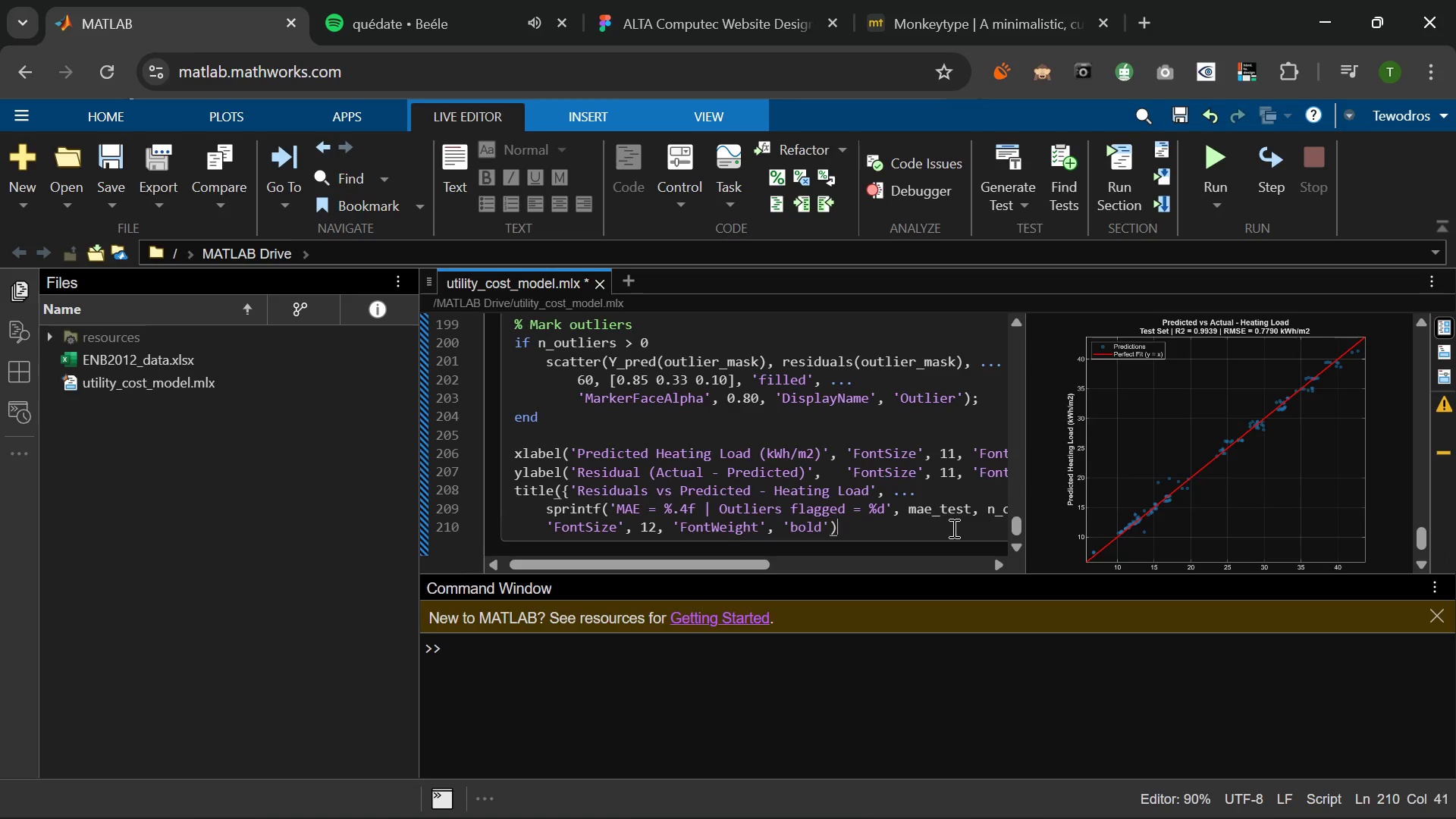 
key(ArrowRight)
 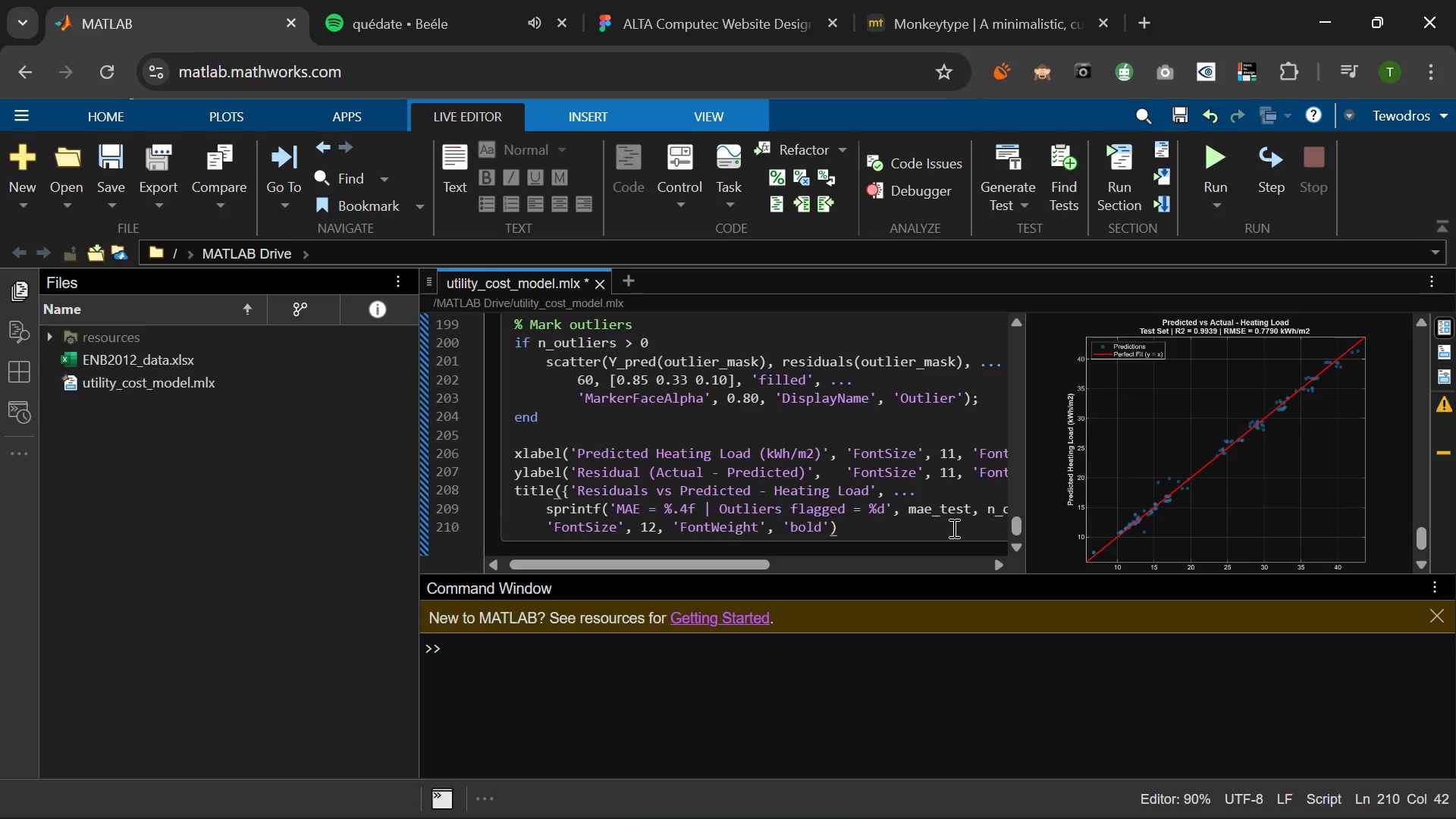 
key(Semicolon)
 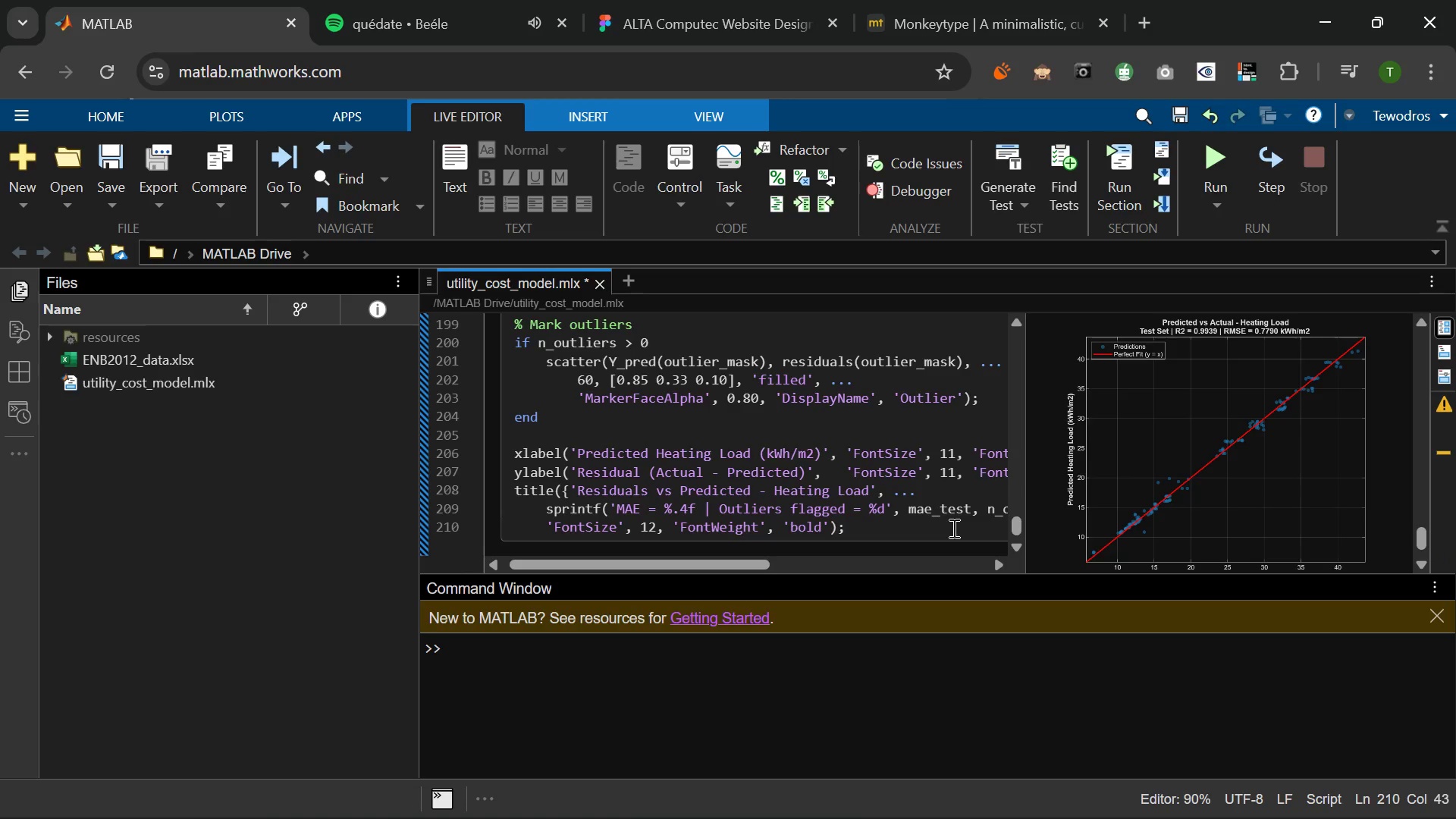 
key(Enter)
 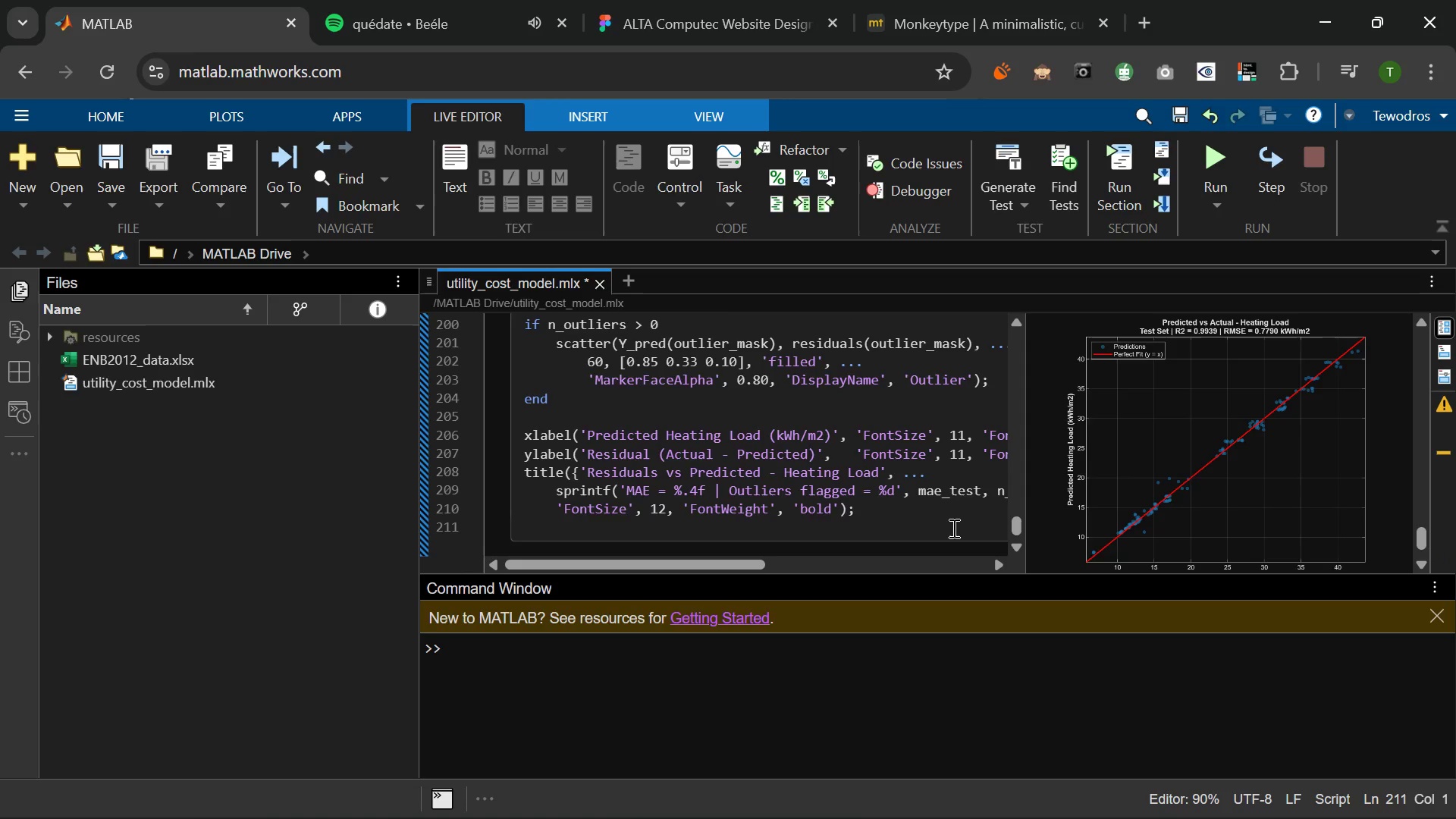 
wait(5.56)
 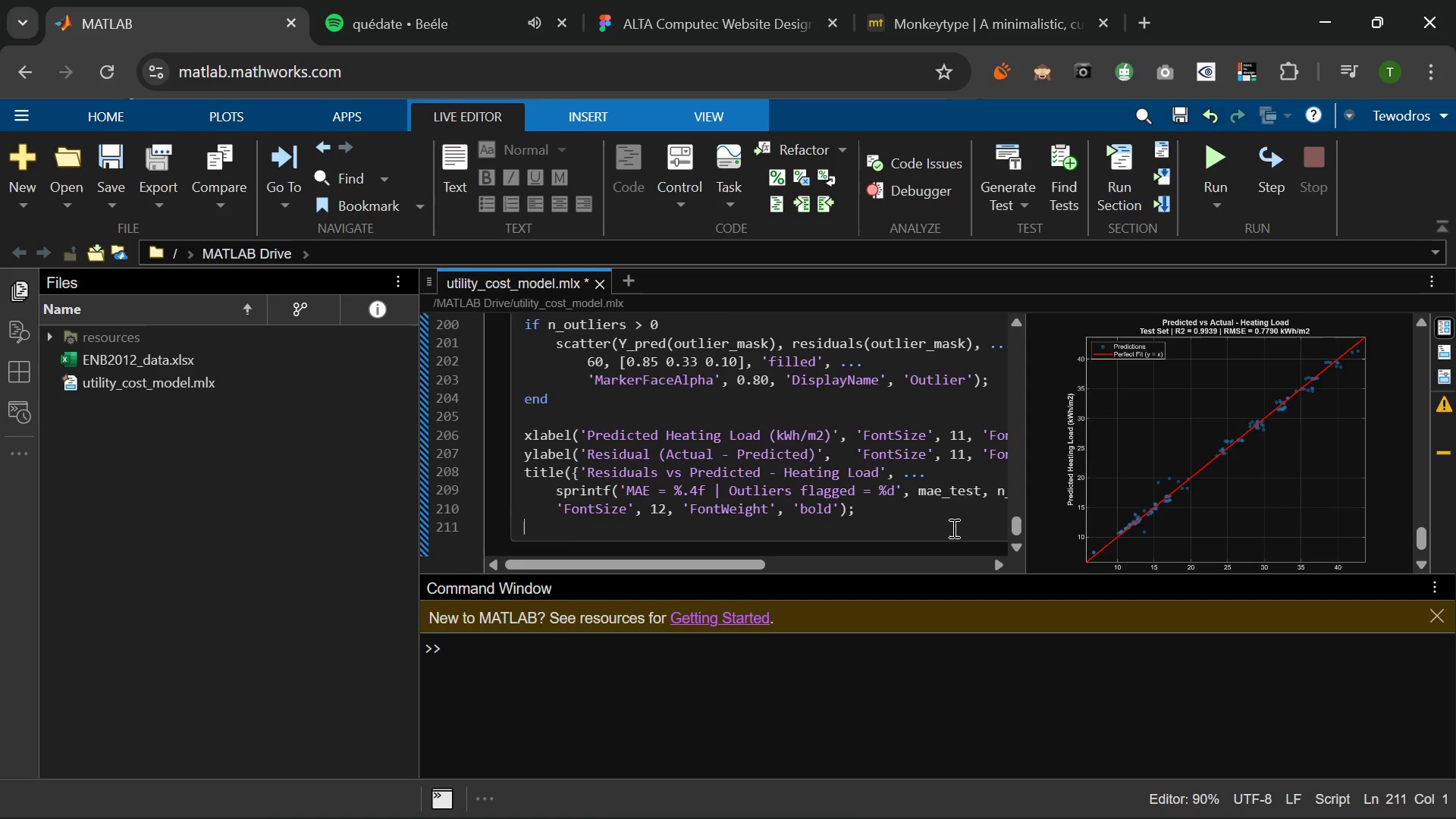 
type(legene)
key(Backspace)
type(d({Residuals)
 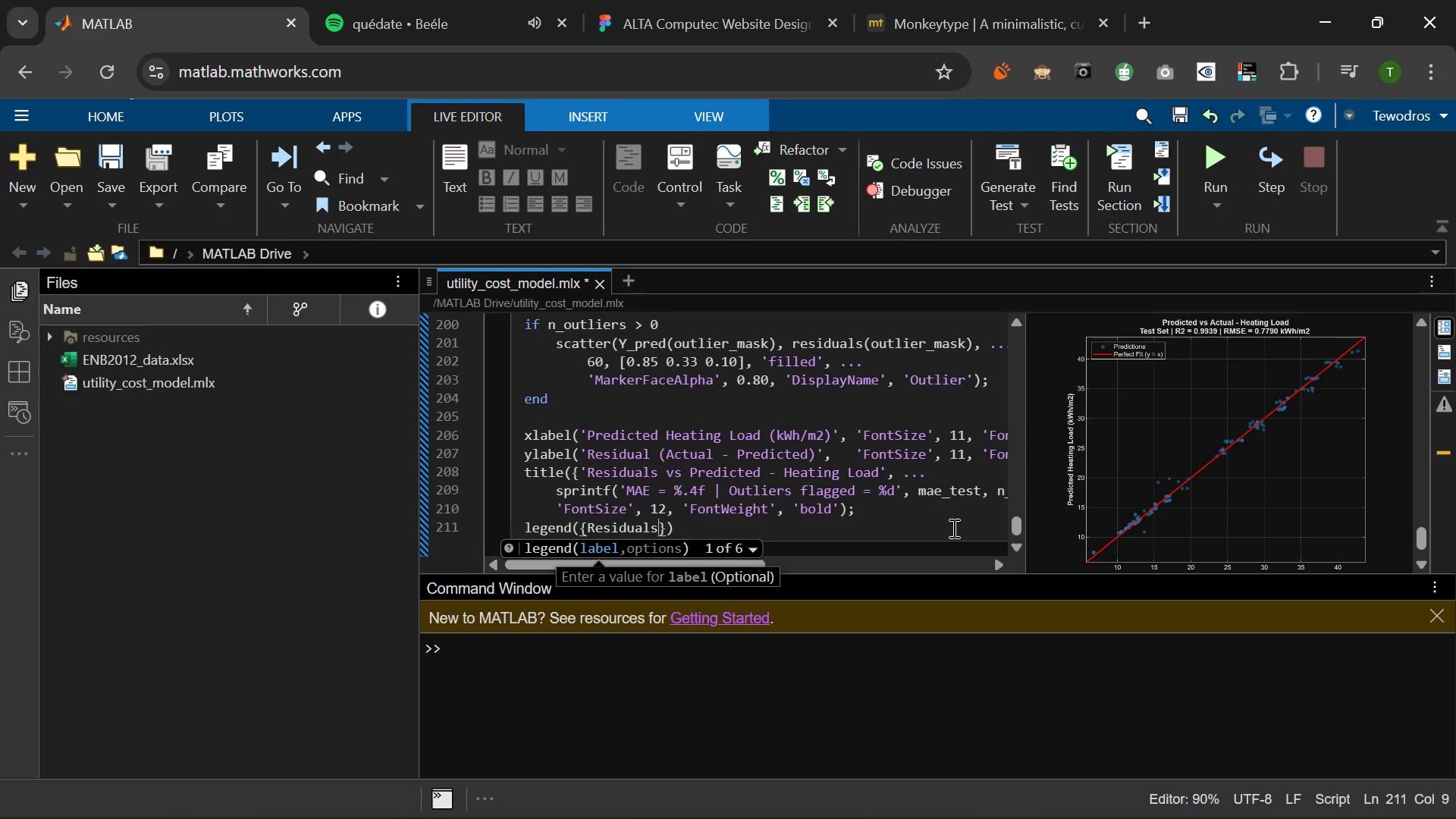 
key(ArrowRight)
 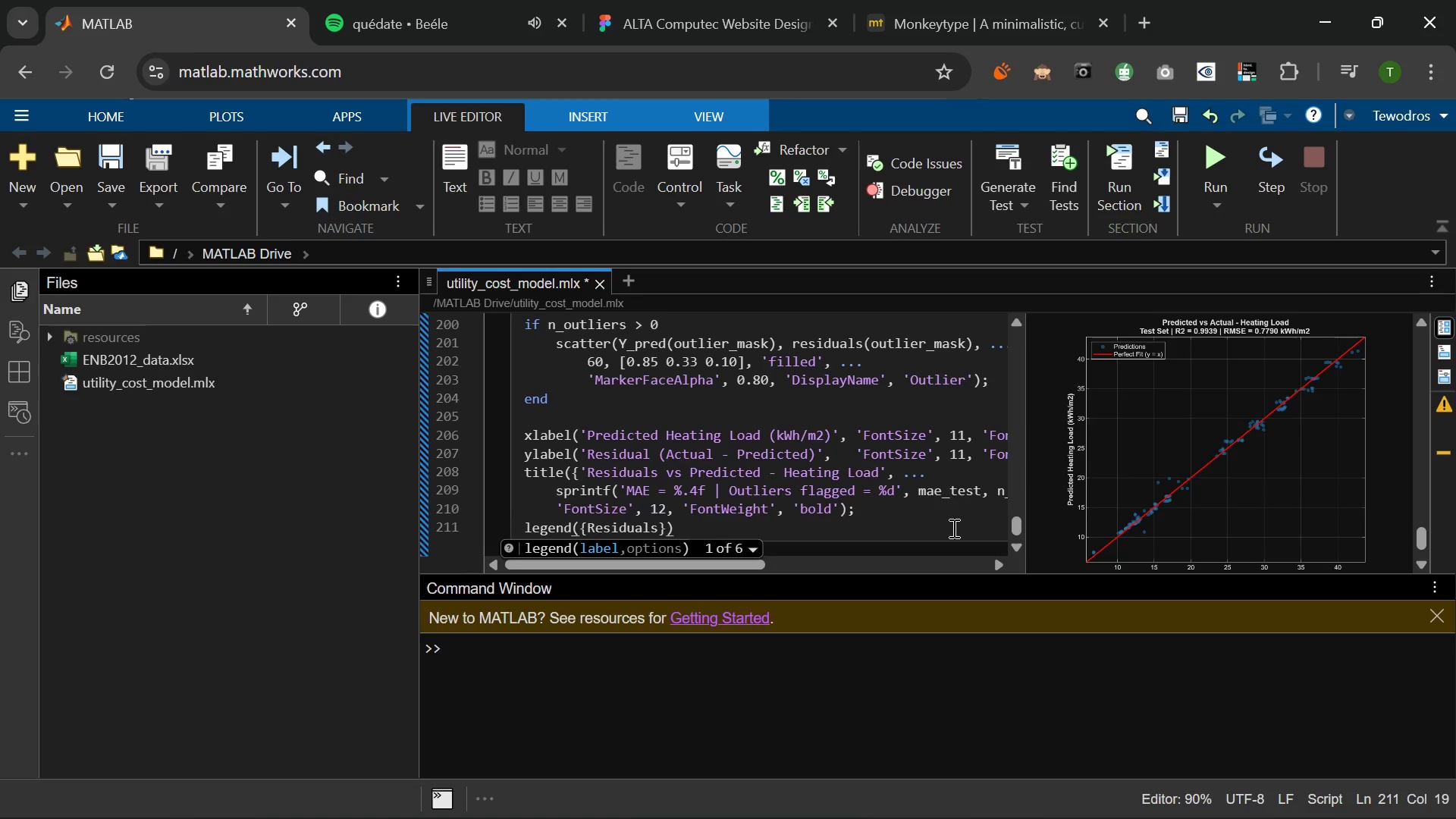 
key(Comma)
 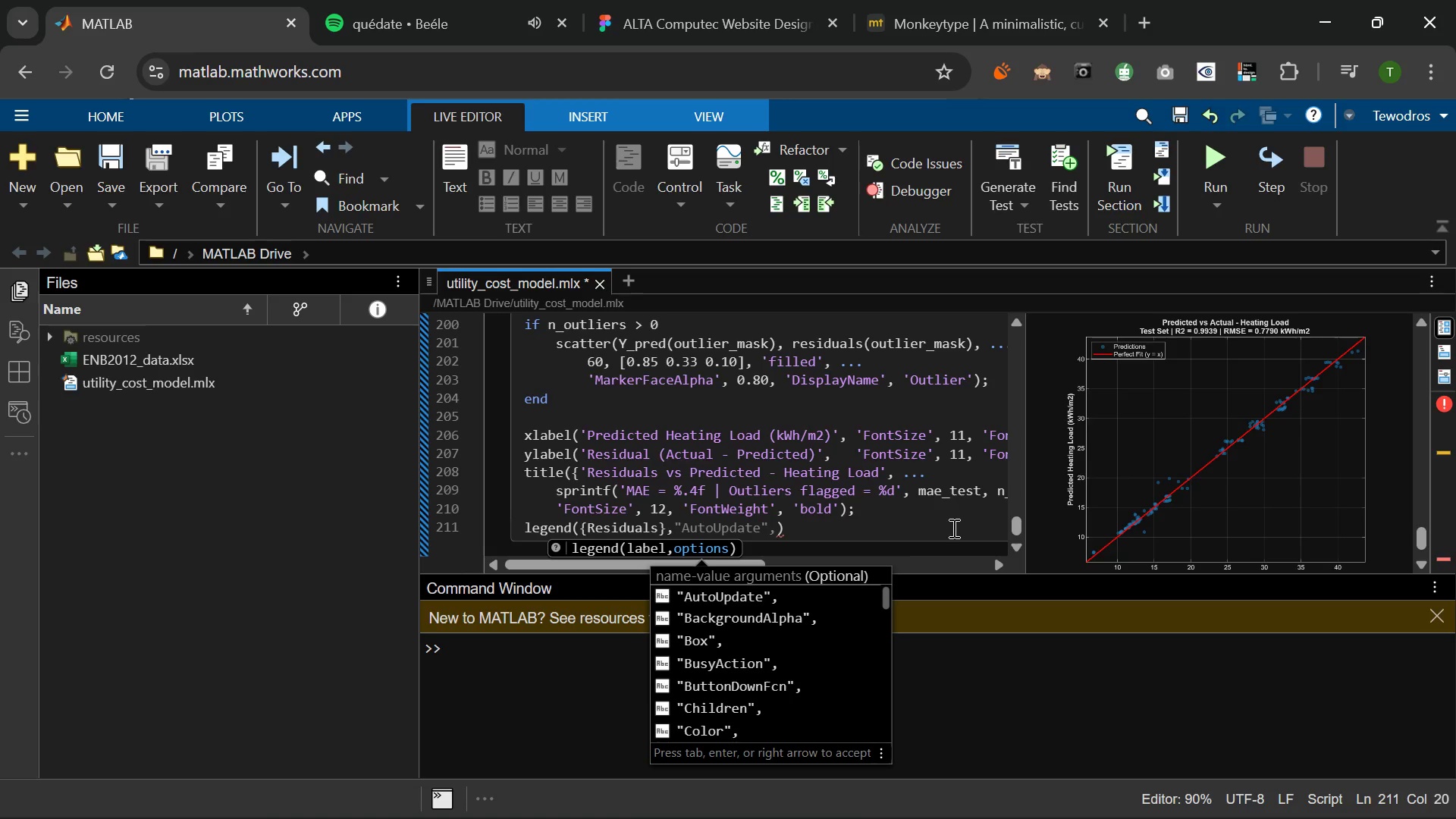 
key(ArrowLeft)
 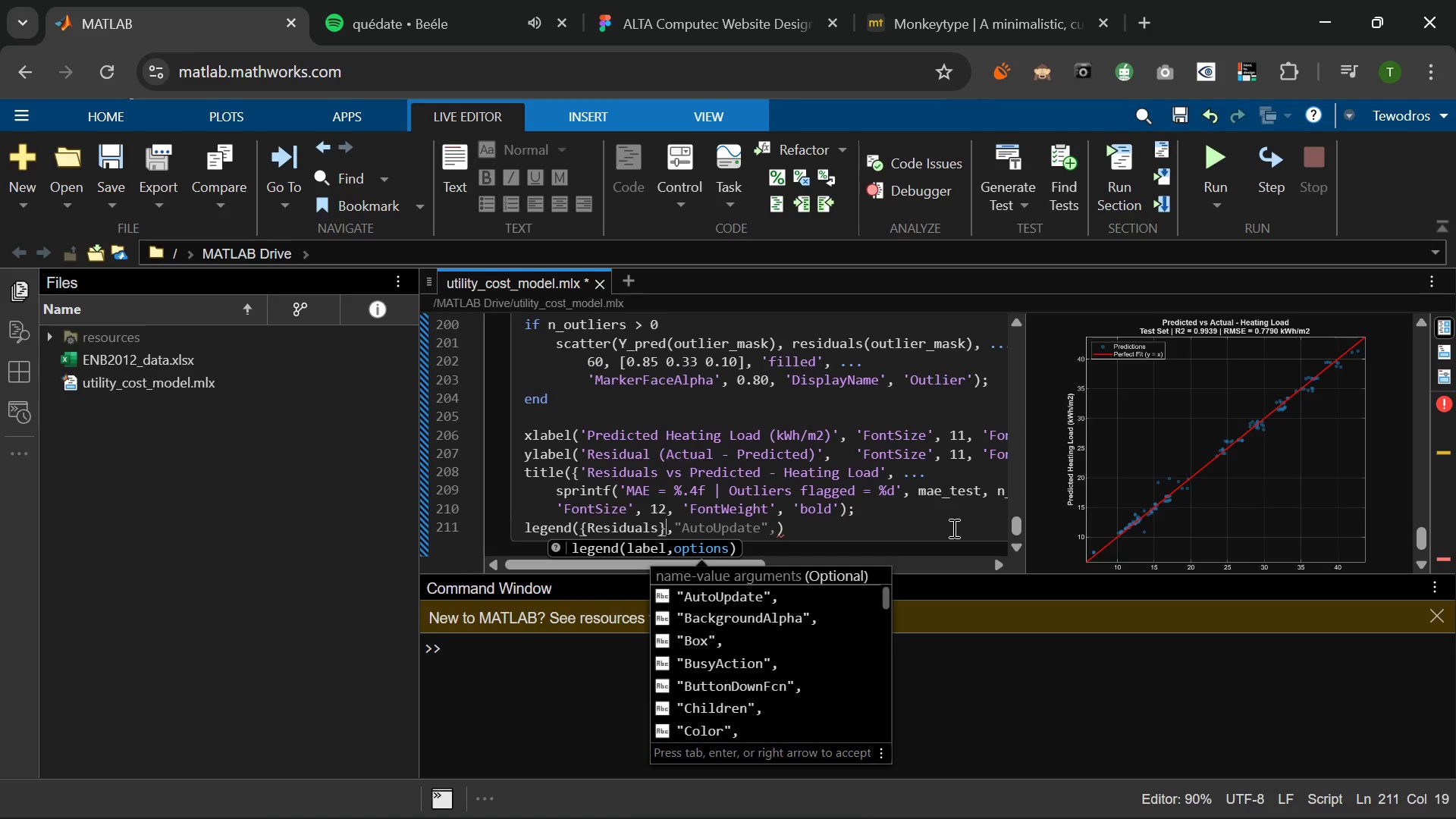 
key(Quote)
 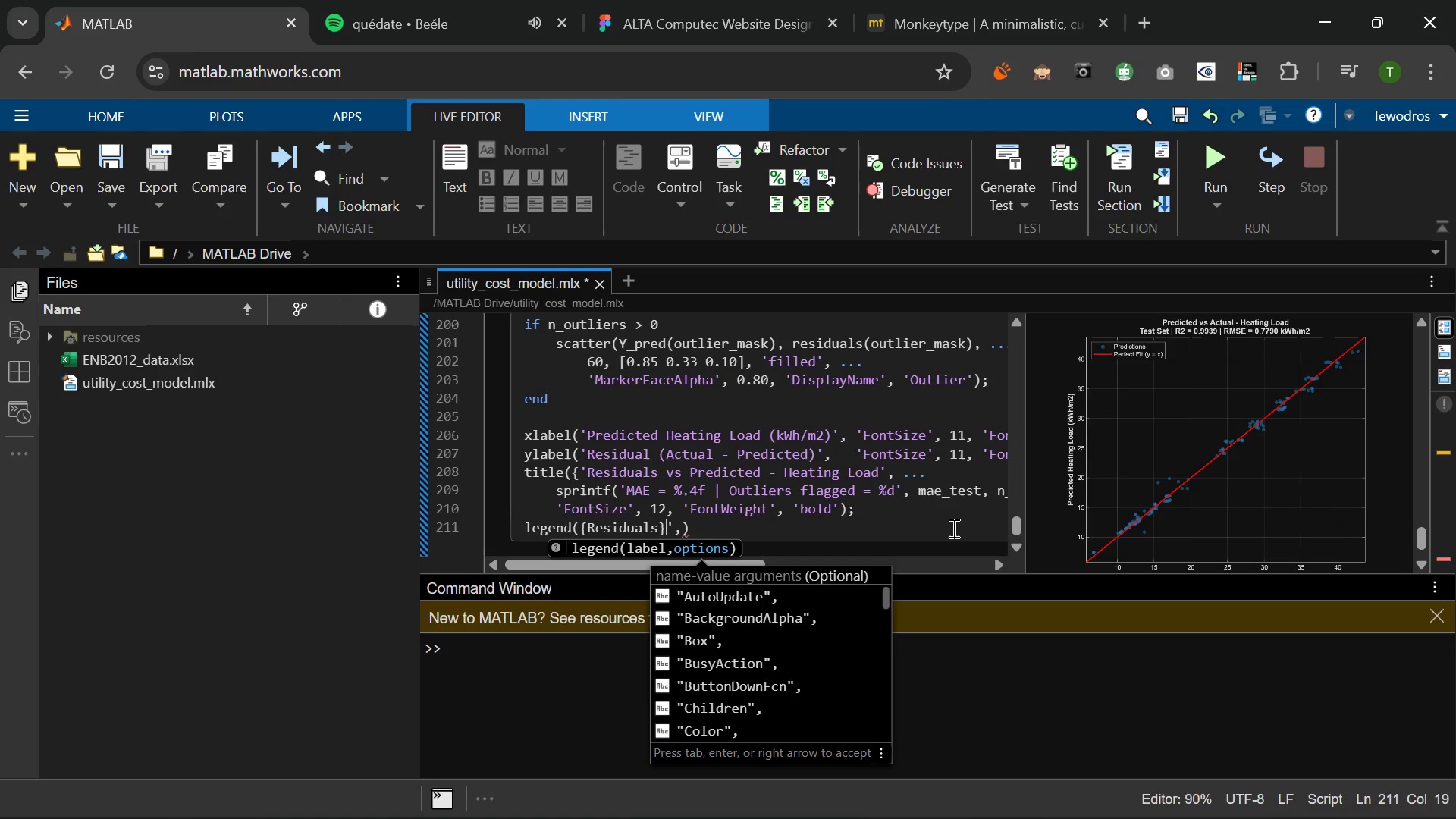 
hold_key(key=ArrowLeft, duration=0.75)
 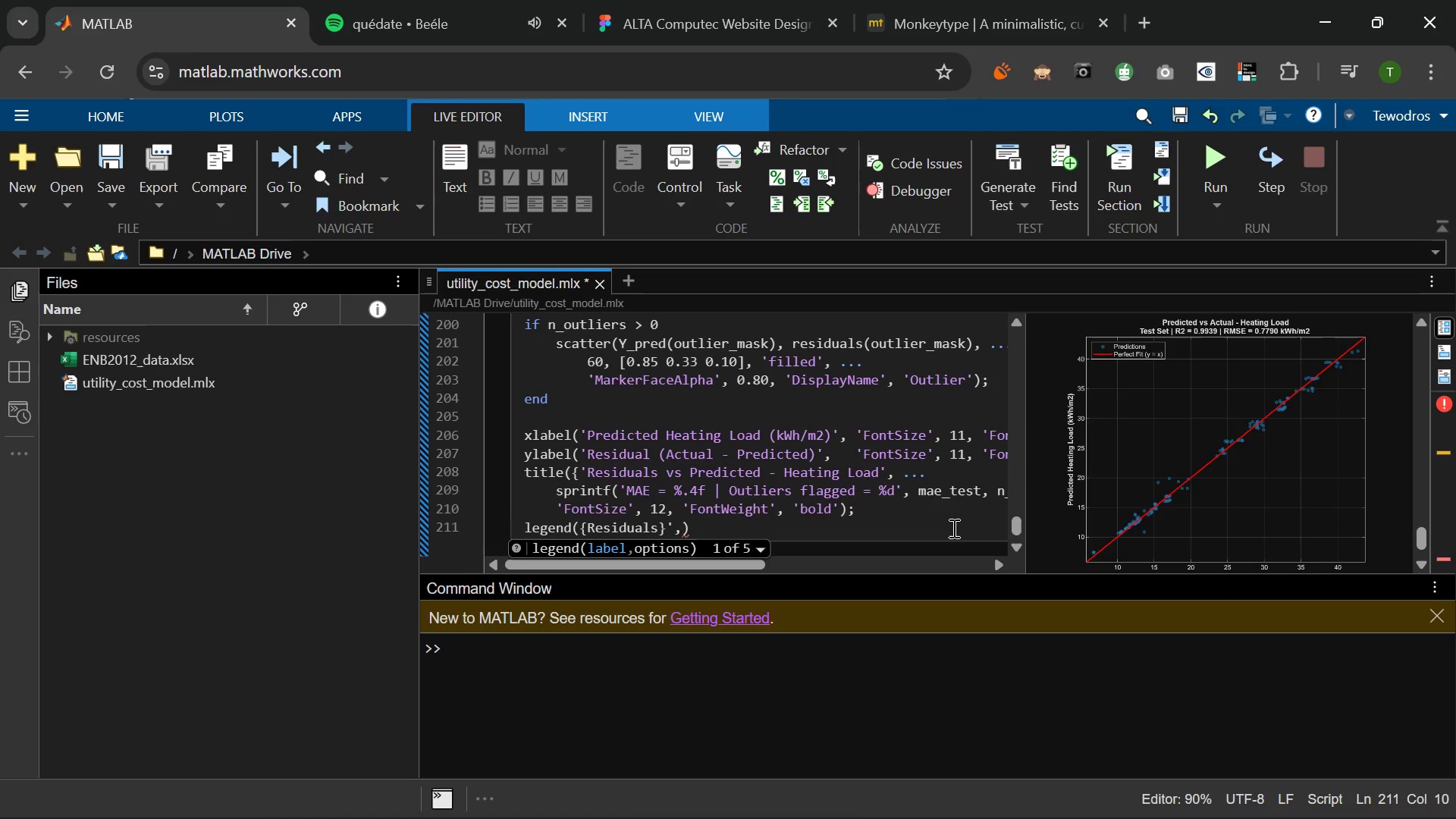 
hold_key(key=ArrowRight, duration=0.59)
 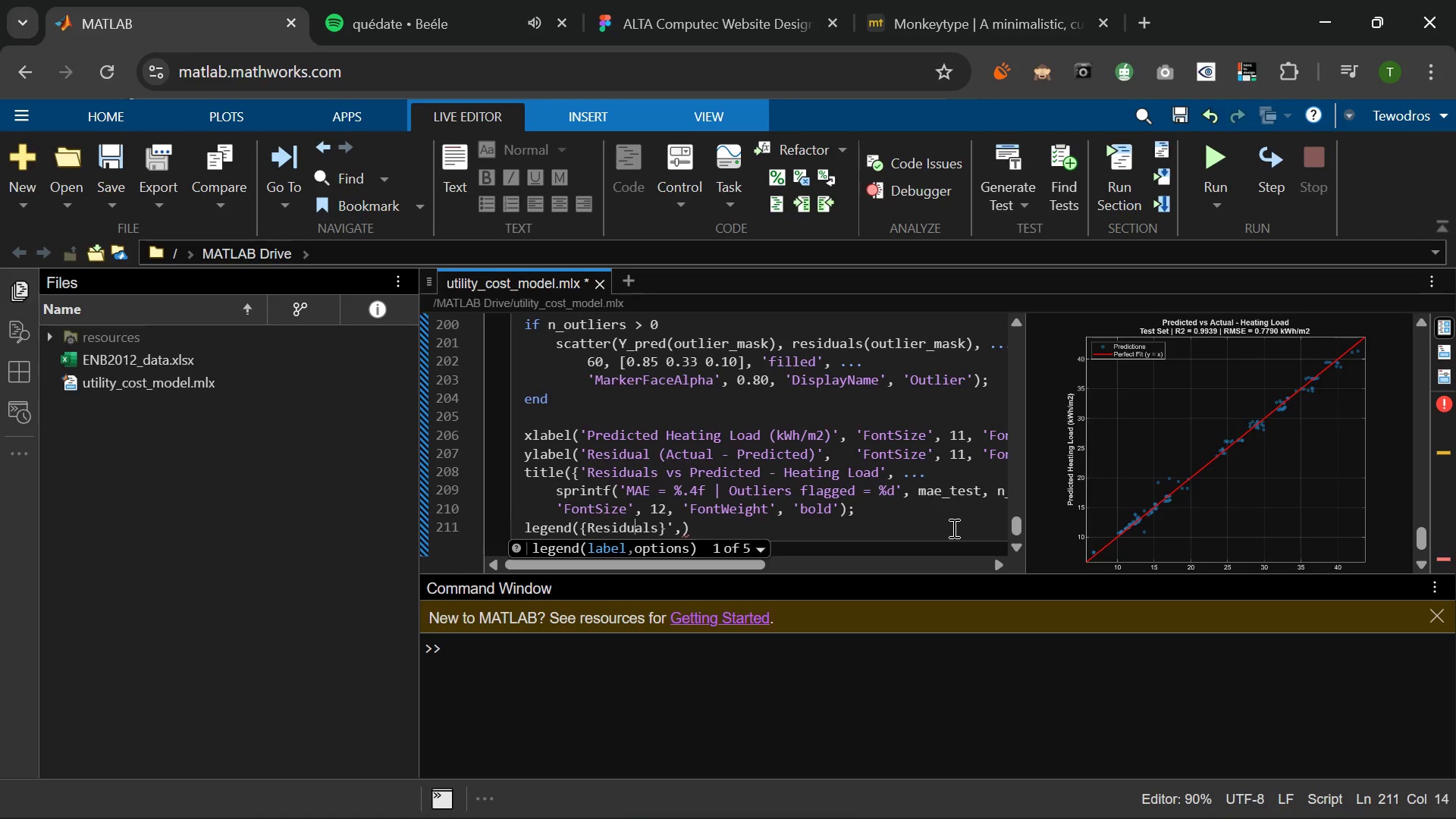 
key(ArrowRight)
 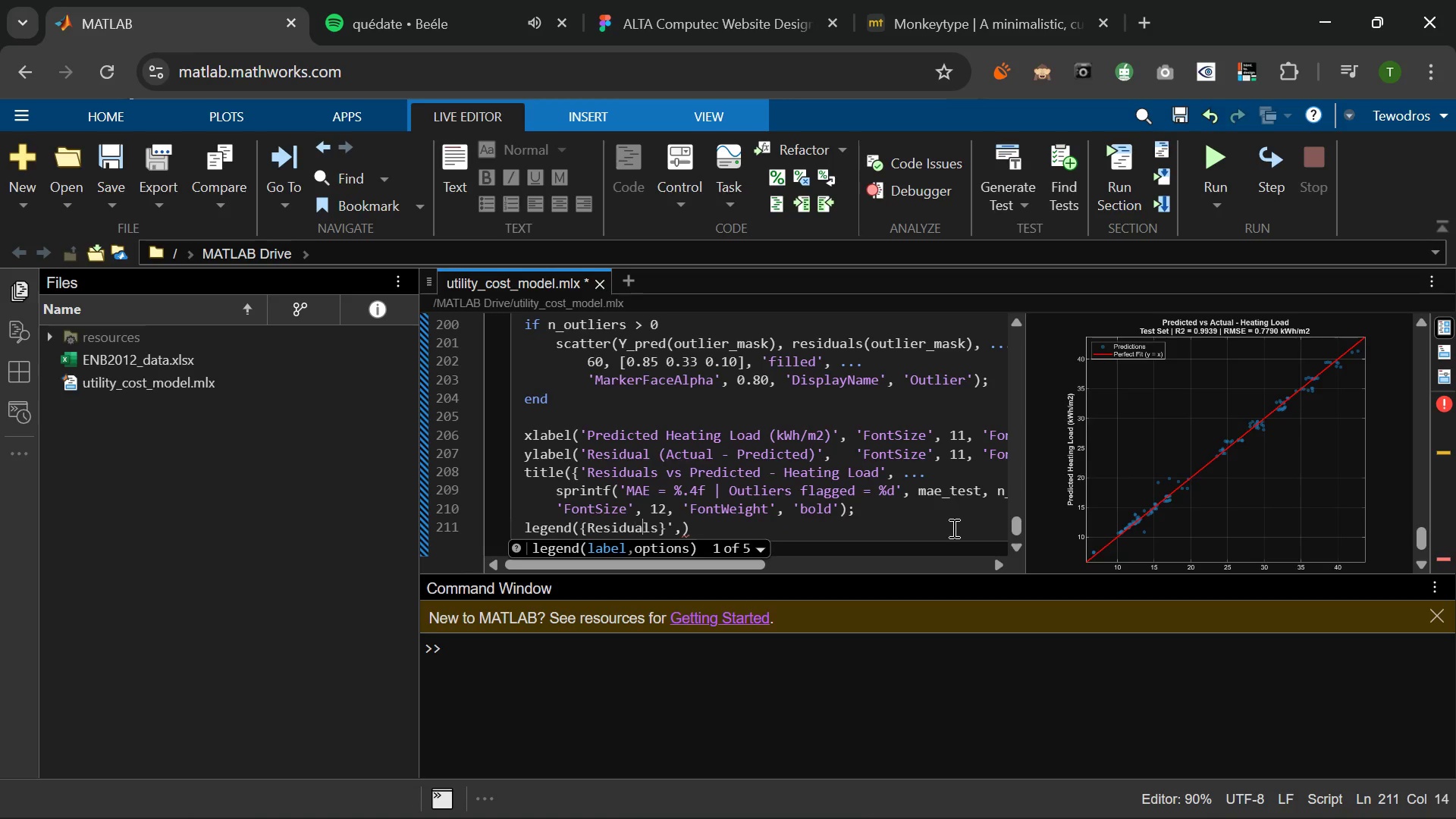 
key(ArrowRight)
 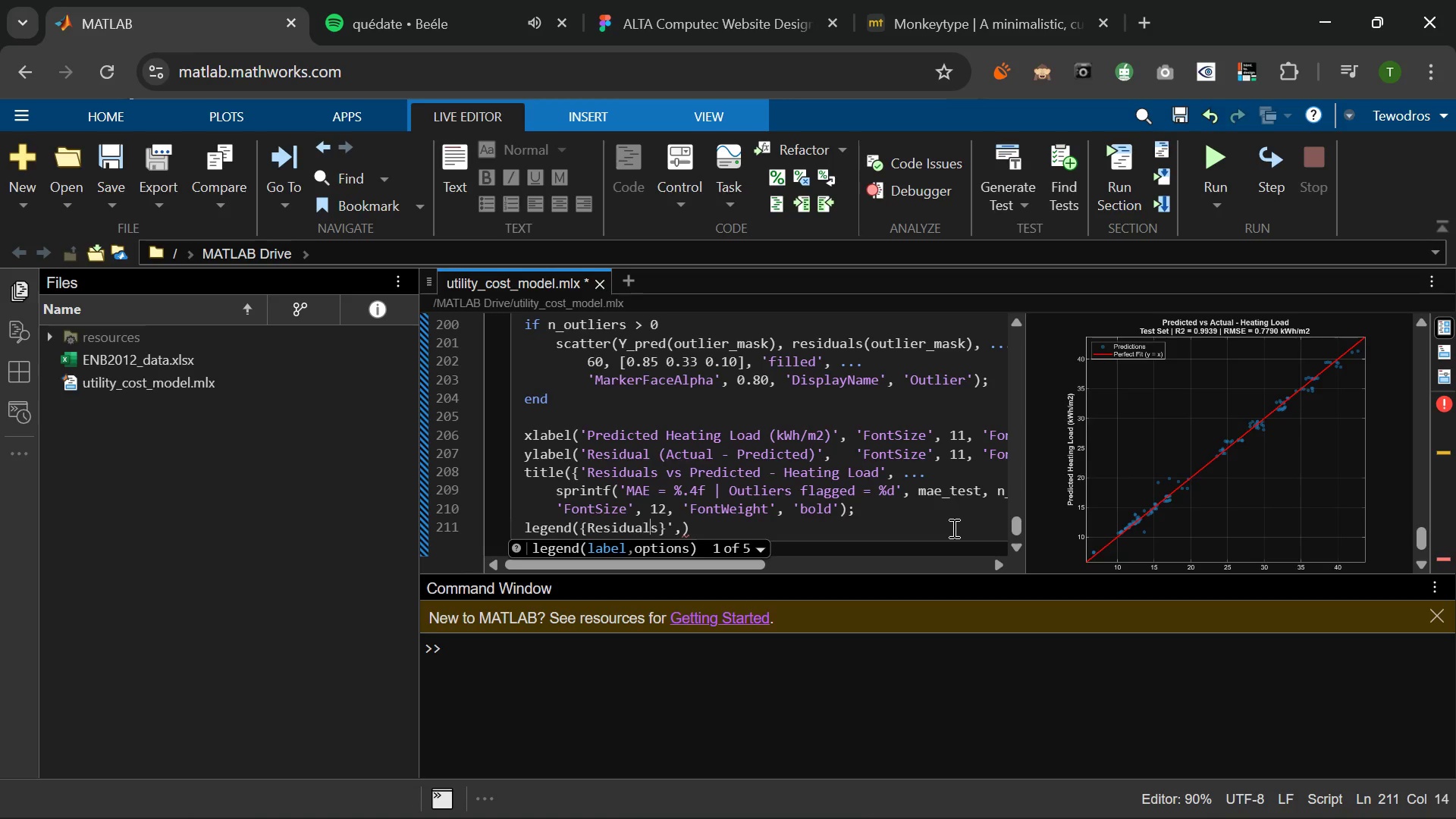 
key(ArrowRight)
 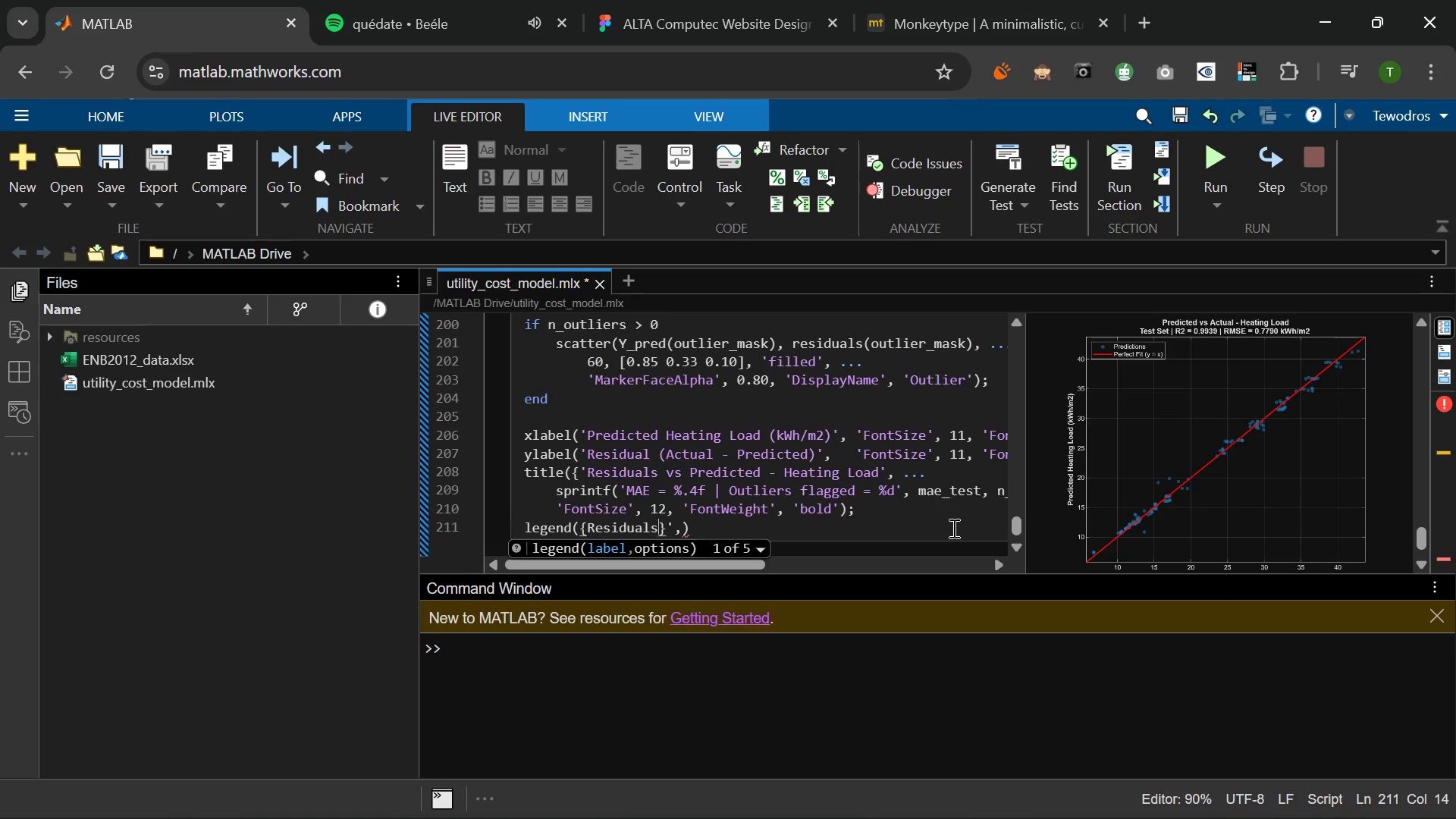 
key(ArrowRight)
 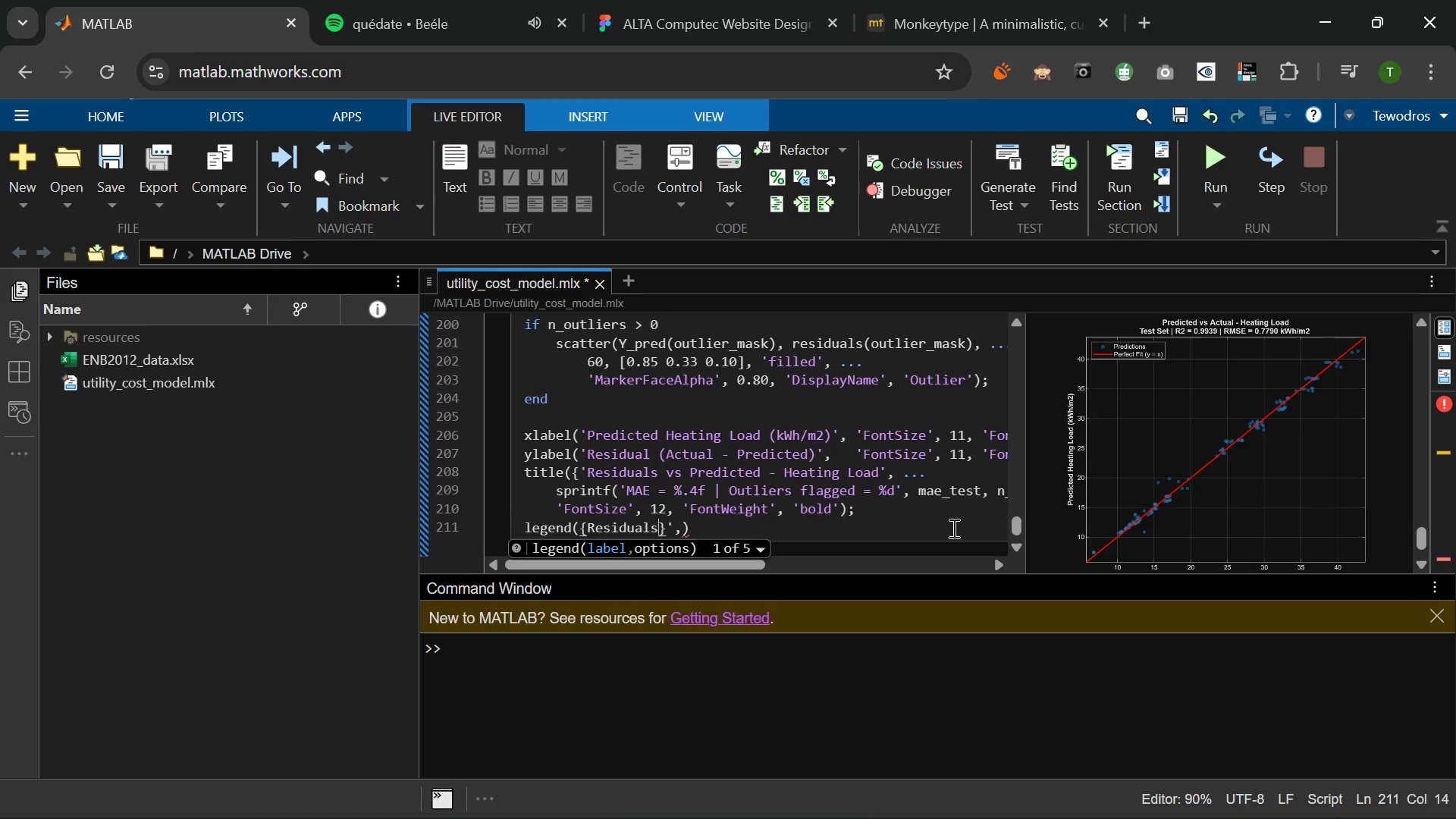 
key(ArrowRight)
 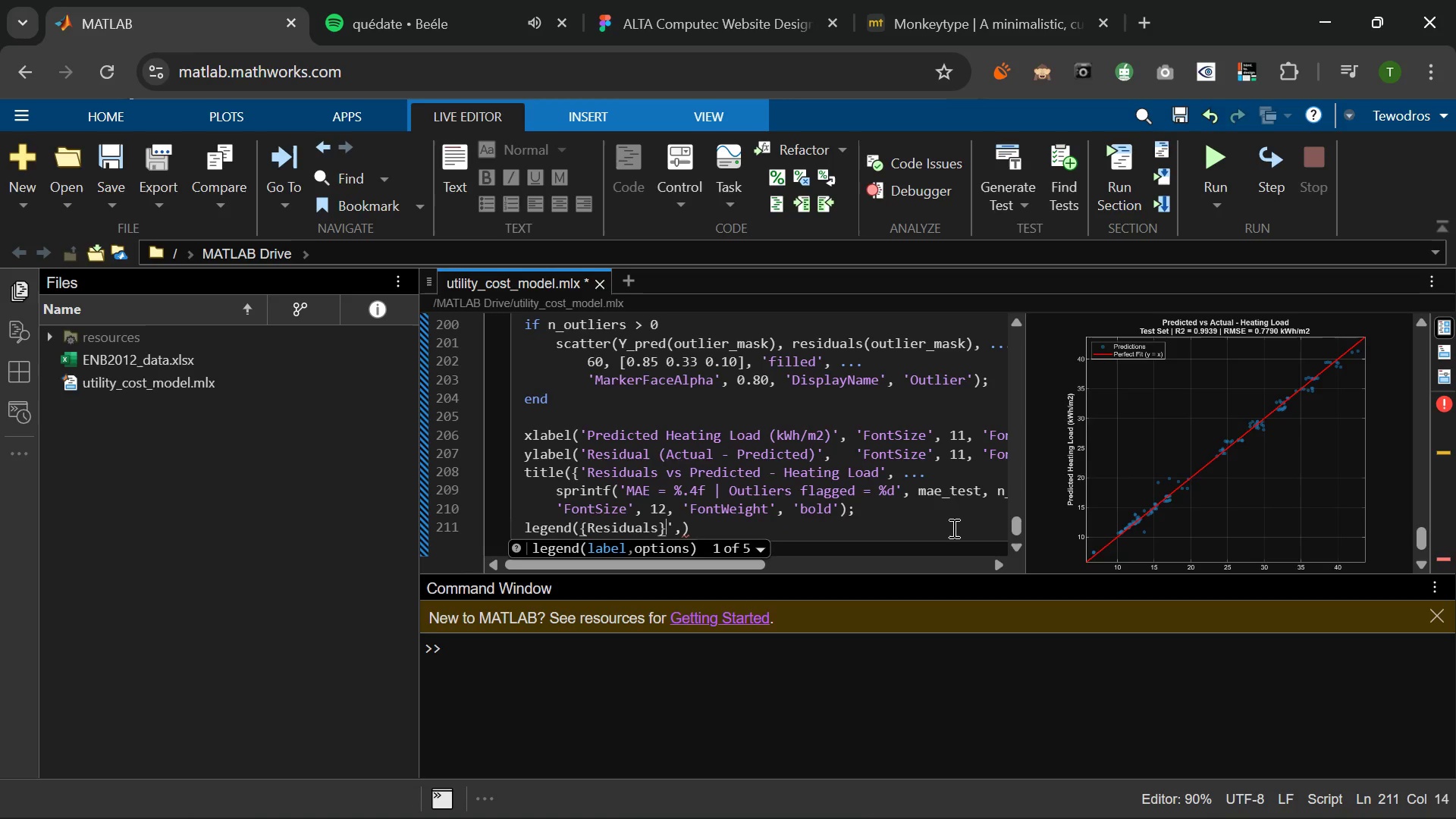 
key(ArrowRight)
 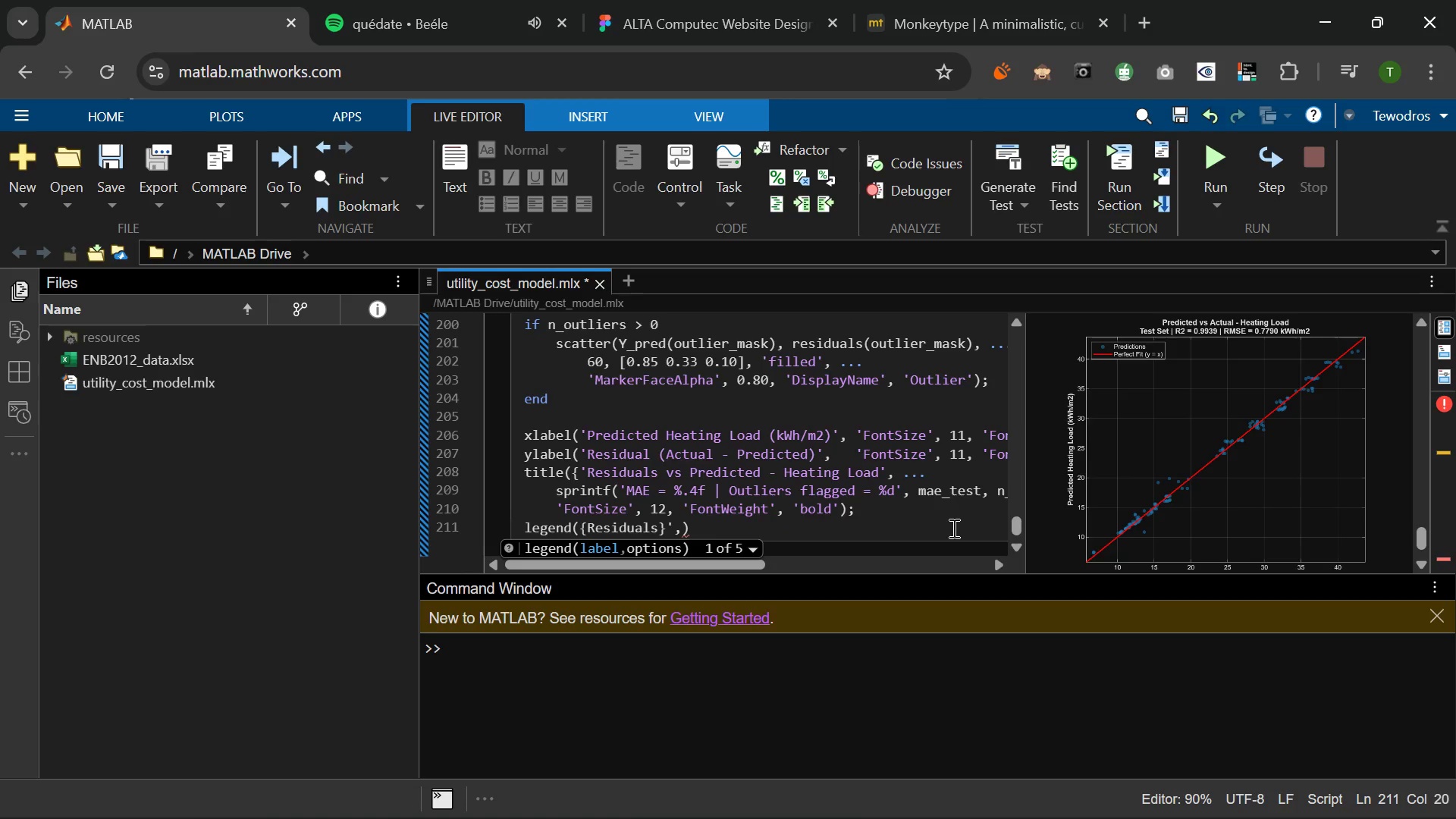 
key(Backspace)
 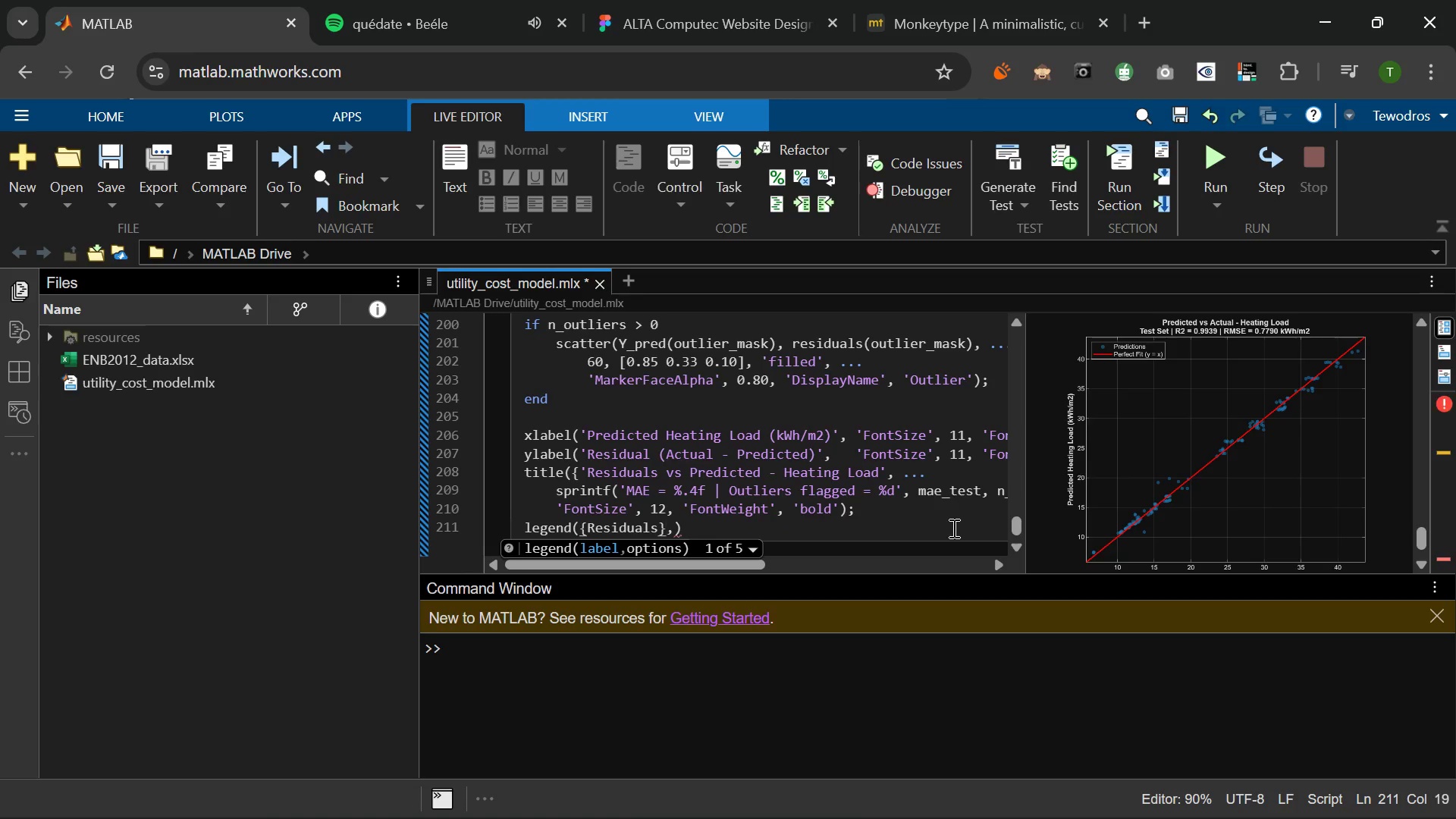 
key(ArrowLeft)
 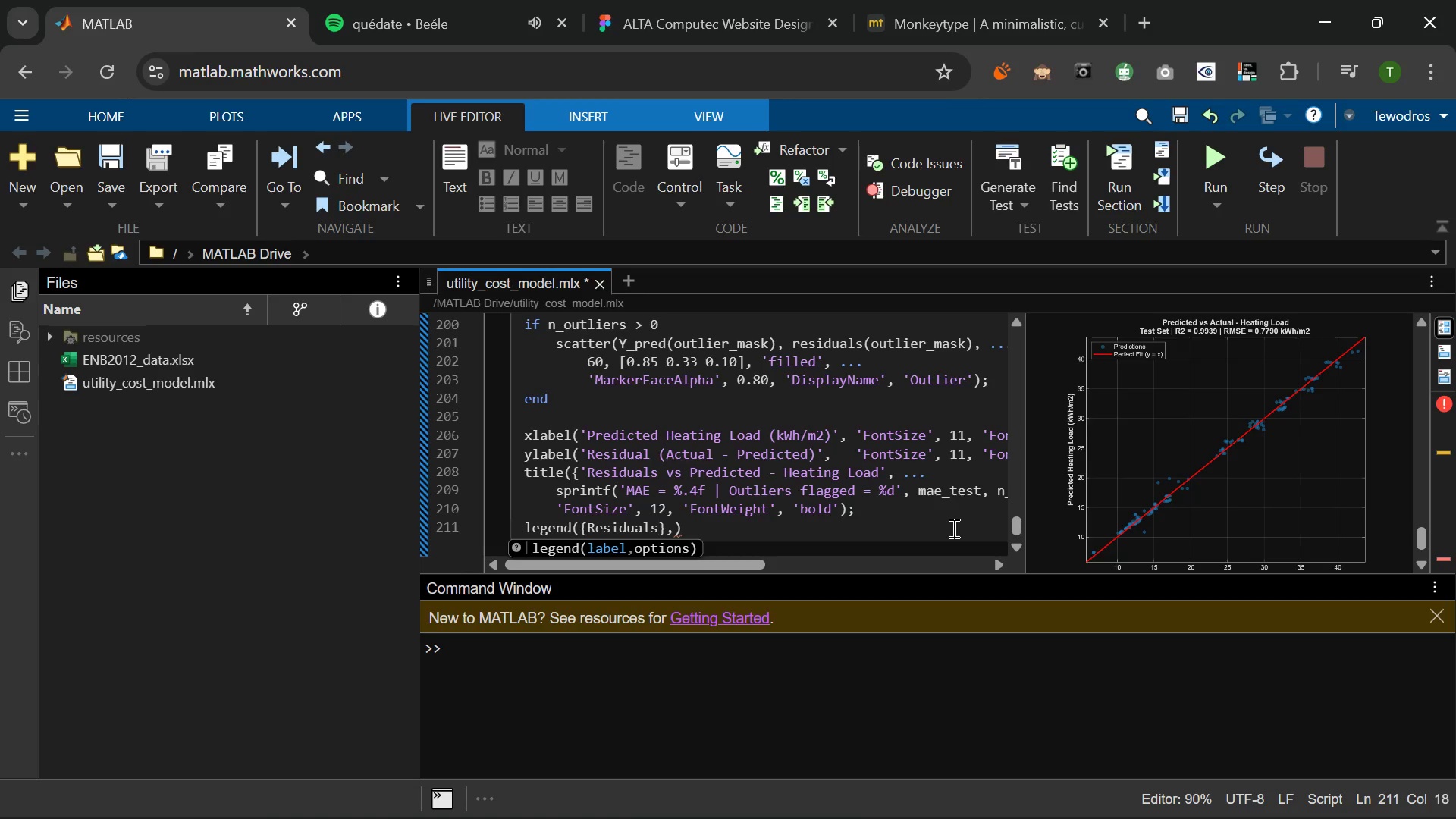 
wait(5.61)
 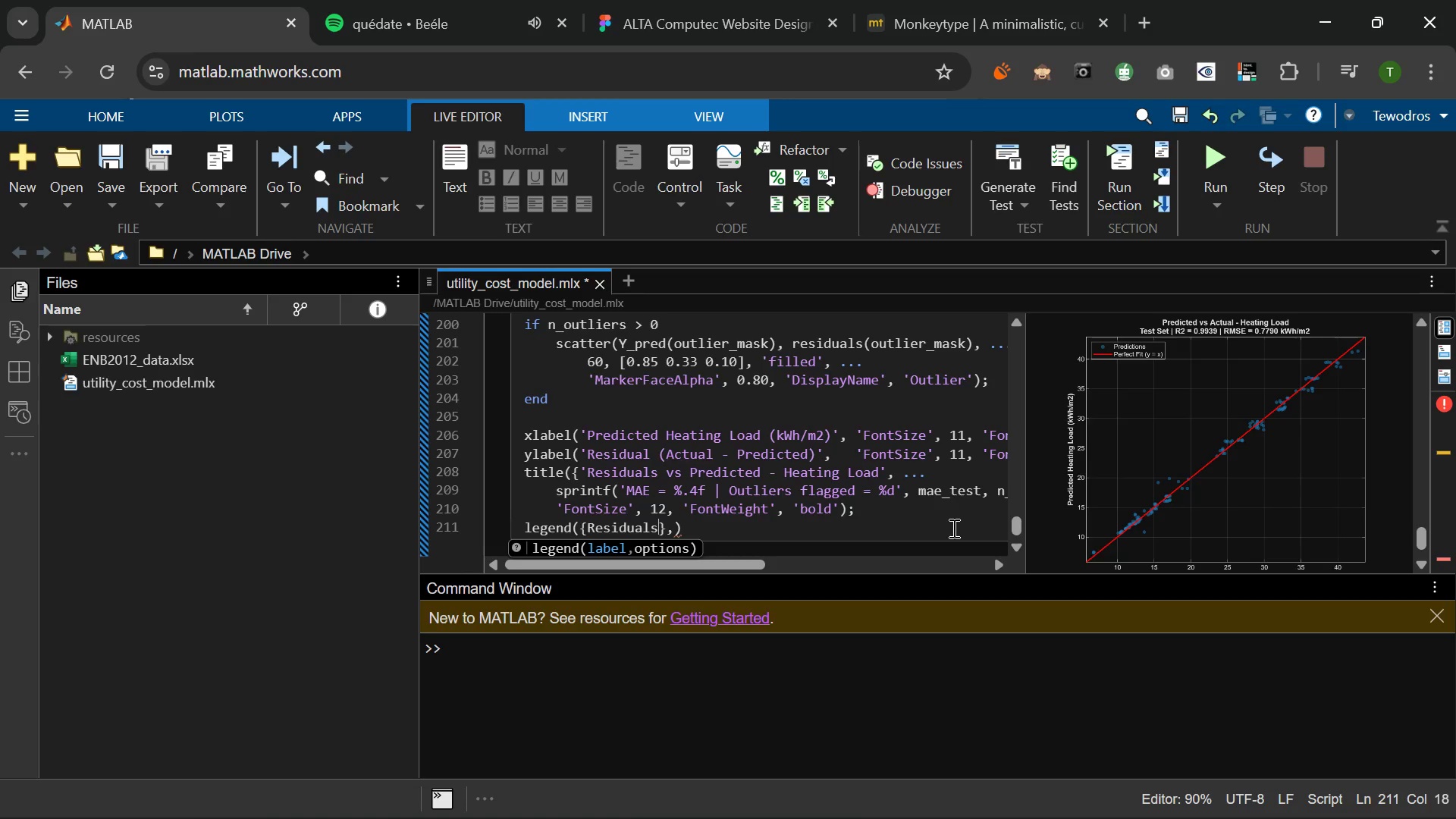 
key(ArrowRight)
 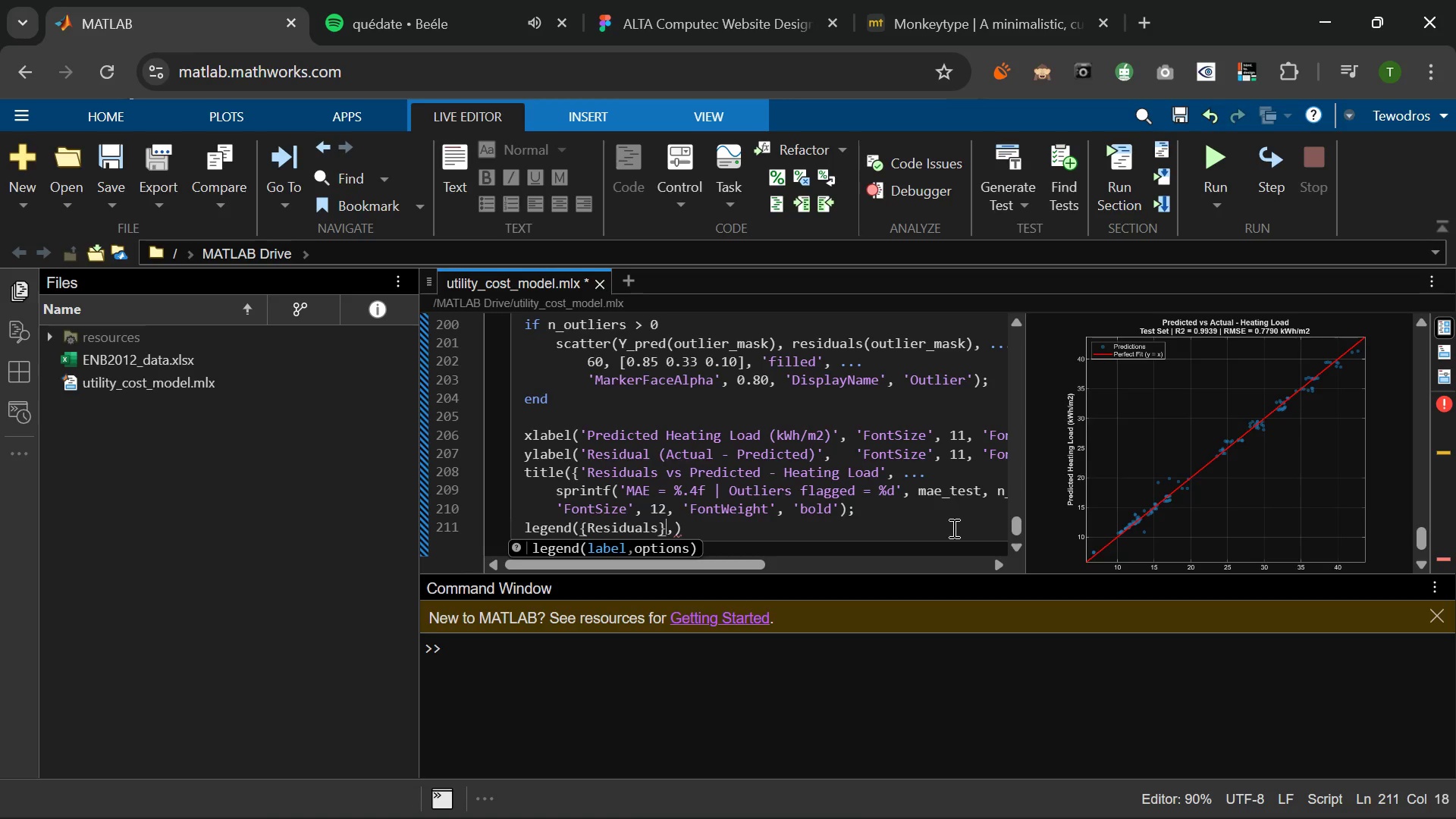 
key(ArrowRight)
 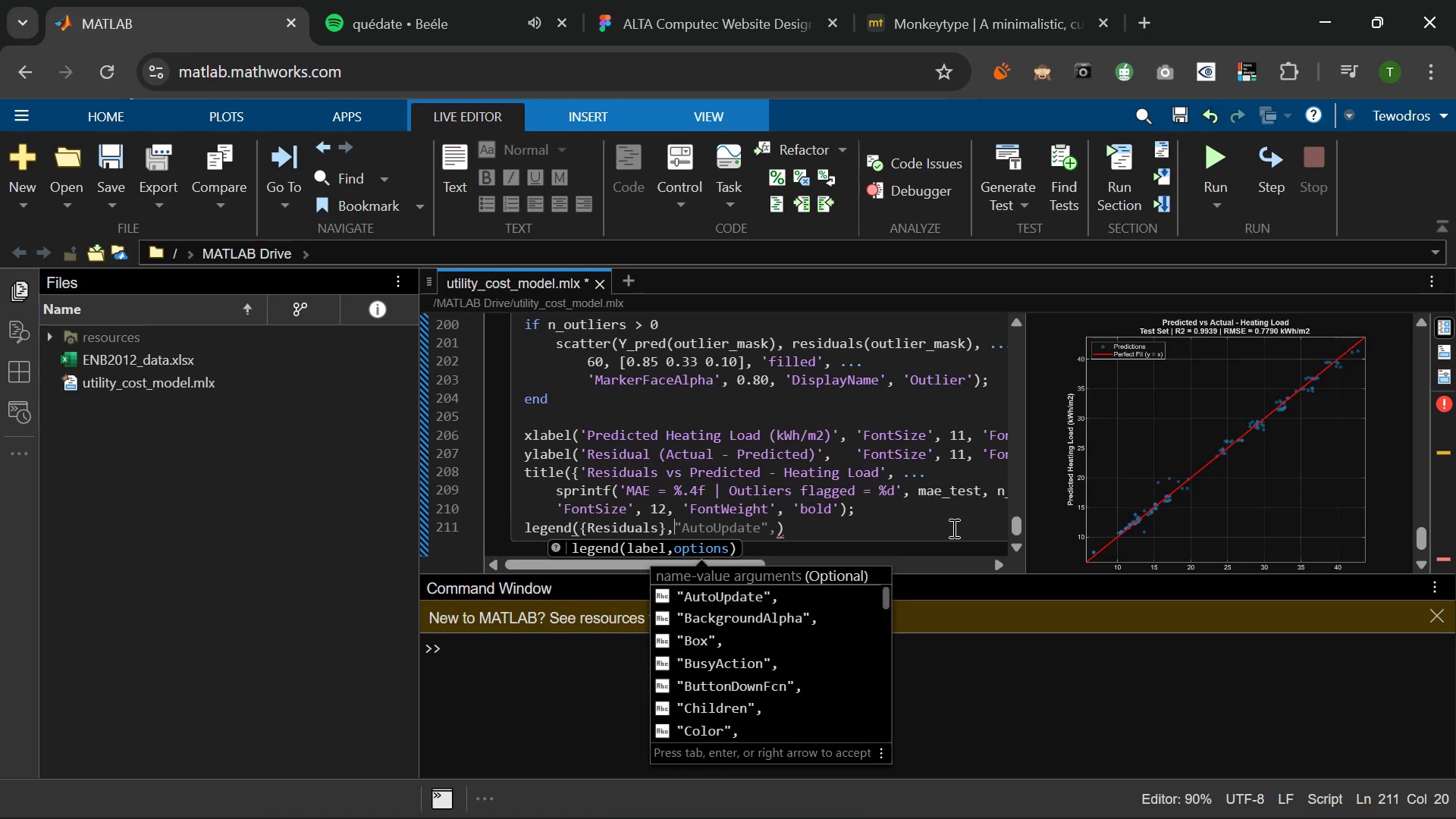 
key(Backspace)
 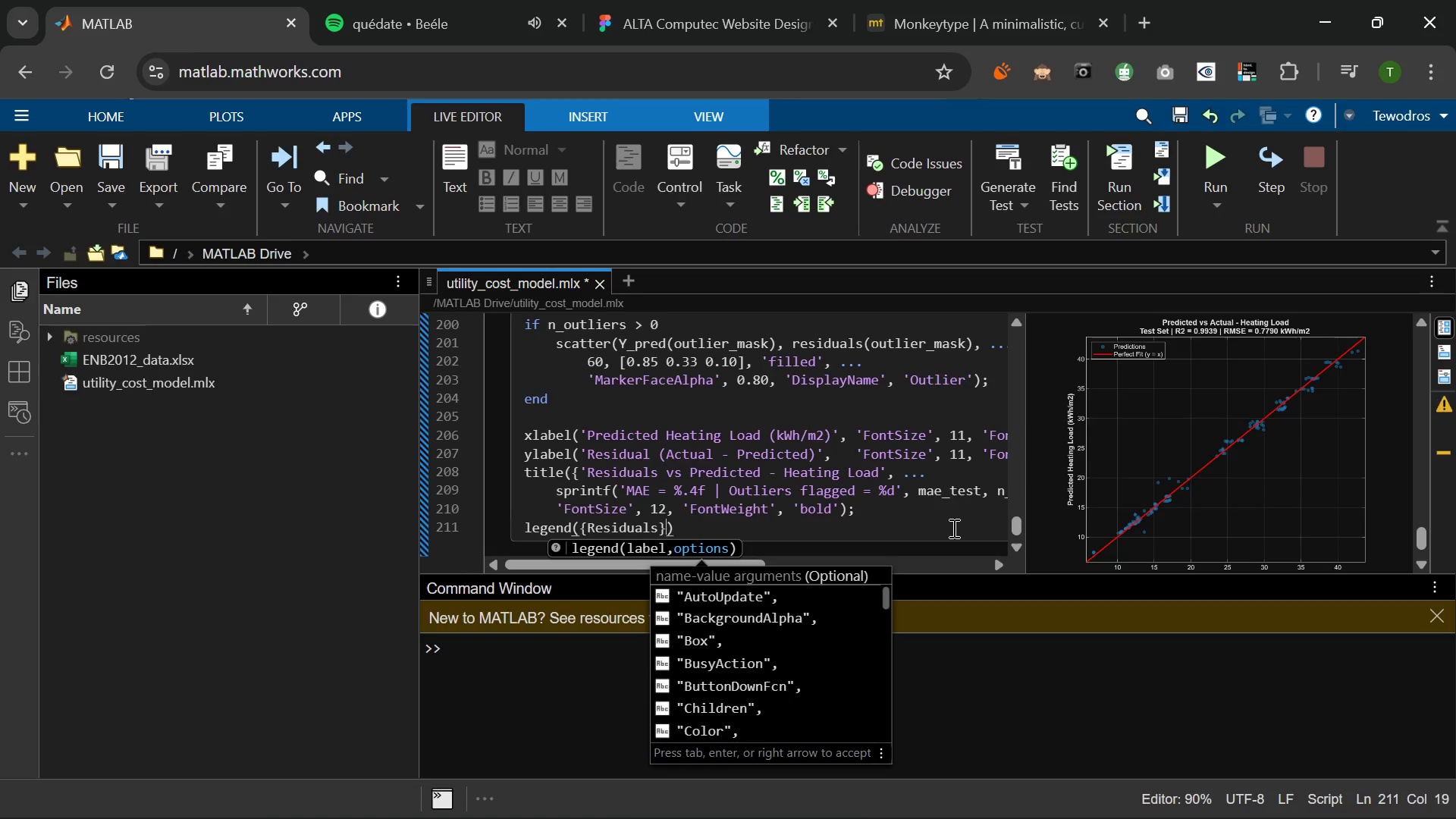 
key(ArrowLeft)
 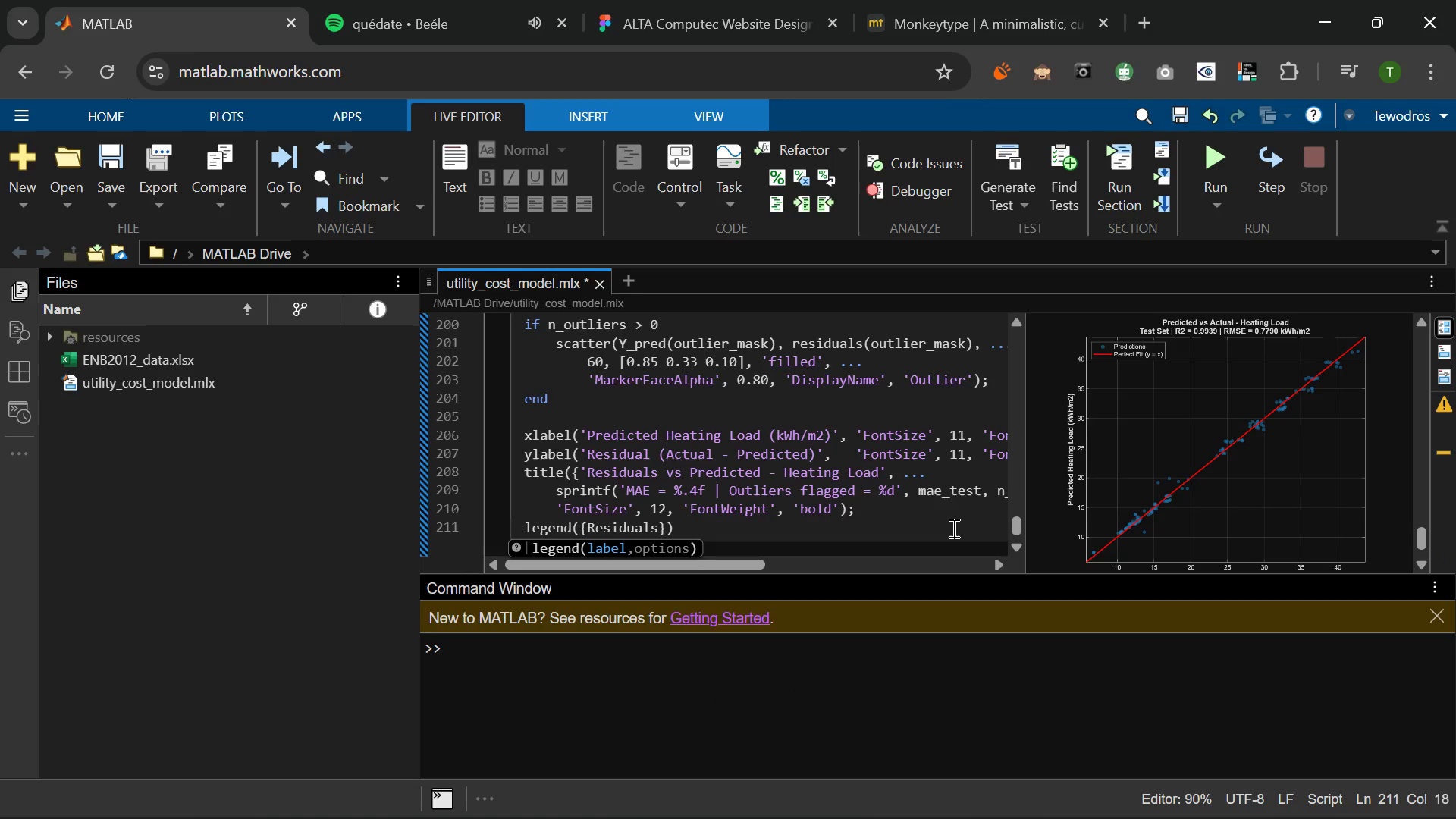 
key(Quote)
 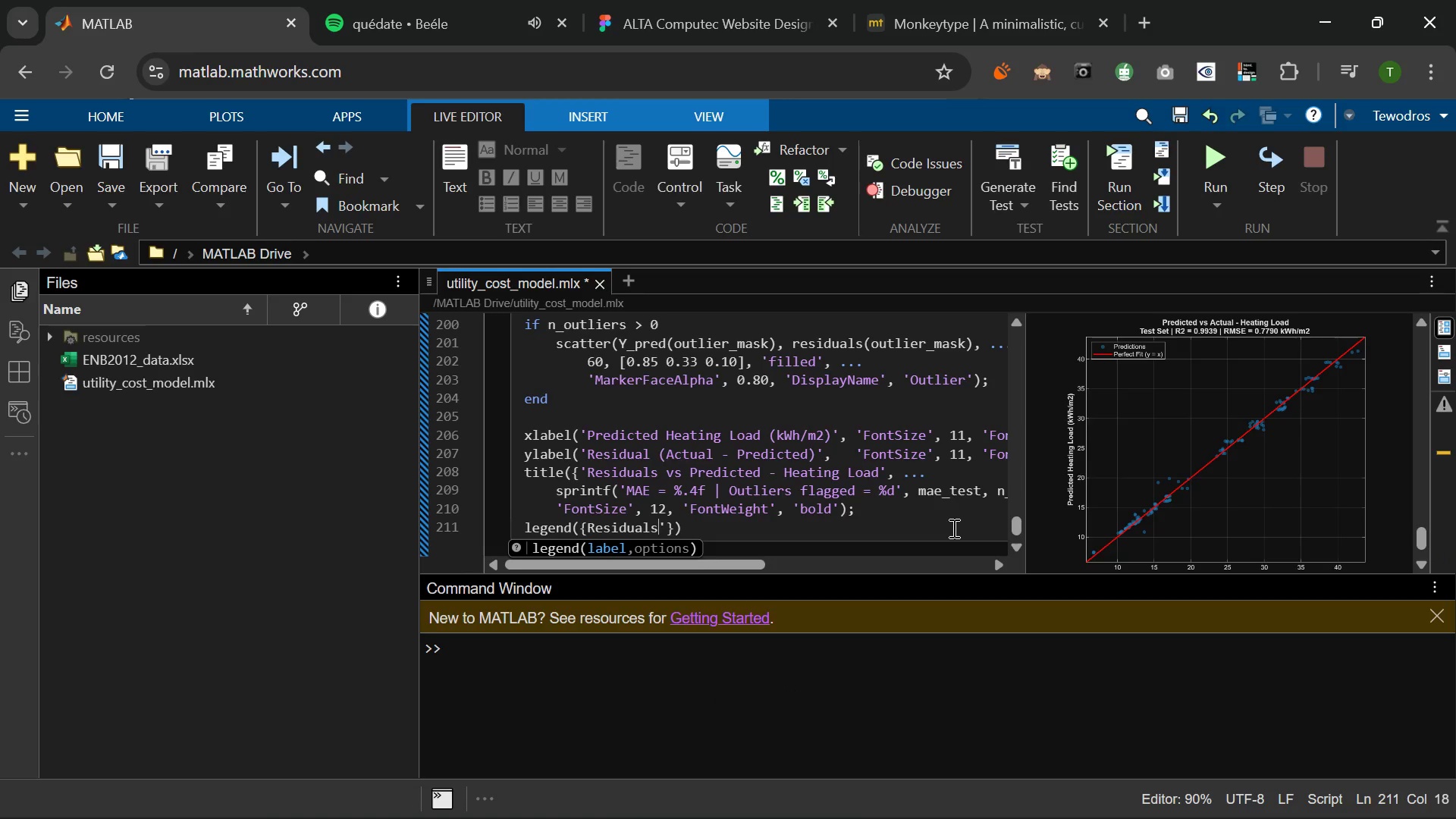 
hold_key(key=ArrowLeft, duration=0.77)
 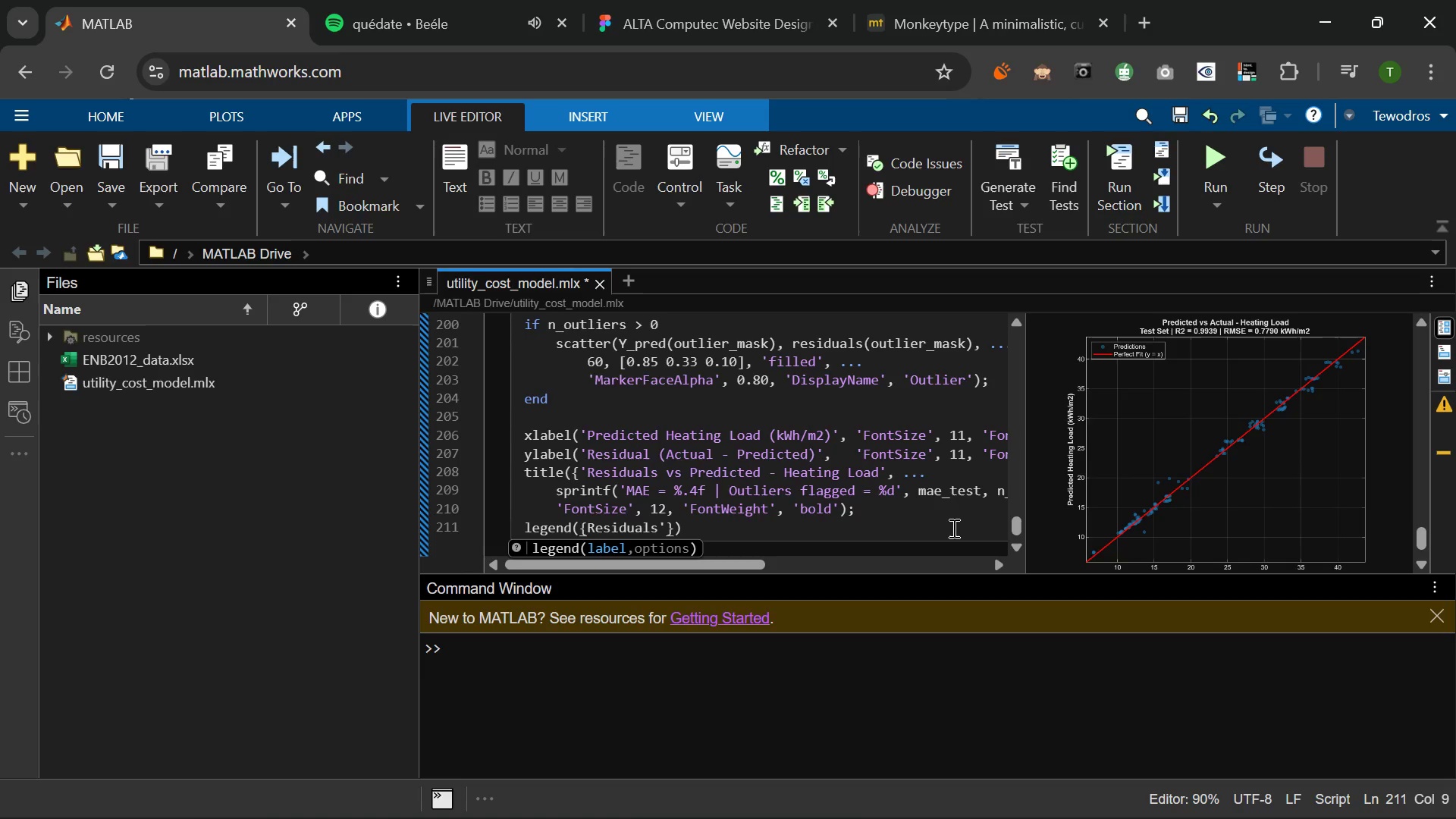 
key(Quote)
 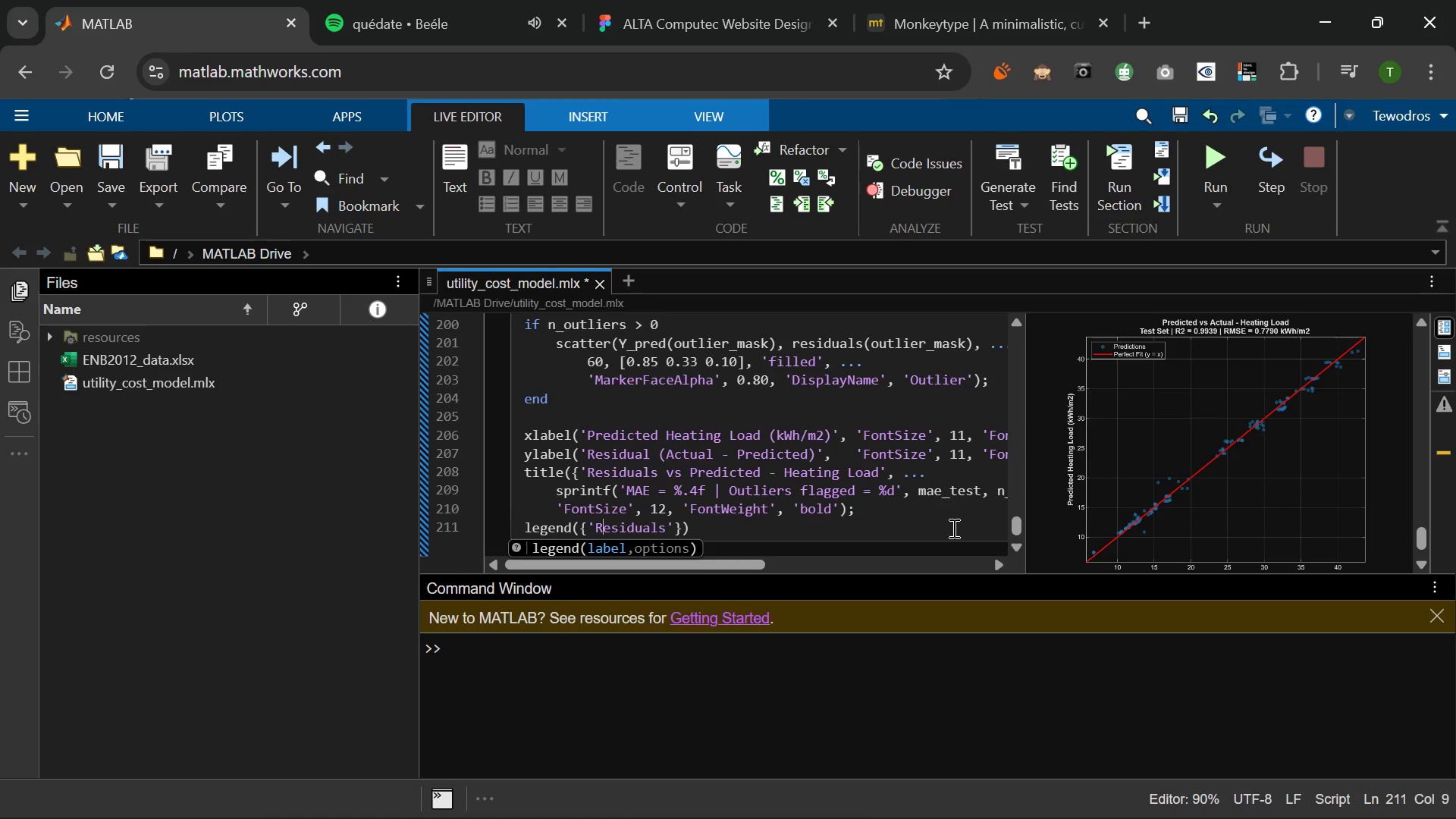 
hold_key(key=ArrowRight, duration=0.67)
 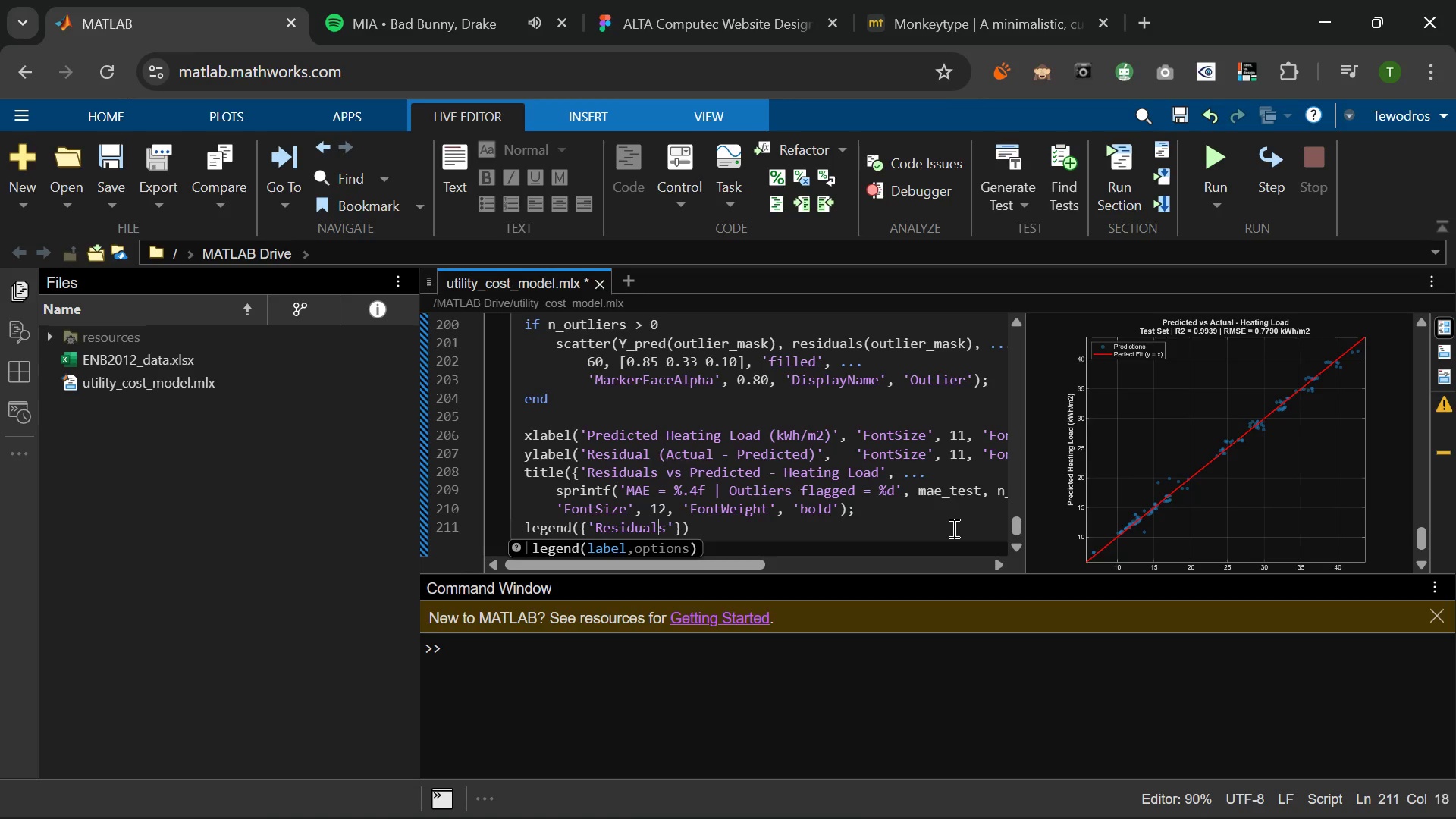 
hold_key(key=ArrowRight, duration=0.36)
 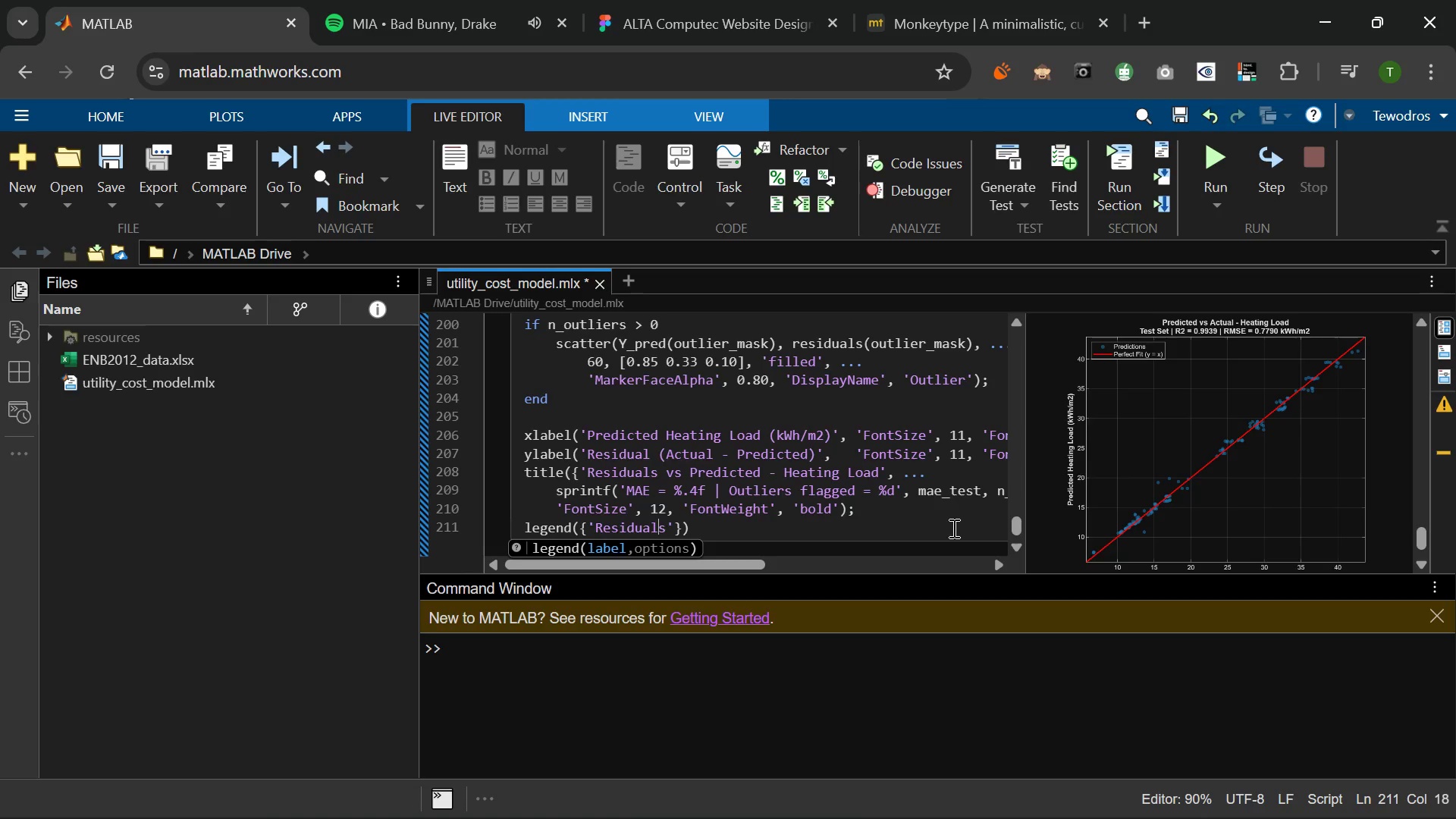 
key(ArrowRight)
 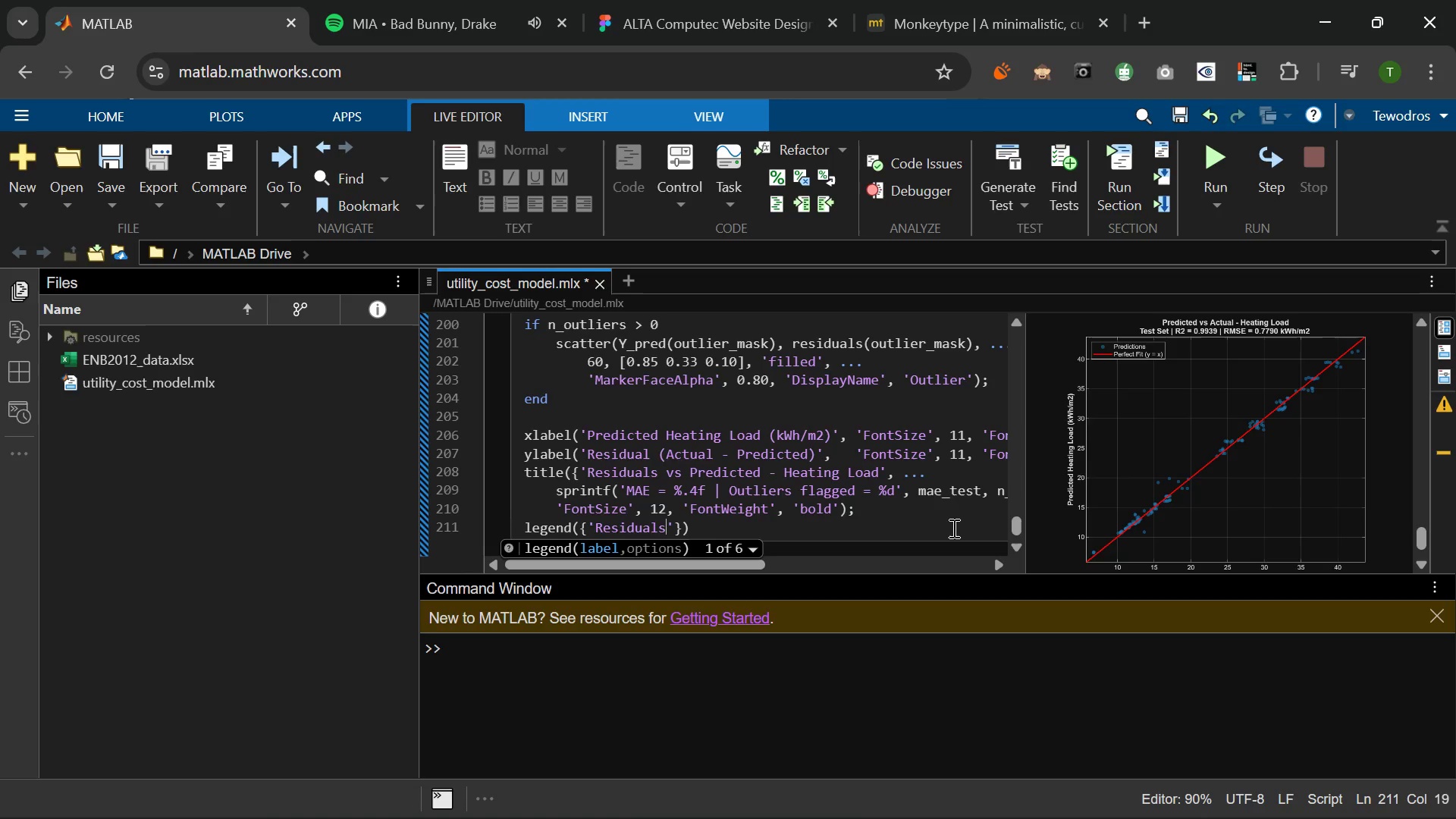 
key(ArrowRight)
 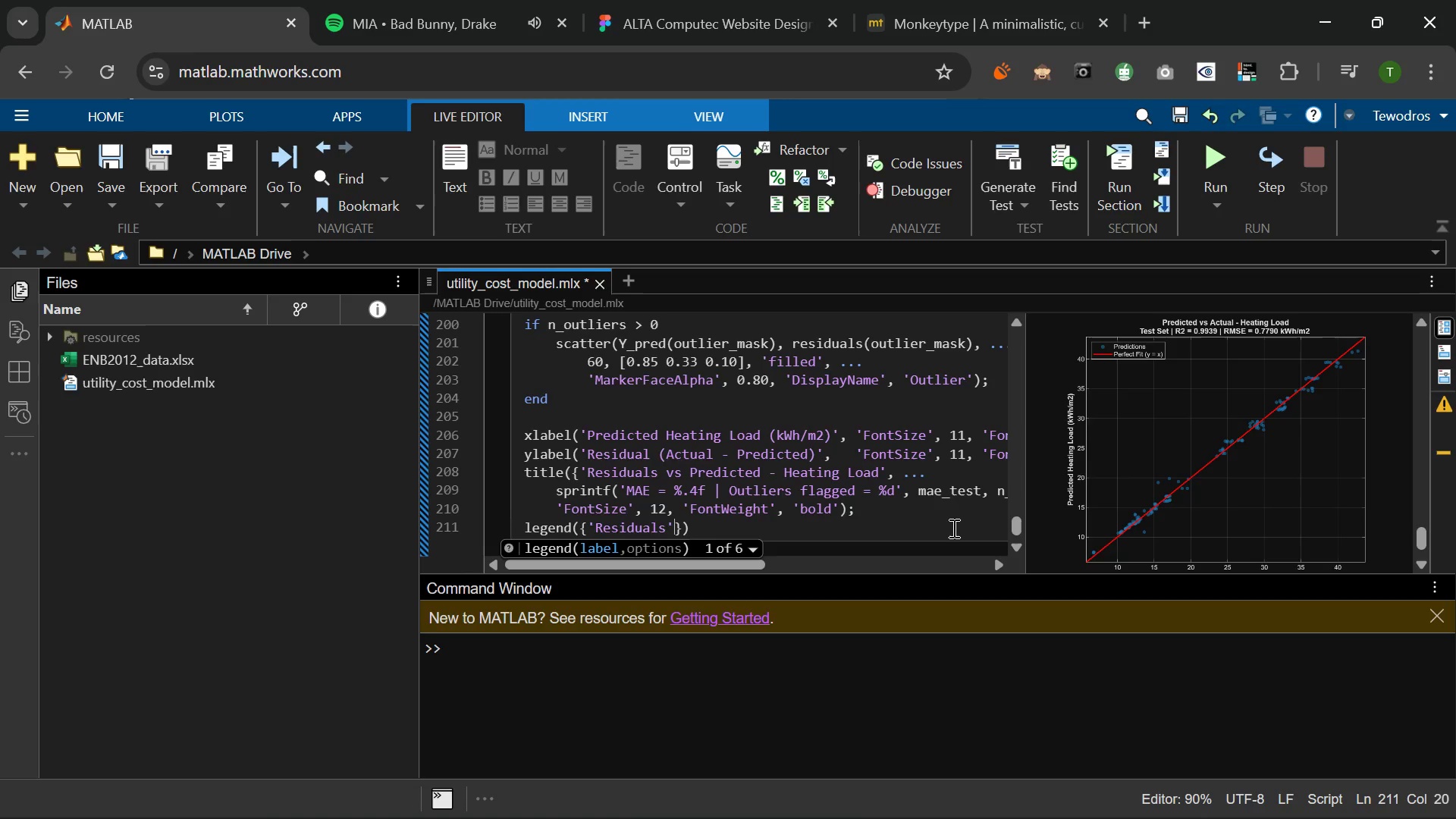 
type(, 'Zero line)
 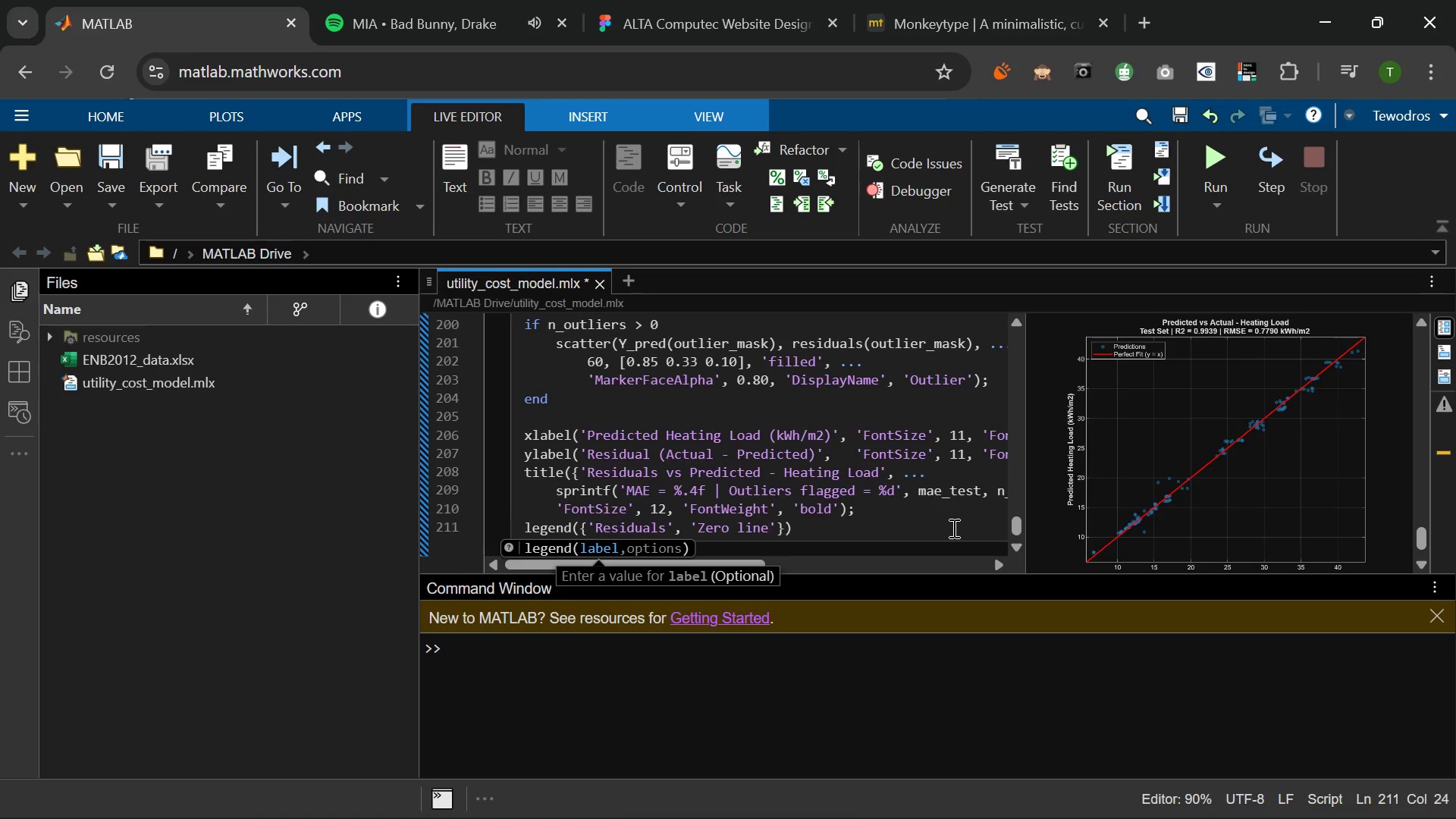 
key(ArrowRight)
 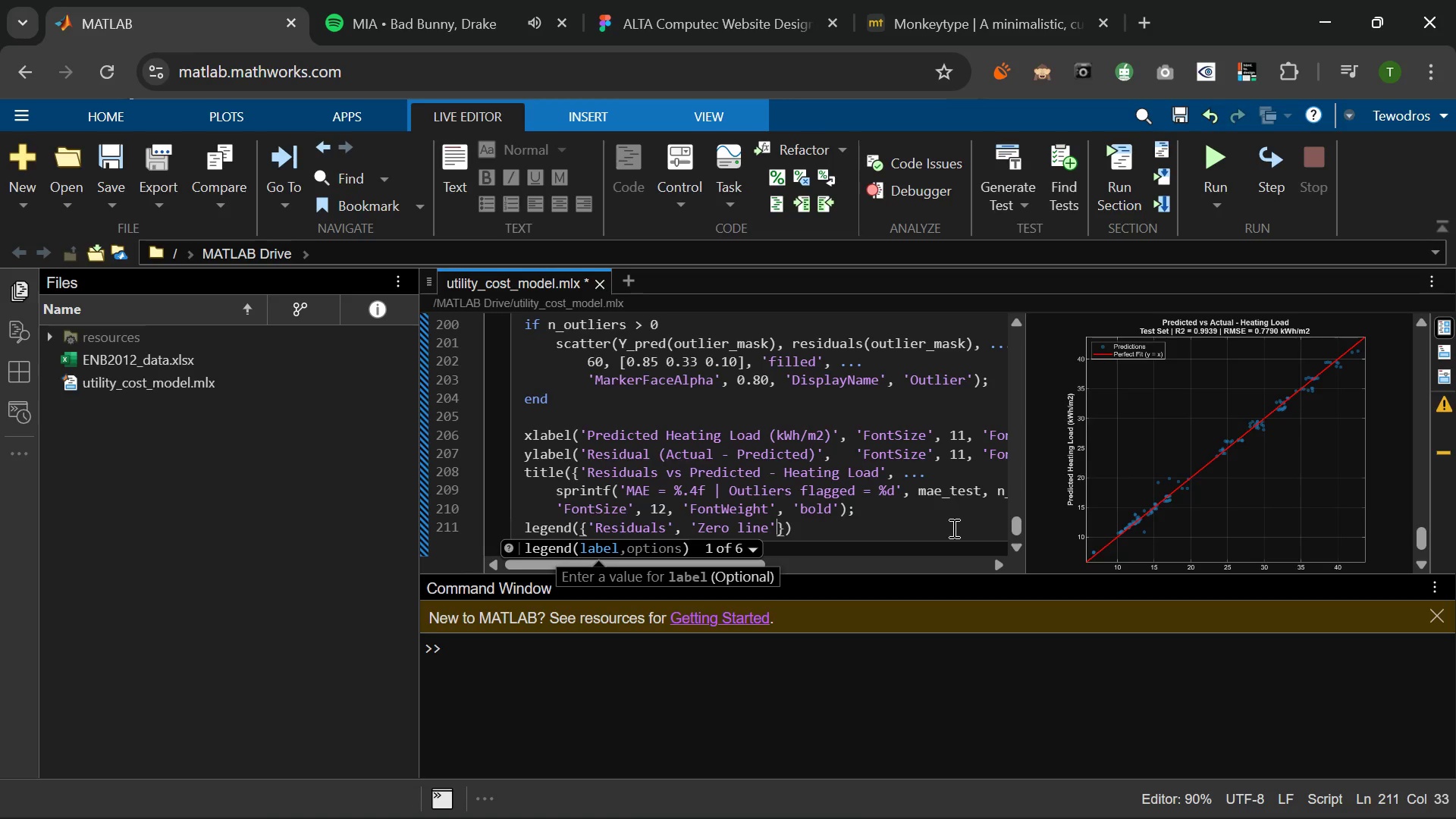 
key(Comma)
 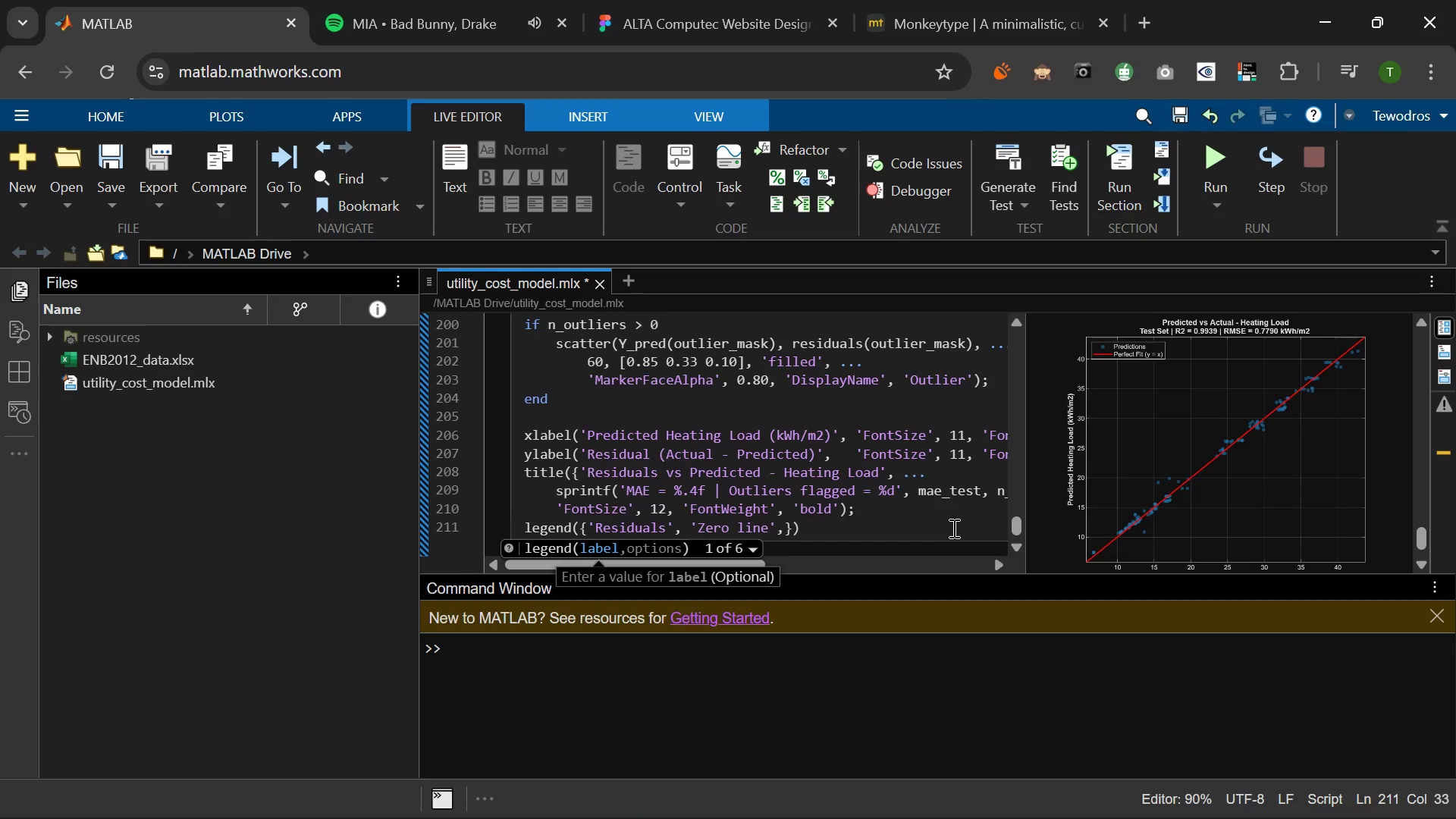 
key(Space)
 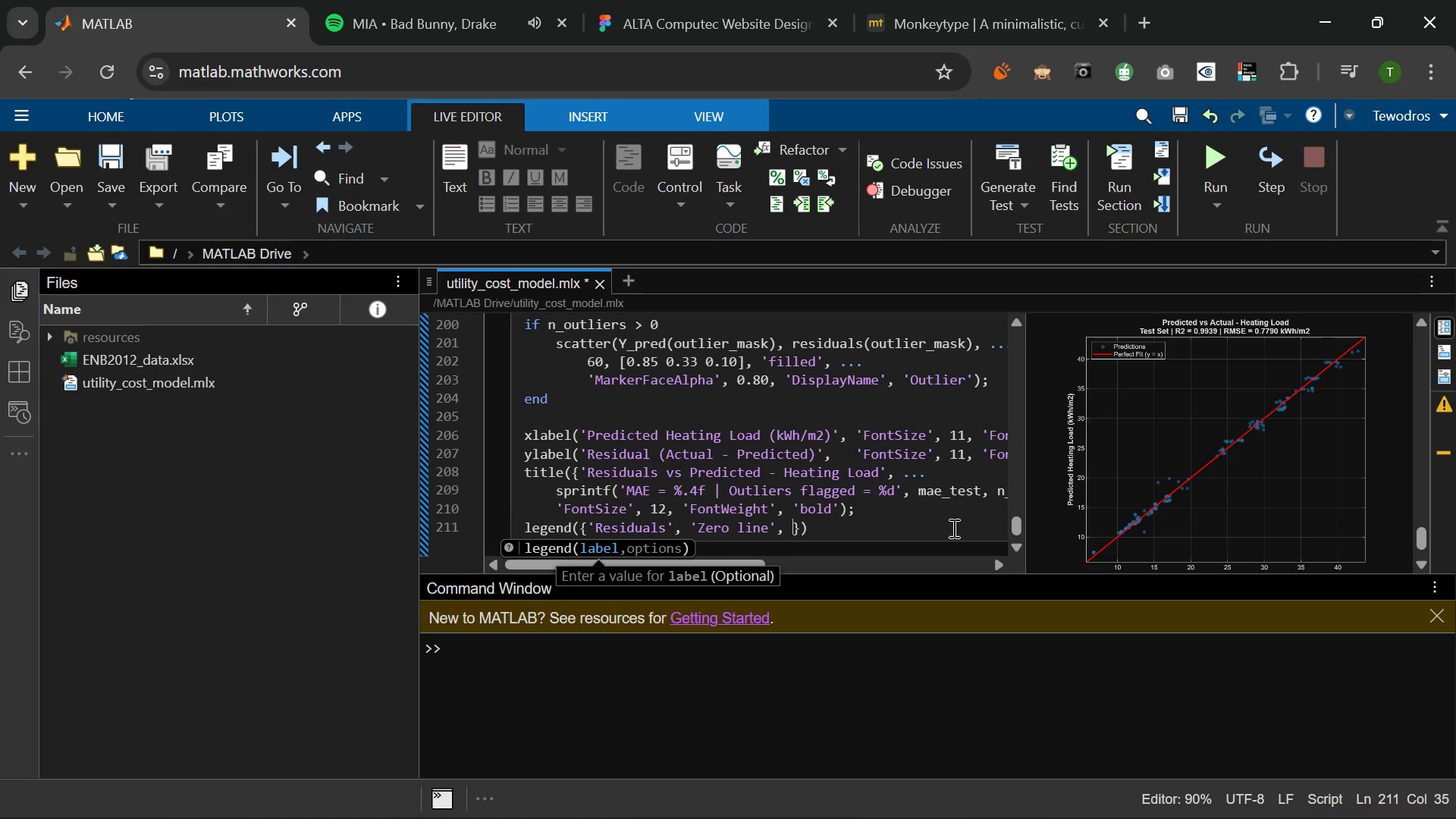 
key(Shift+Equal)
 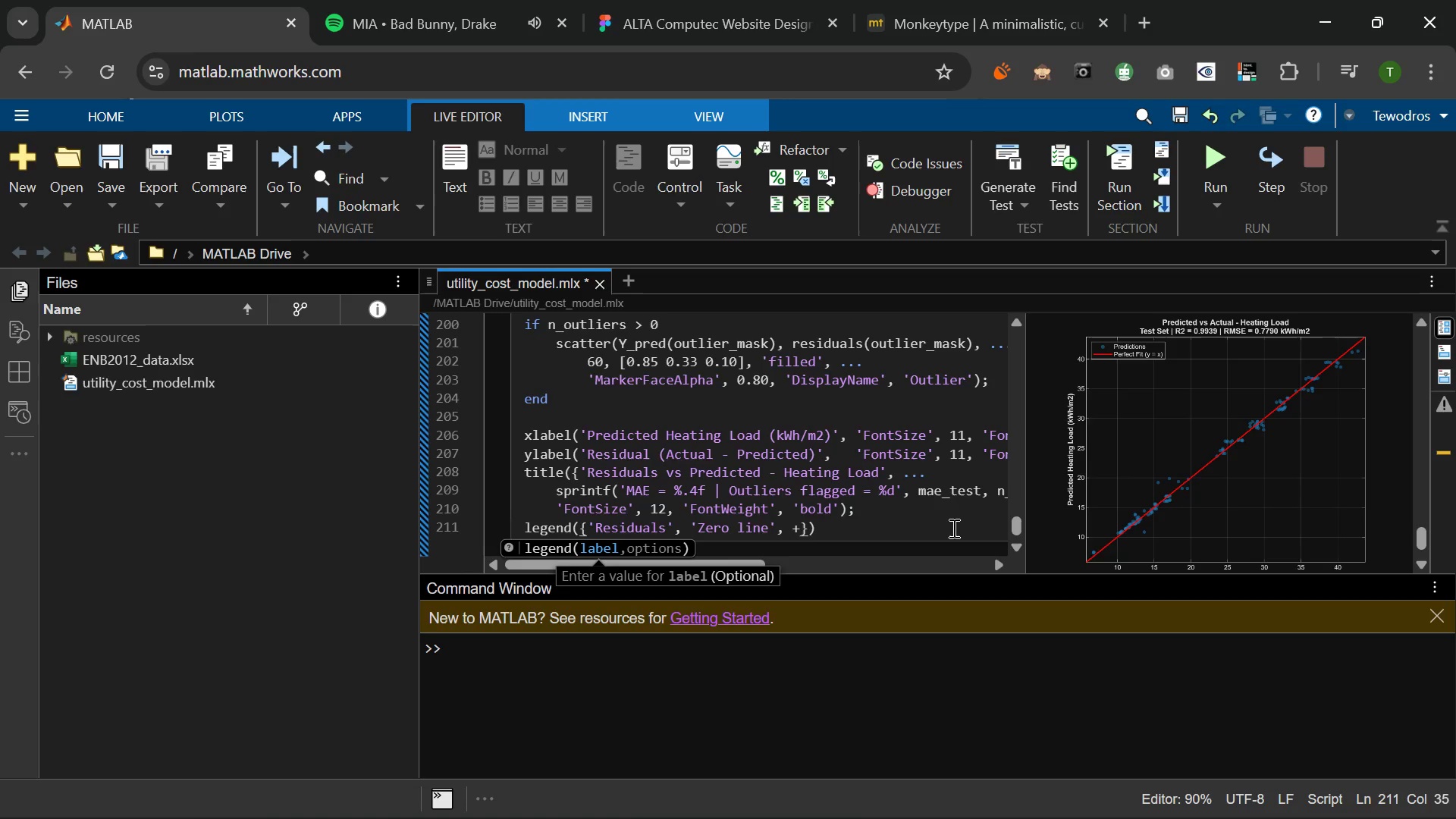 
key(Slash)
 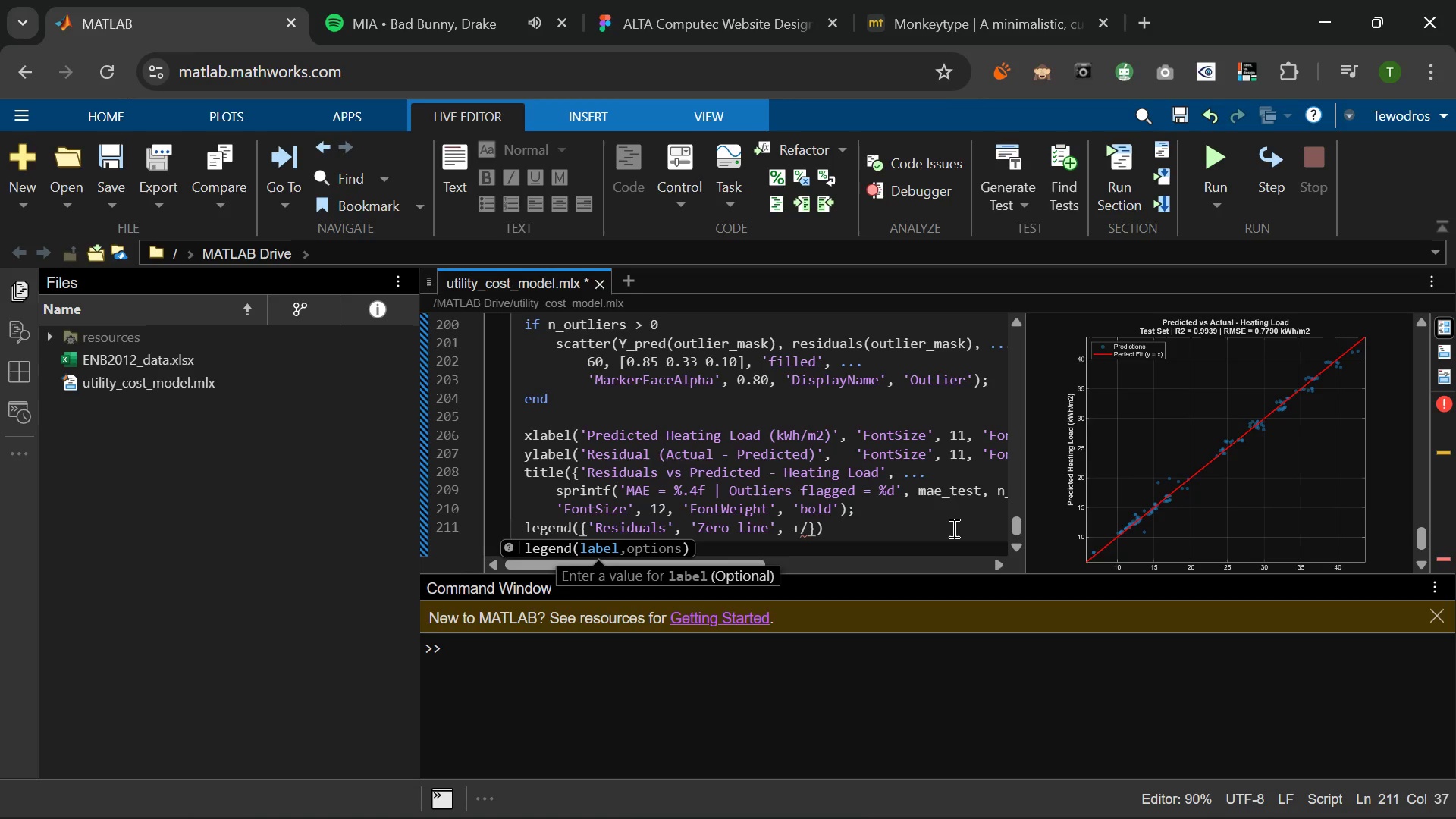 
key(Shift+Minus)
 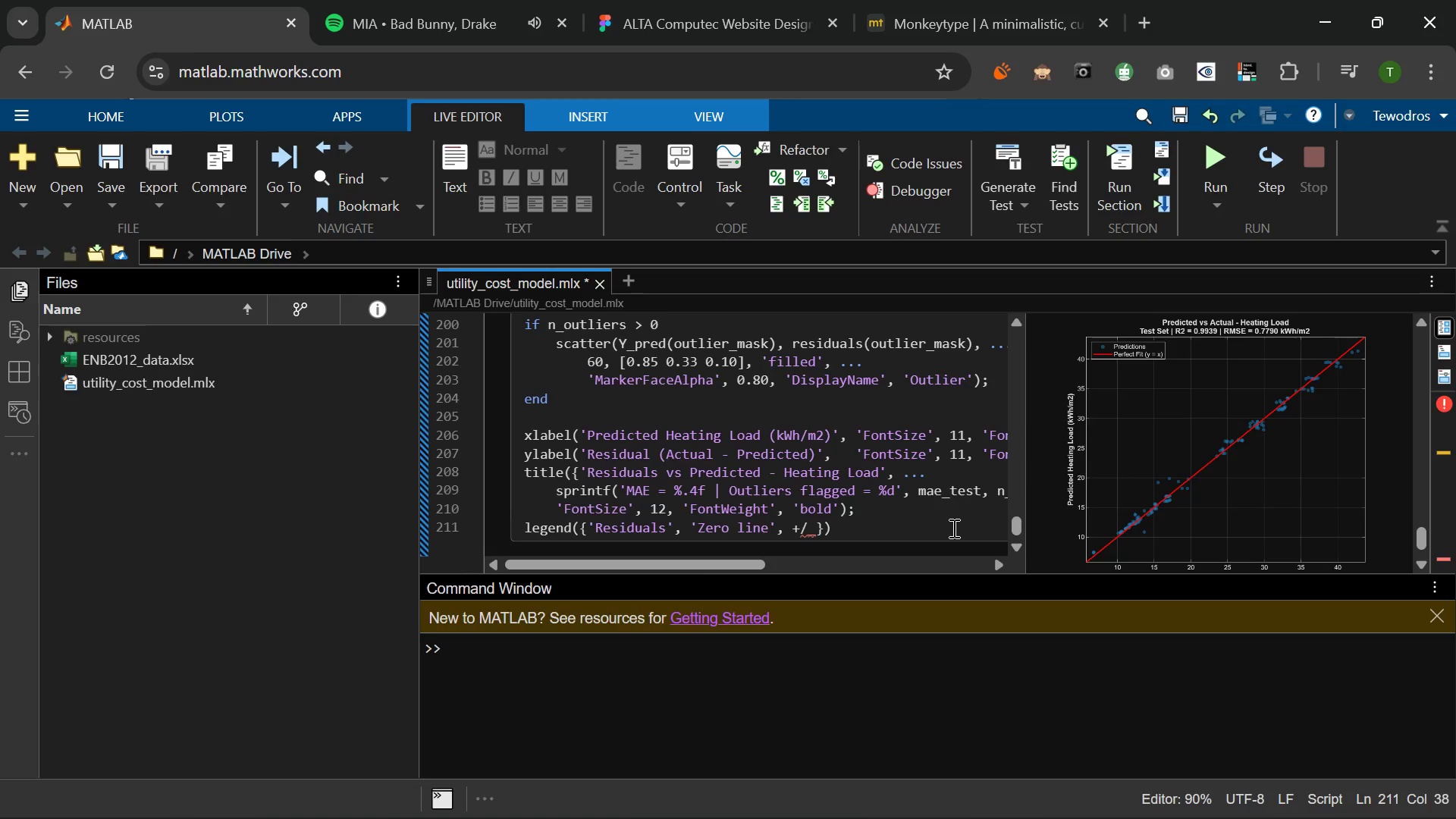 
key(Backspace)
 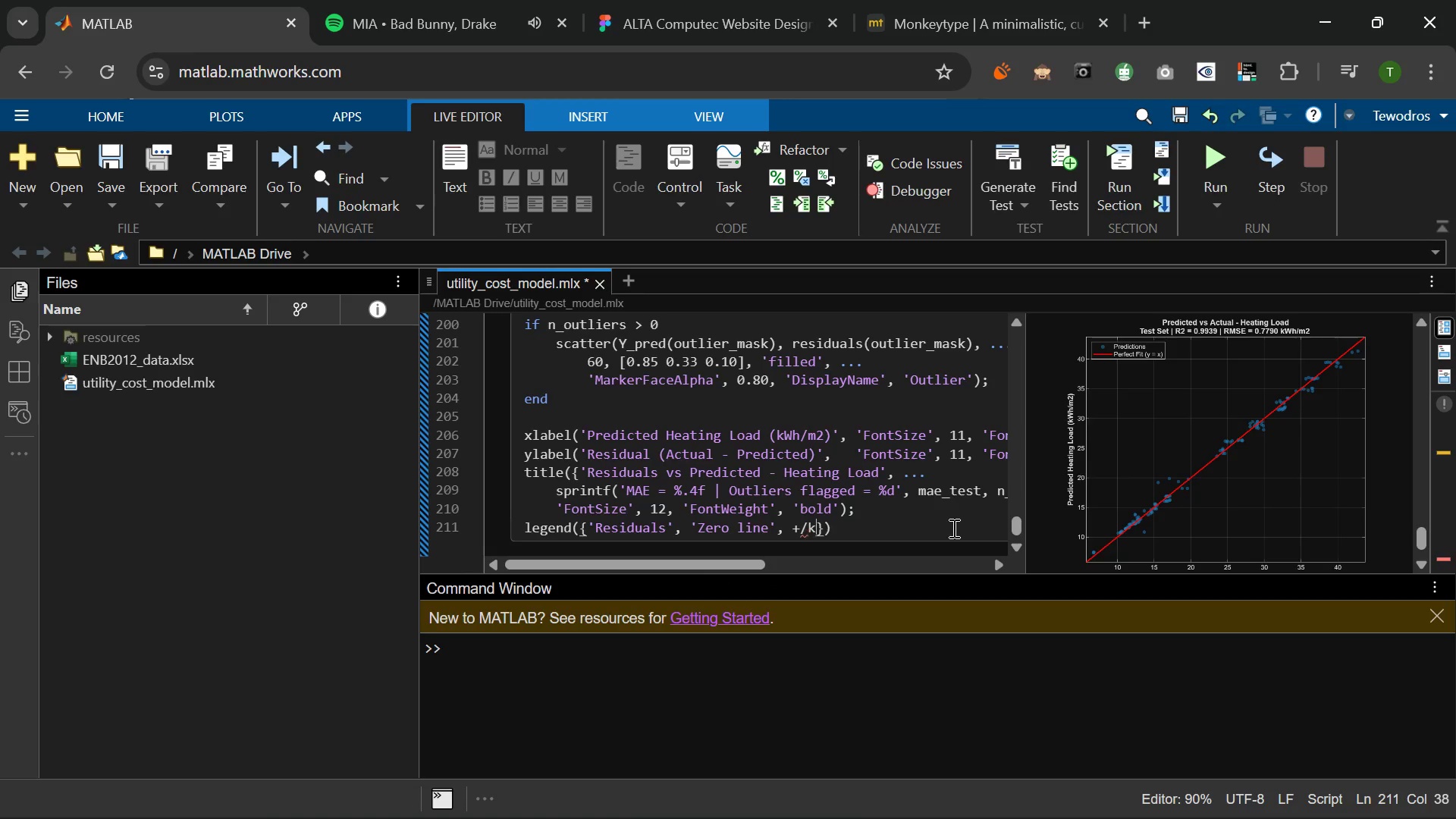 
key(K)
 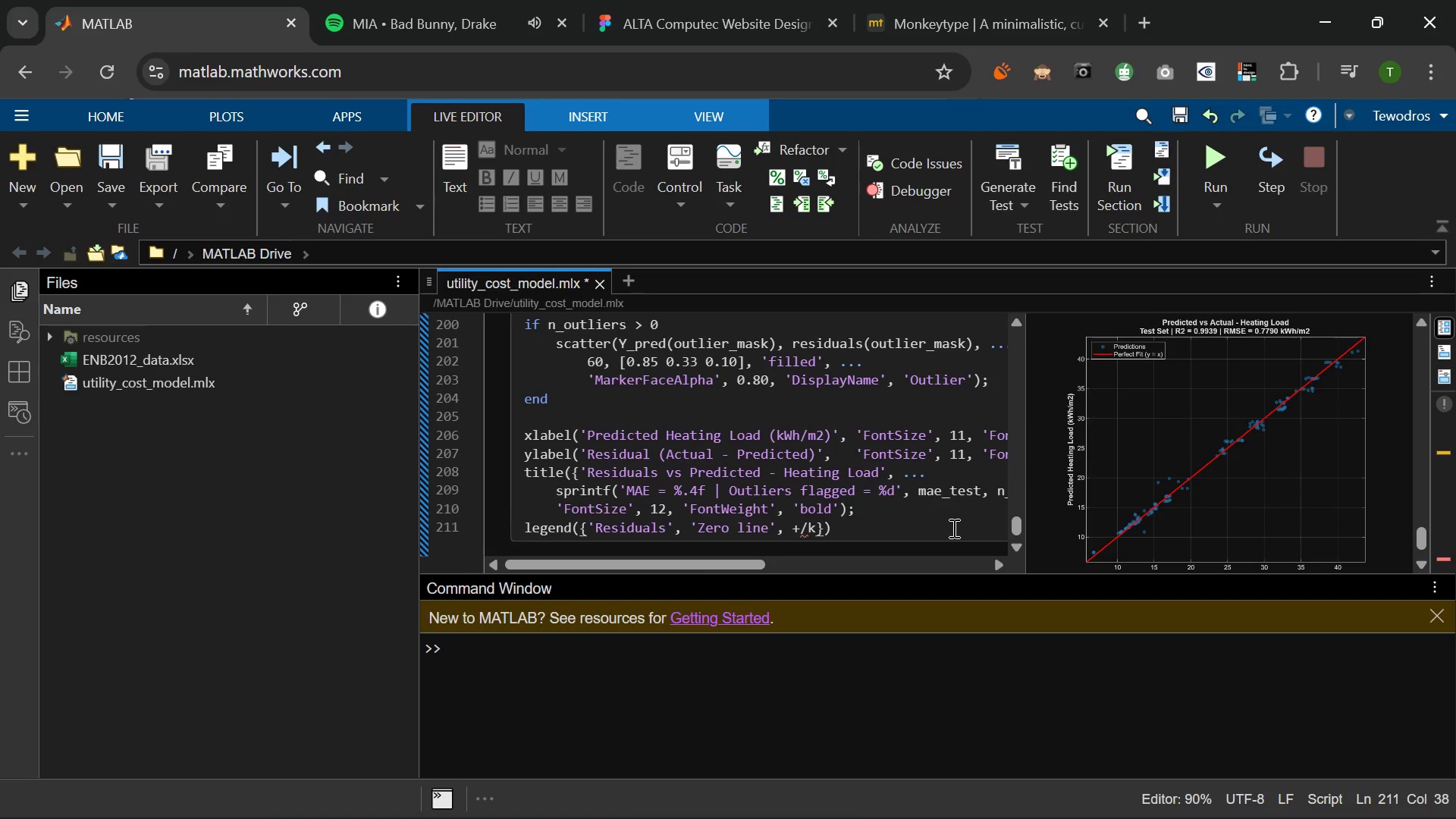 
key(Backspace)
 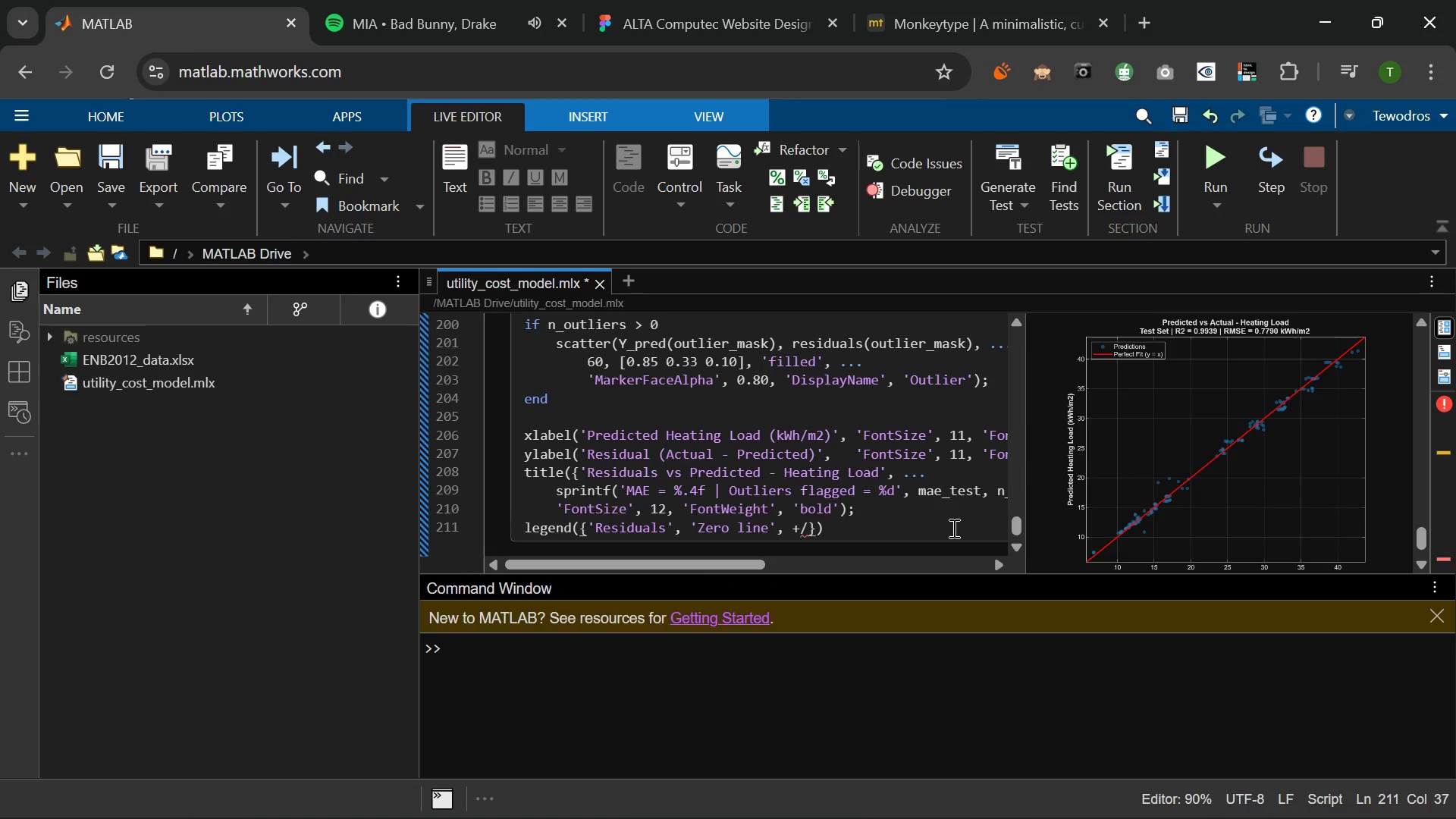 
key(Minus)
 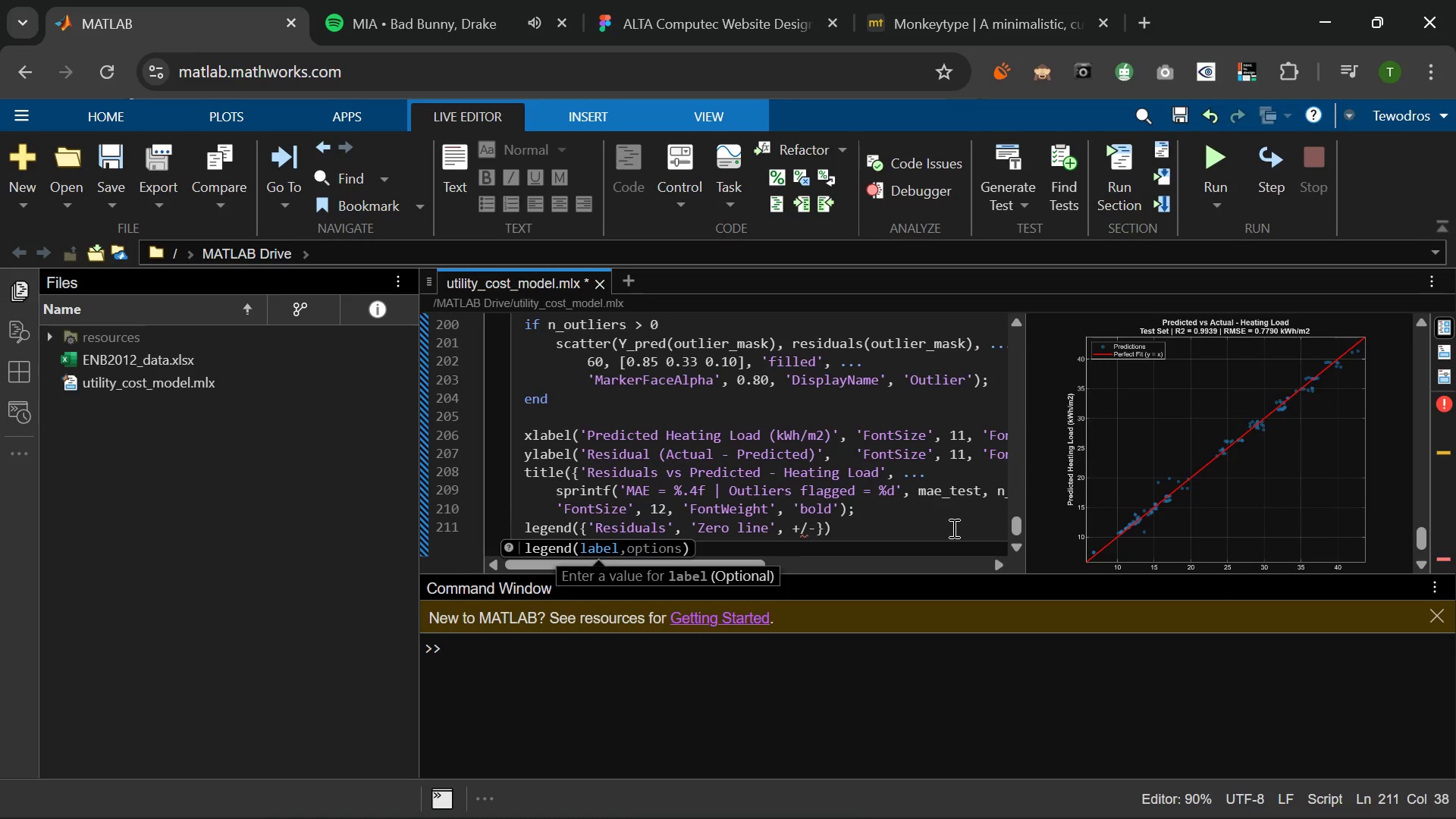 
type(2alpha bu)
key(Backspace)
type(ounds)
 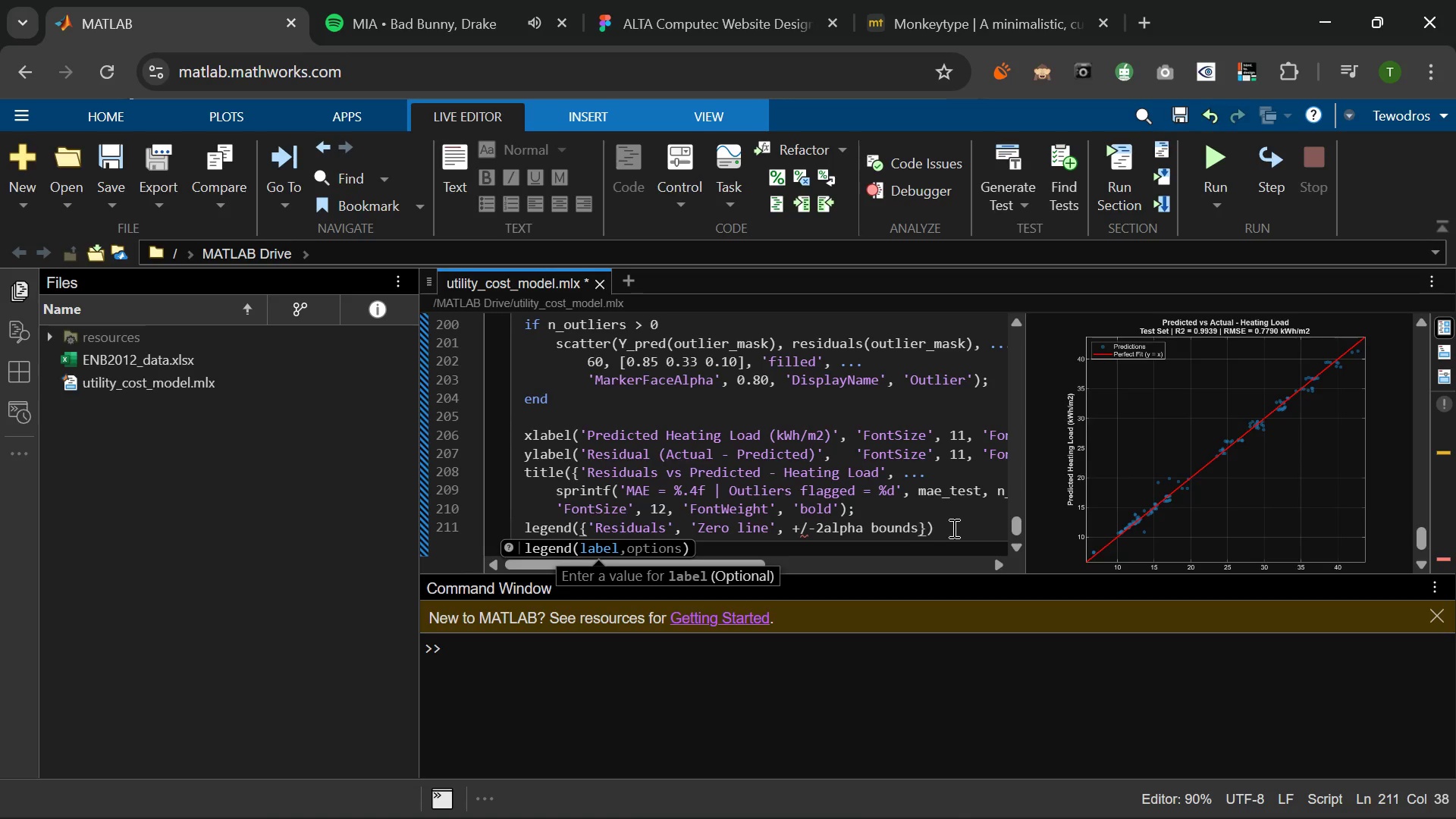 
hold_key(key=ArrowLeft, duration=0.67)
 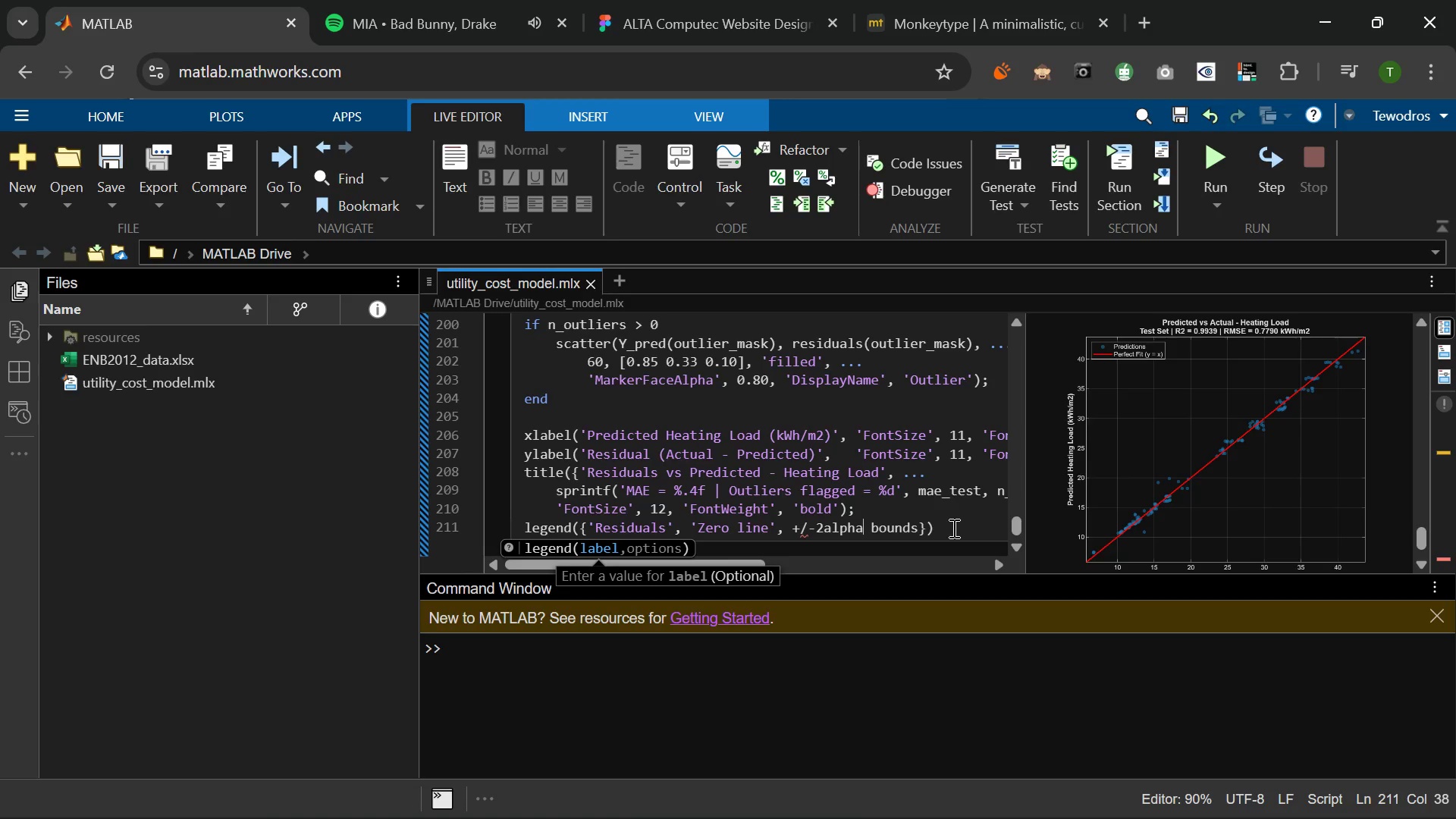 
key(ArrowLeft)
 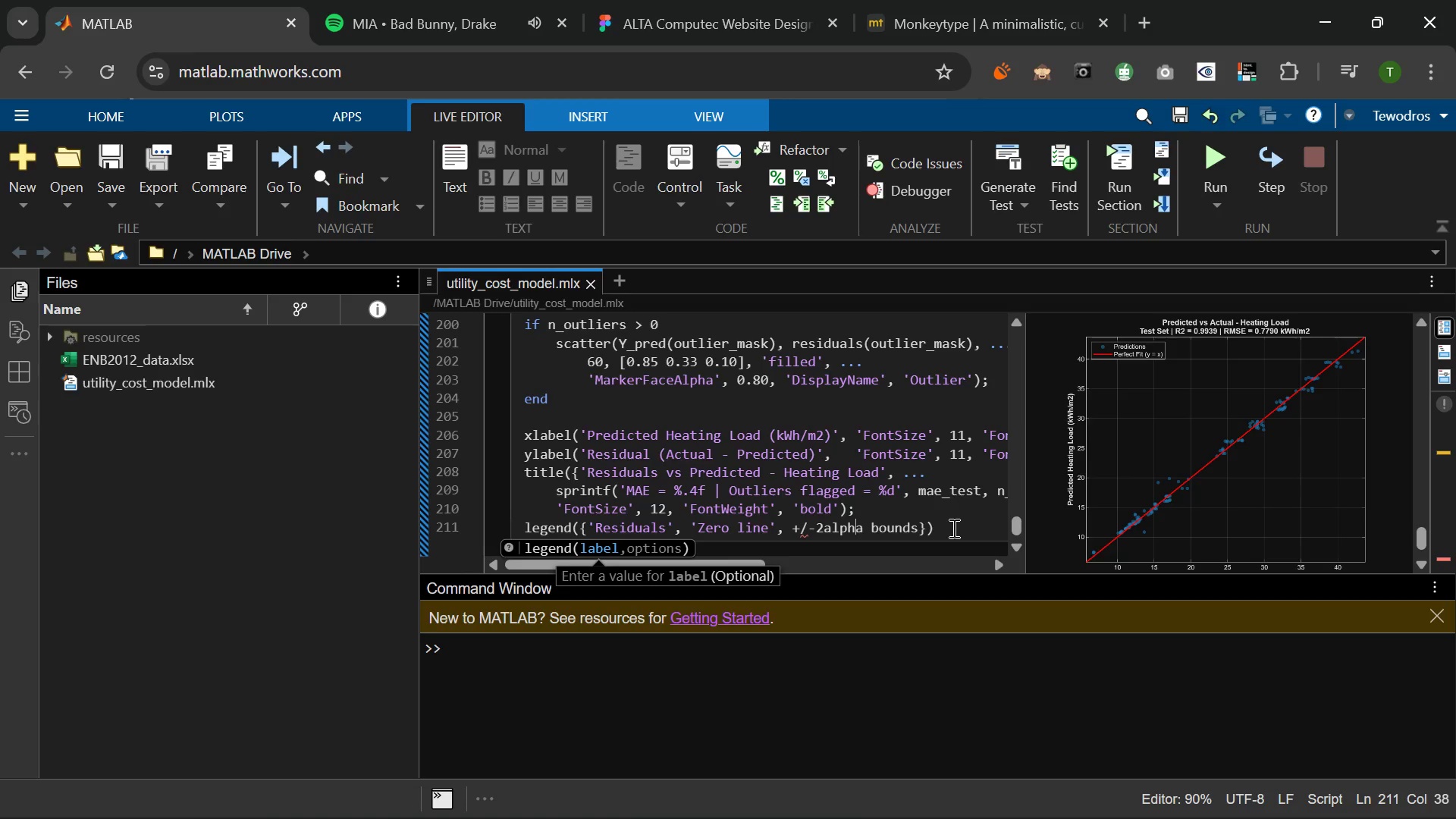 
hold_key(key=ArrowLeft, duration=0.72)
 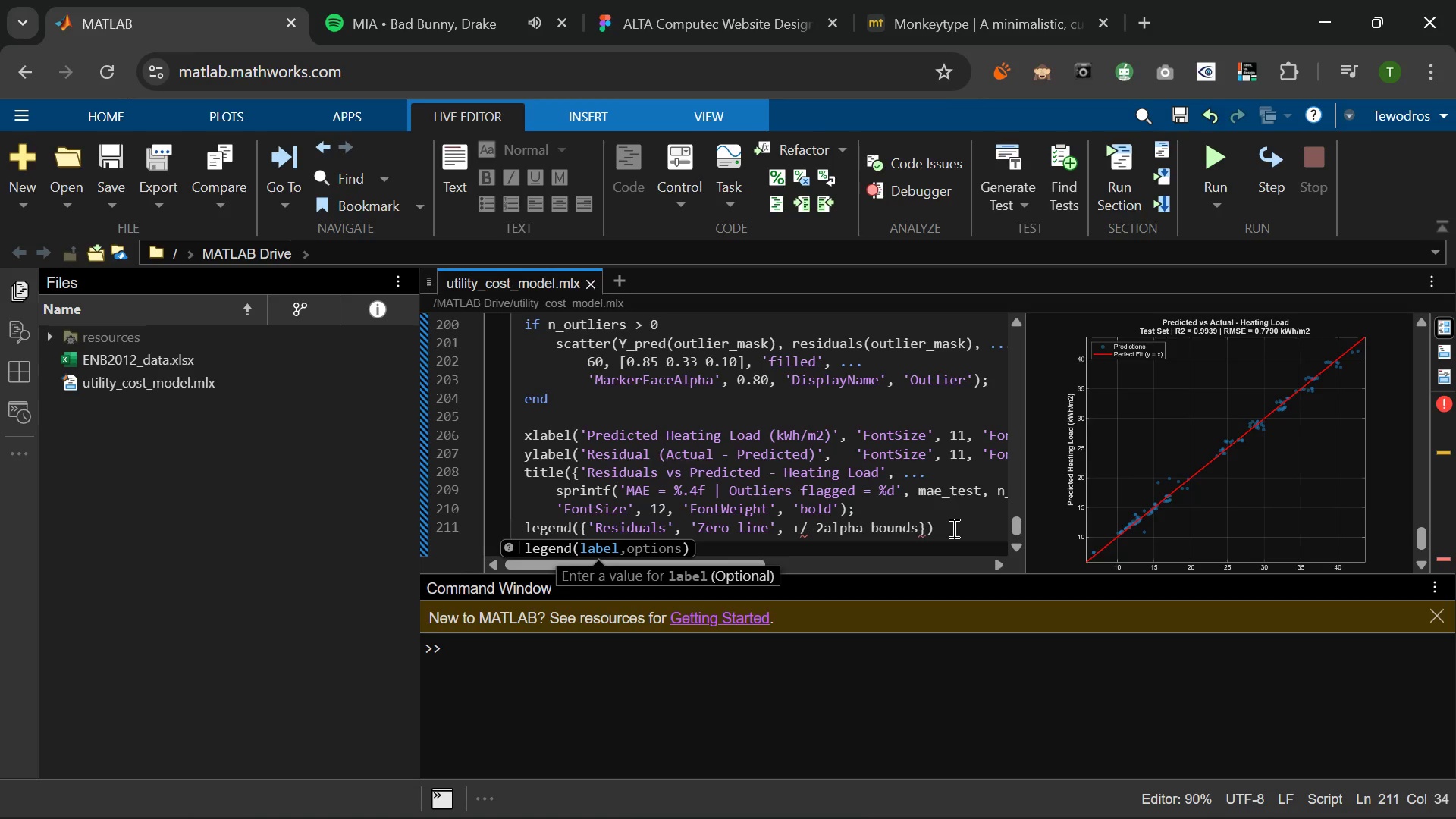 
hold_key(key=ArrowLeft, duration=4.91)
 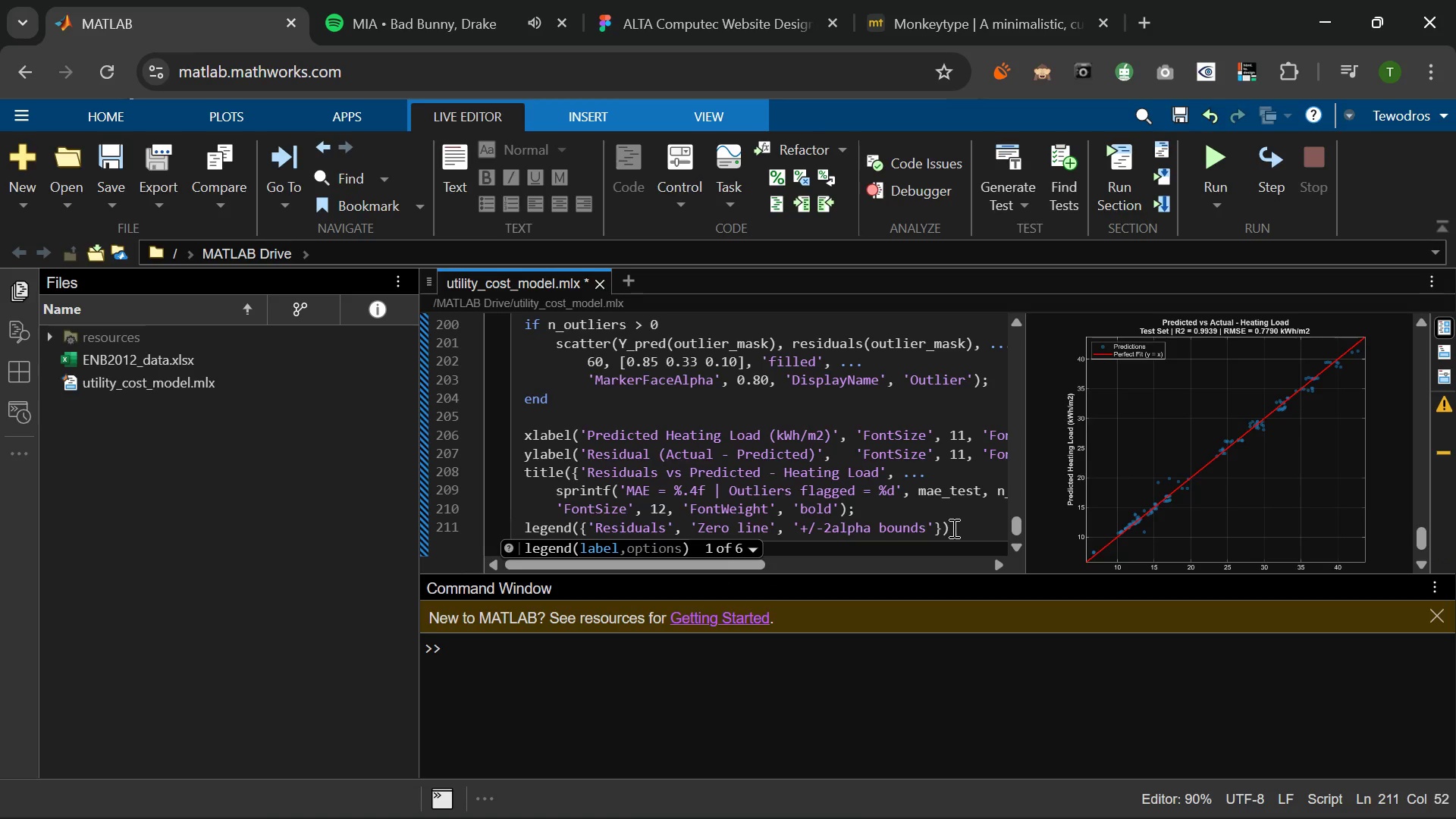 
key(ArrowRight)
 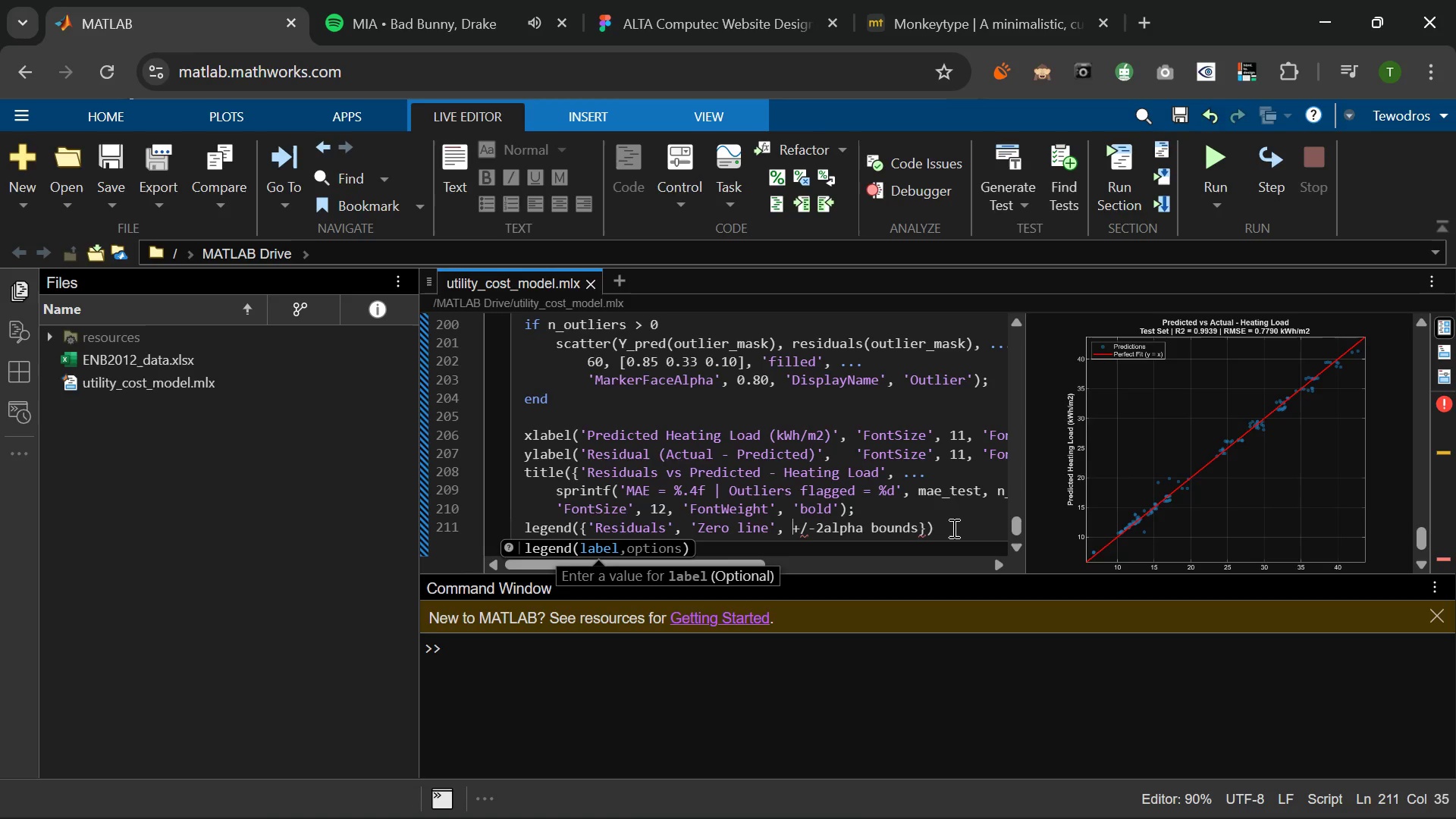 
key(Quote)
 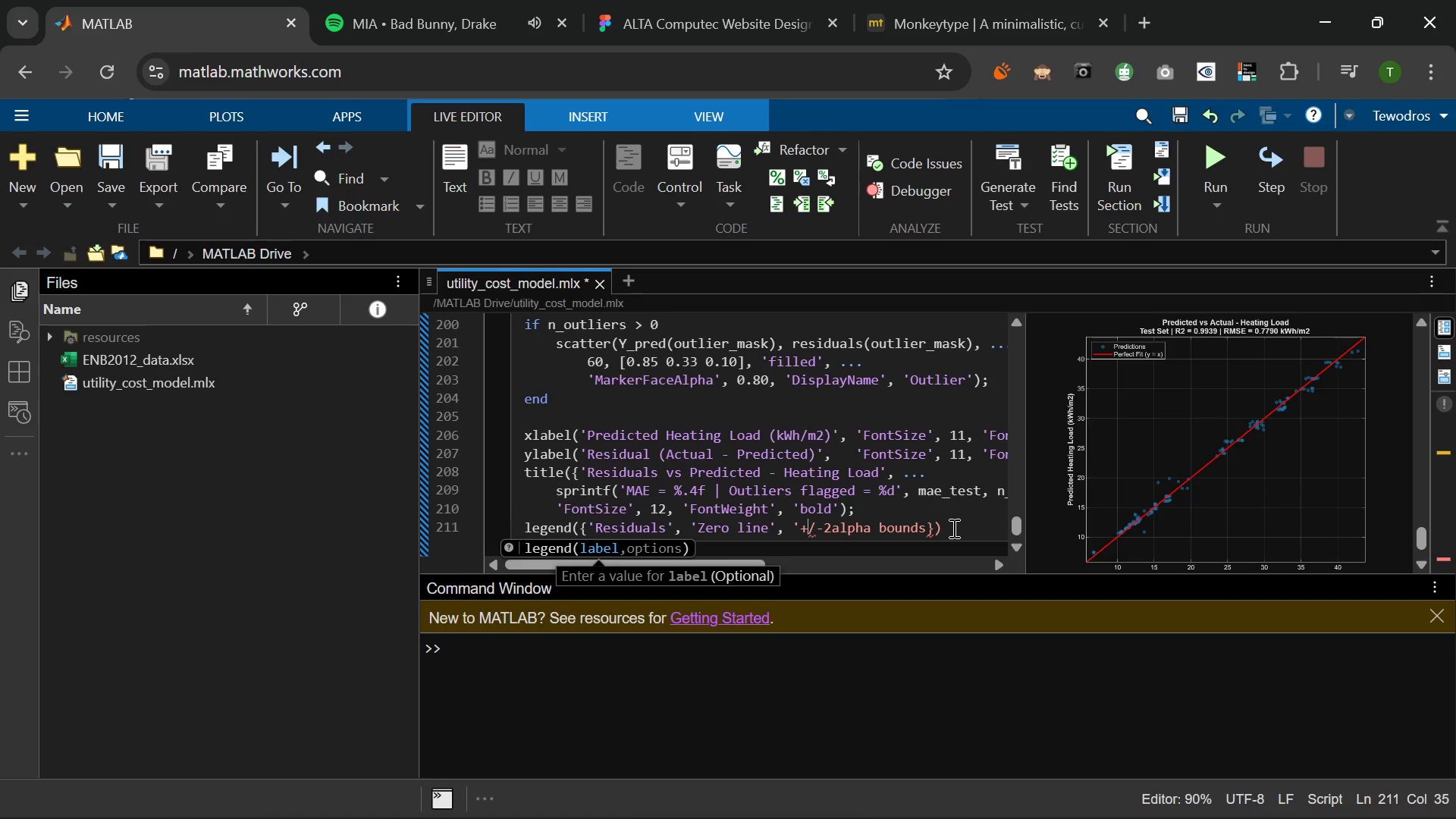 
hold_key(key=ArrowRight, duration=0.88)
 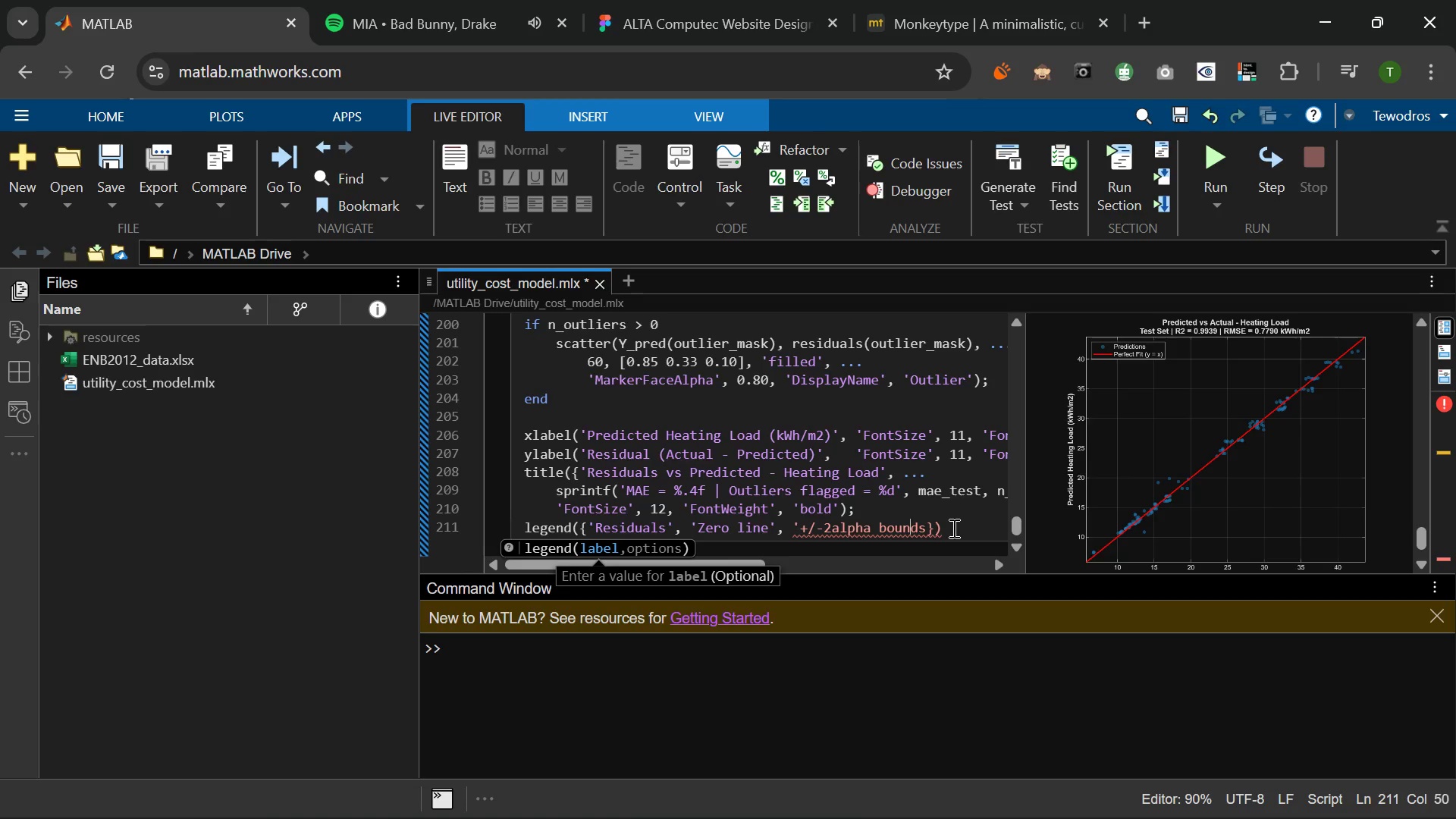 
key(ArrowRight)
 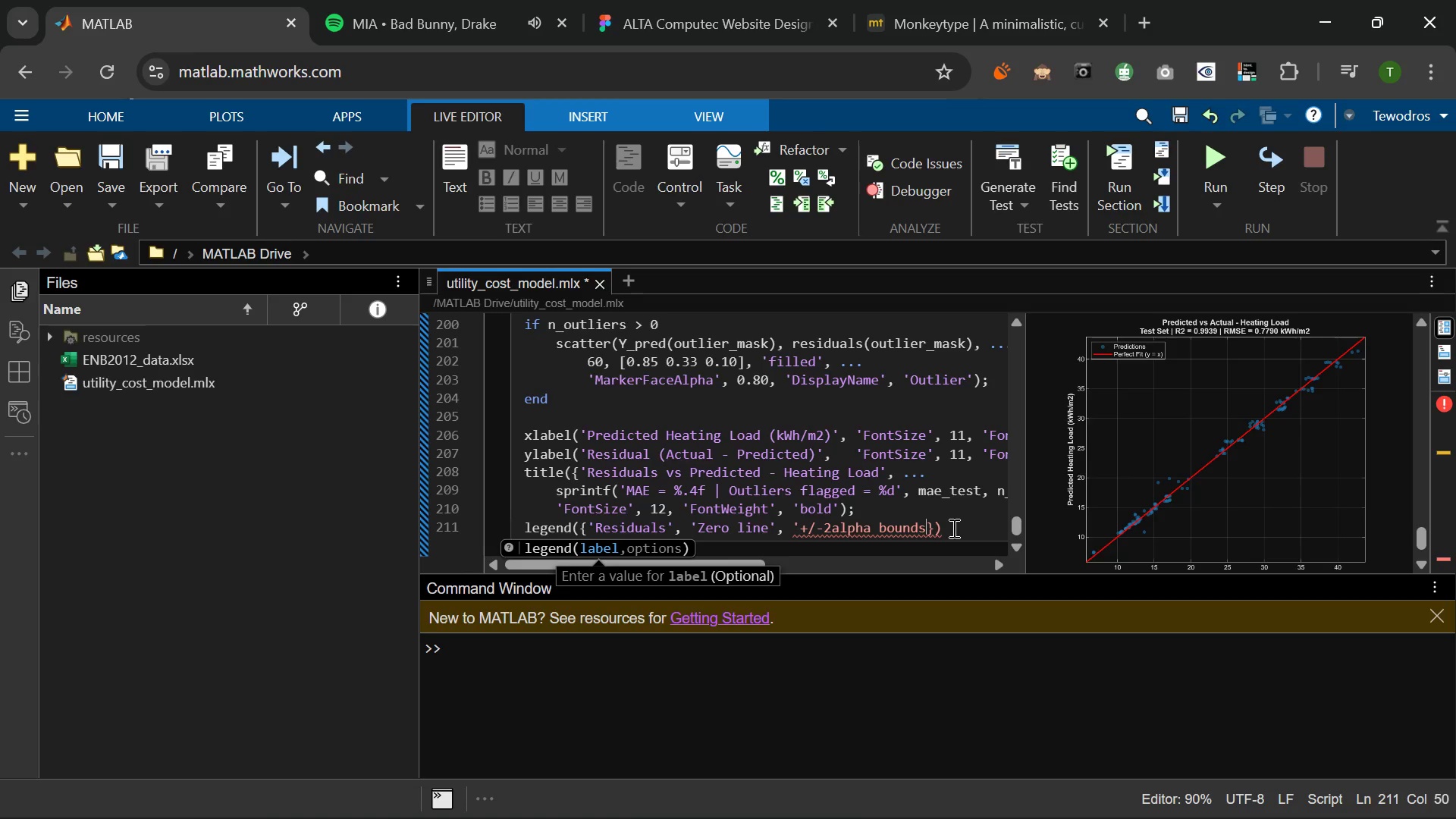 
key(ArrowRight)
 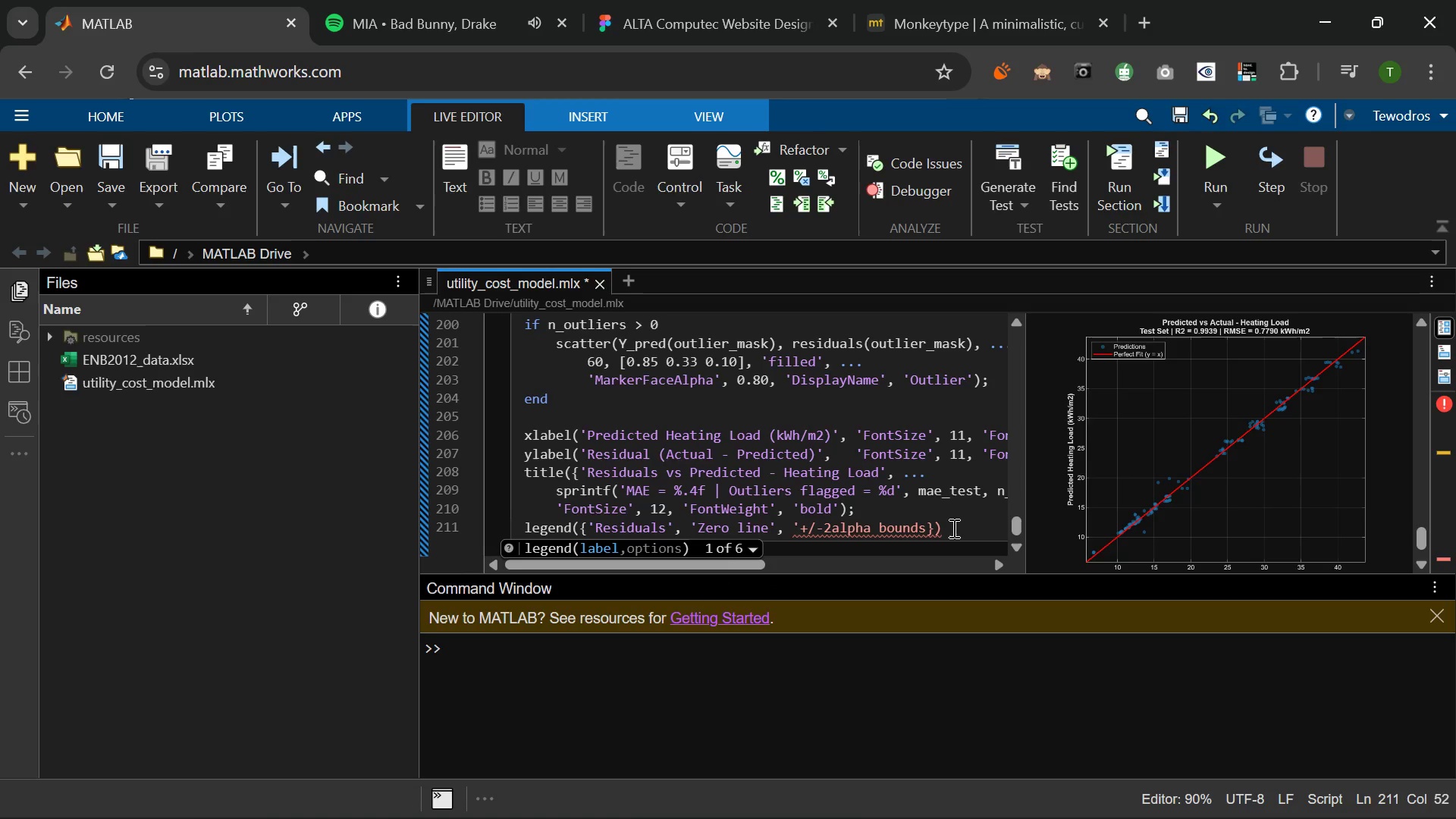 
key(Quote)
 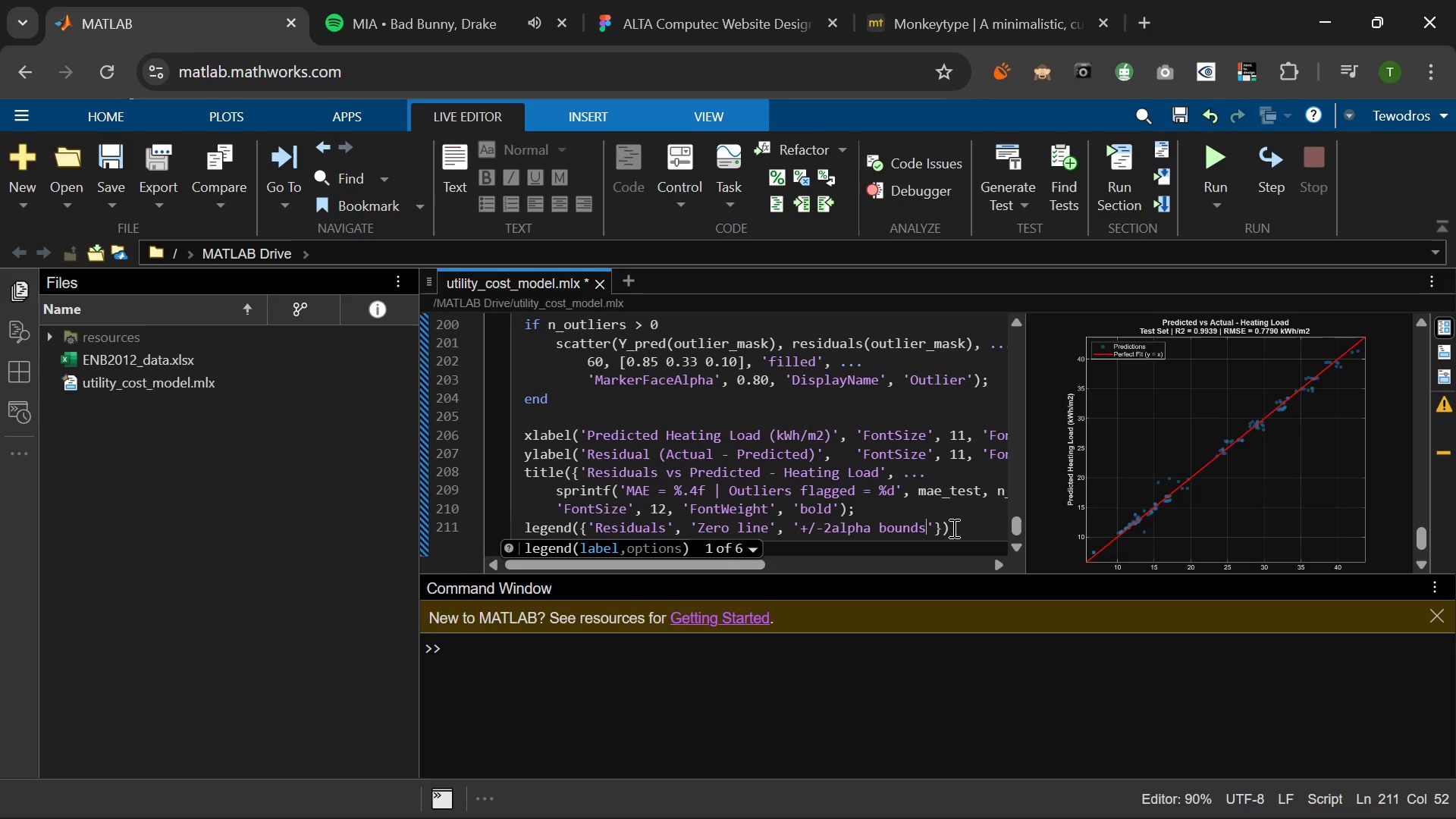 
key(ArrowRight)
 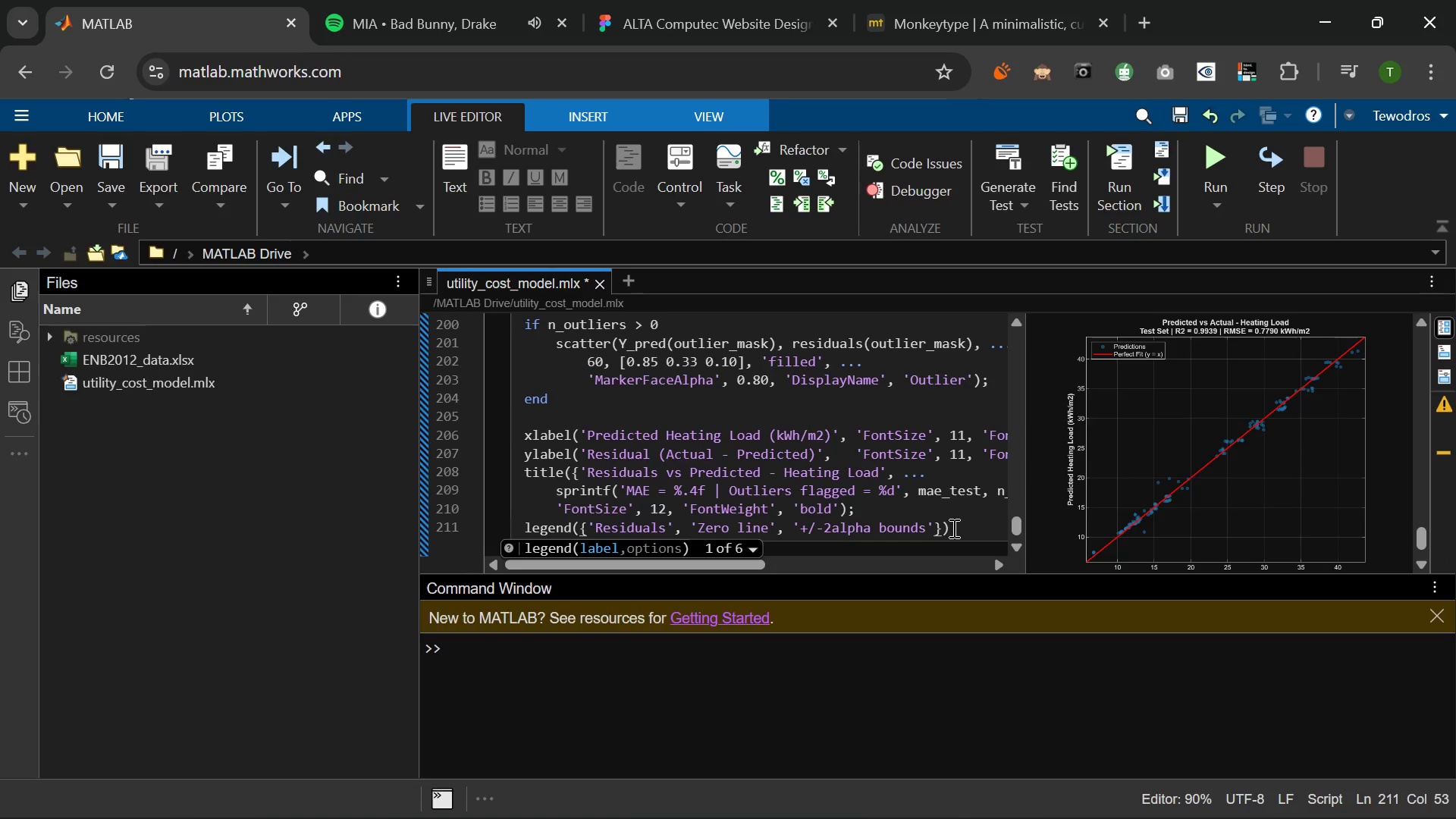 
type( )
key(Backspace)
type(, 'Outliers)
 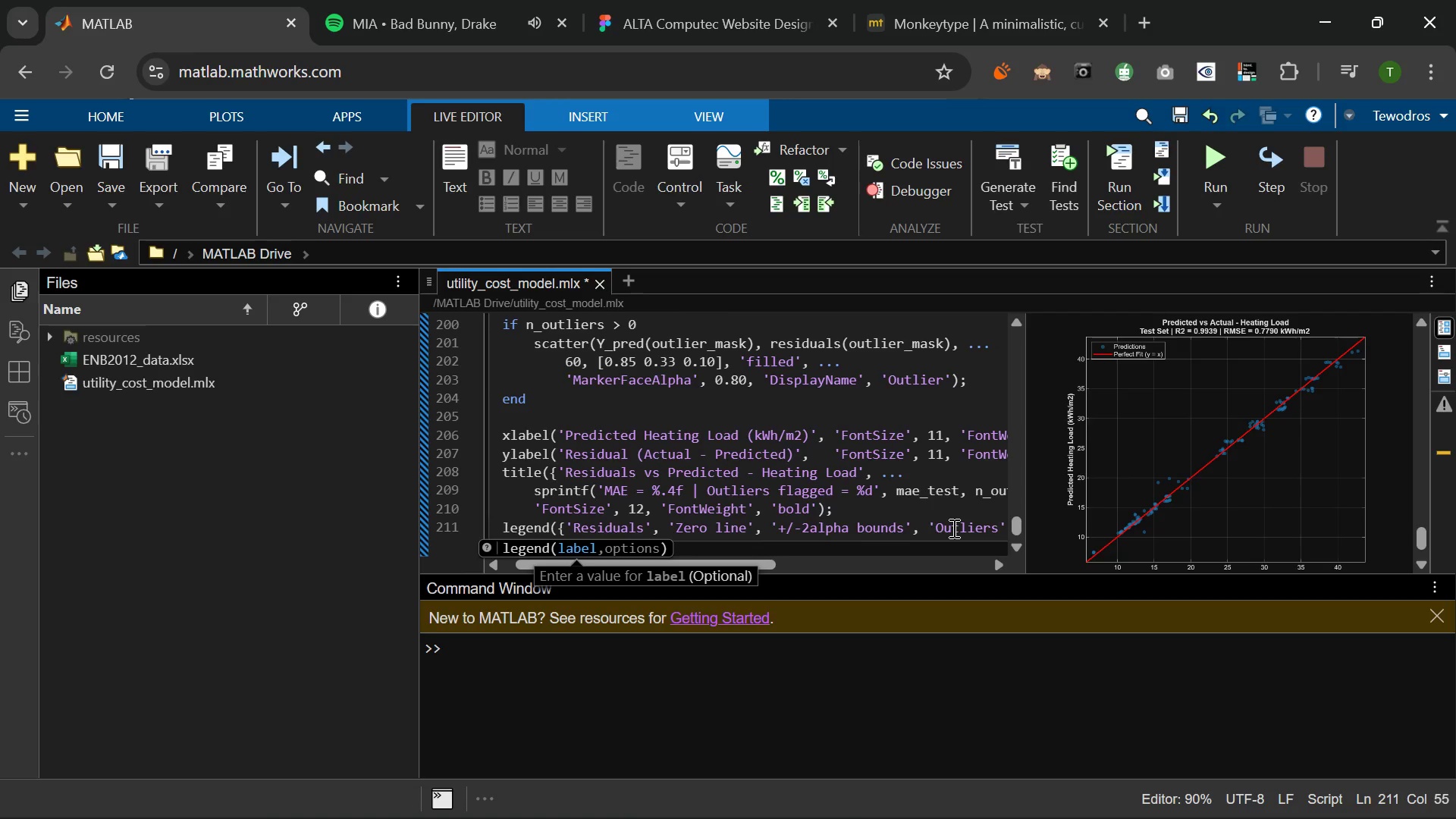 
key(ArrowRight)
 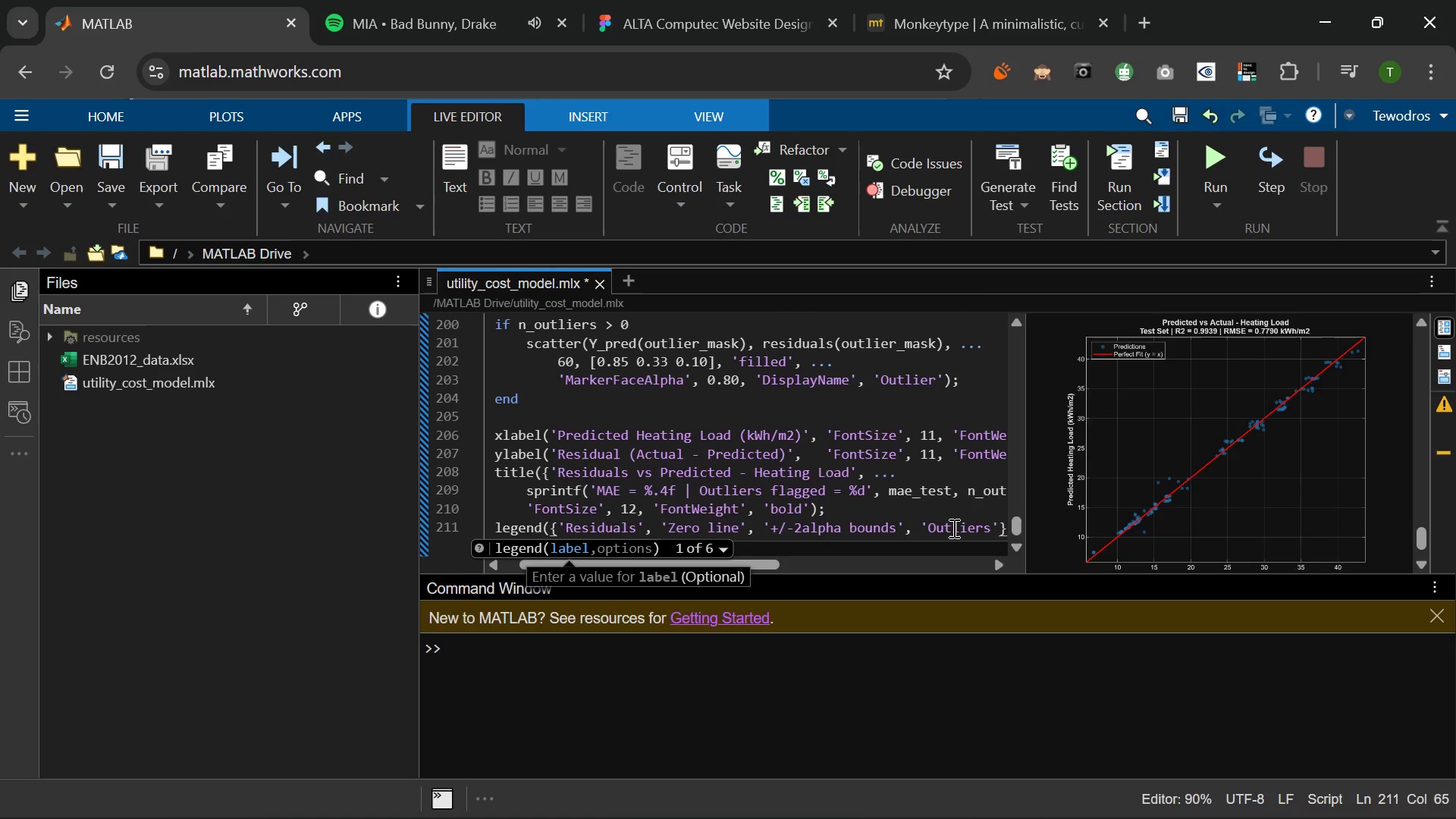 
key(ArrowRight)
 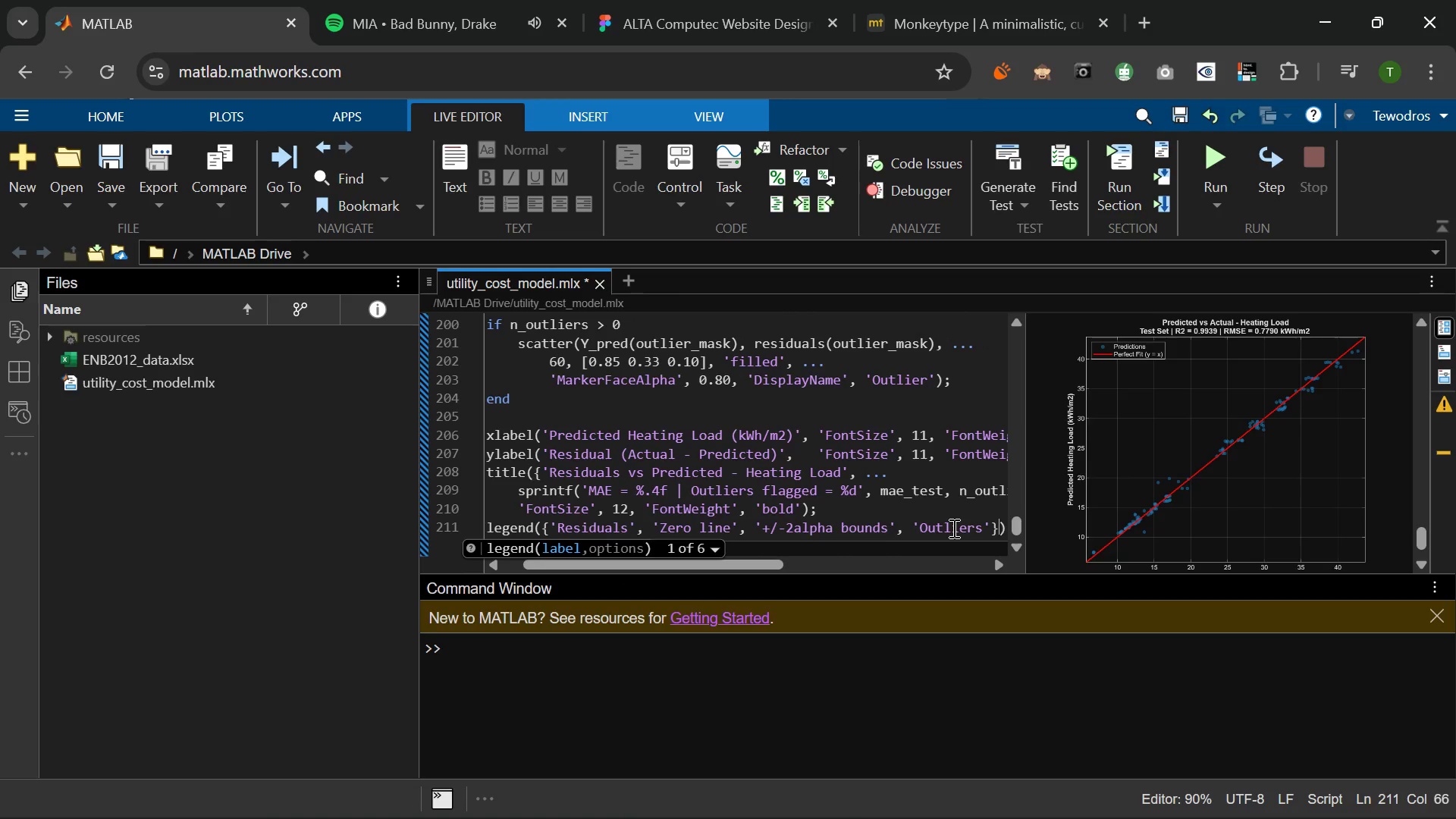 
key(Comma)
 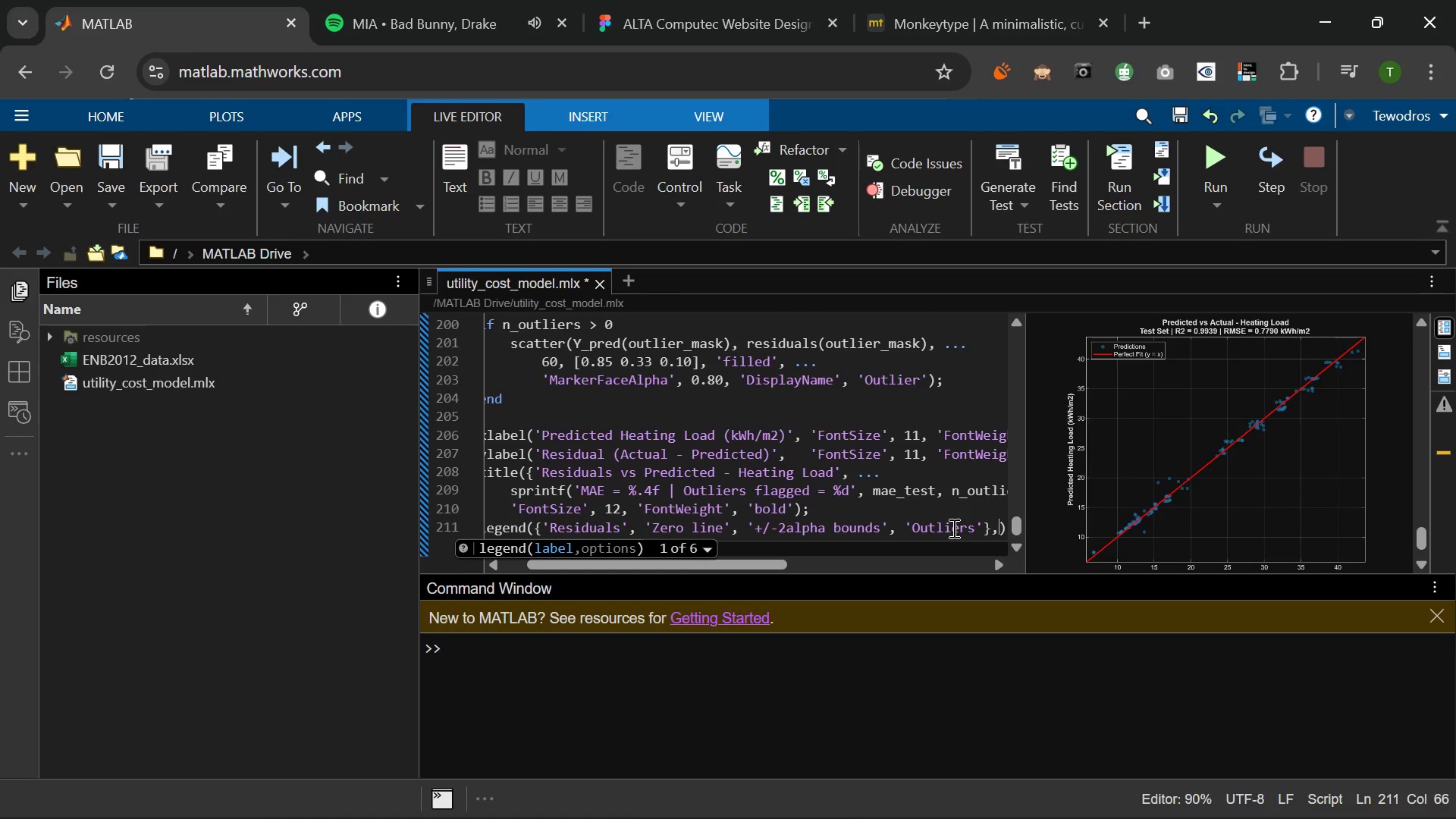 
key(Space)
 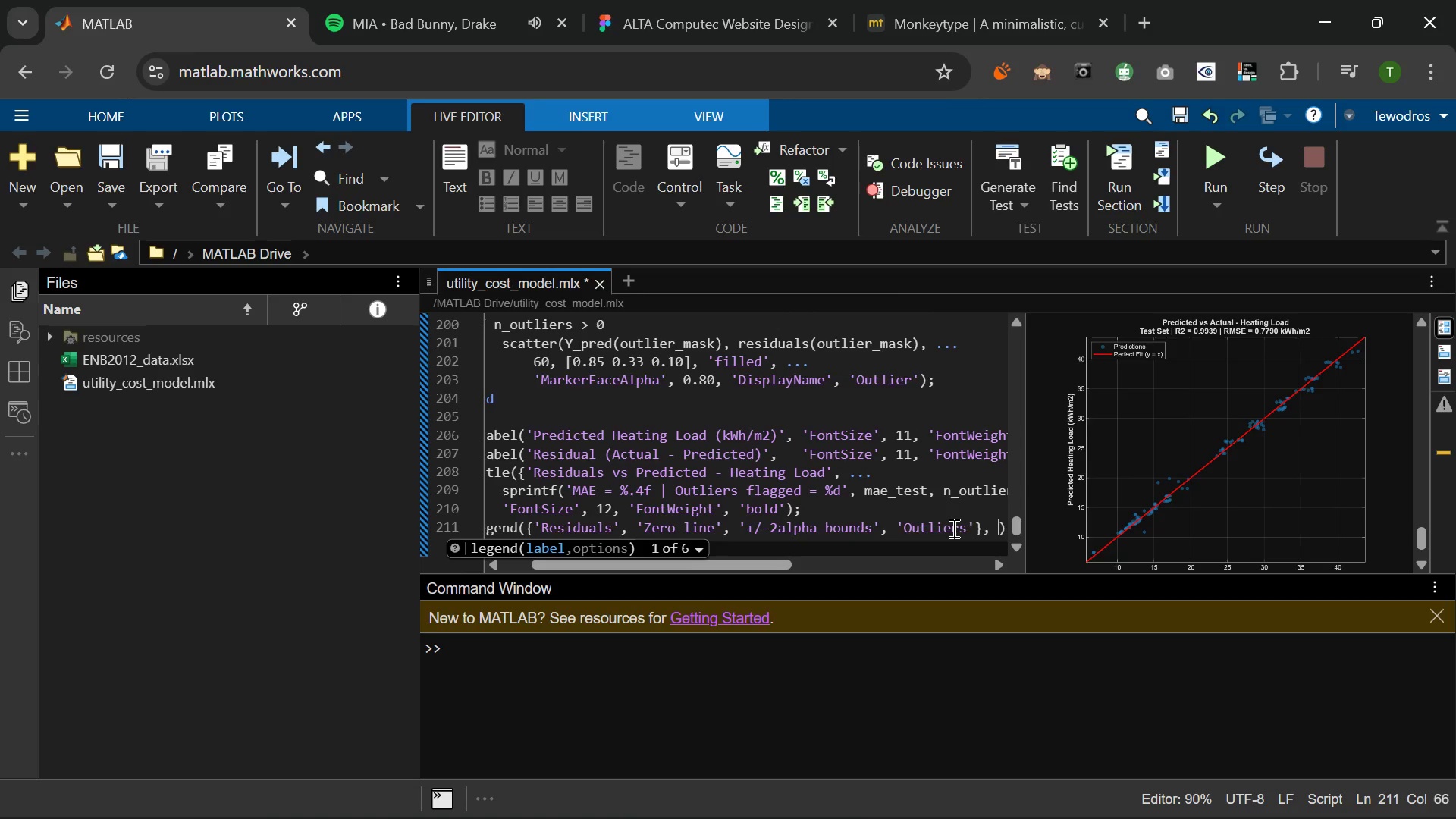 
key(Period)
 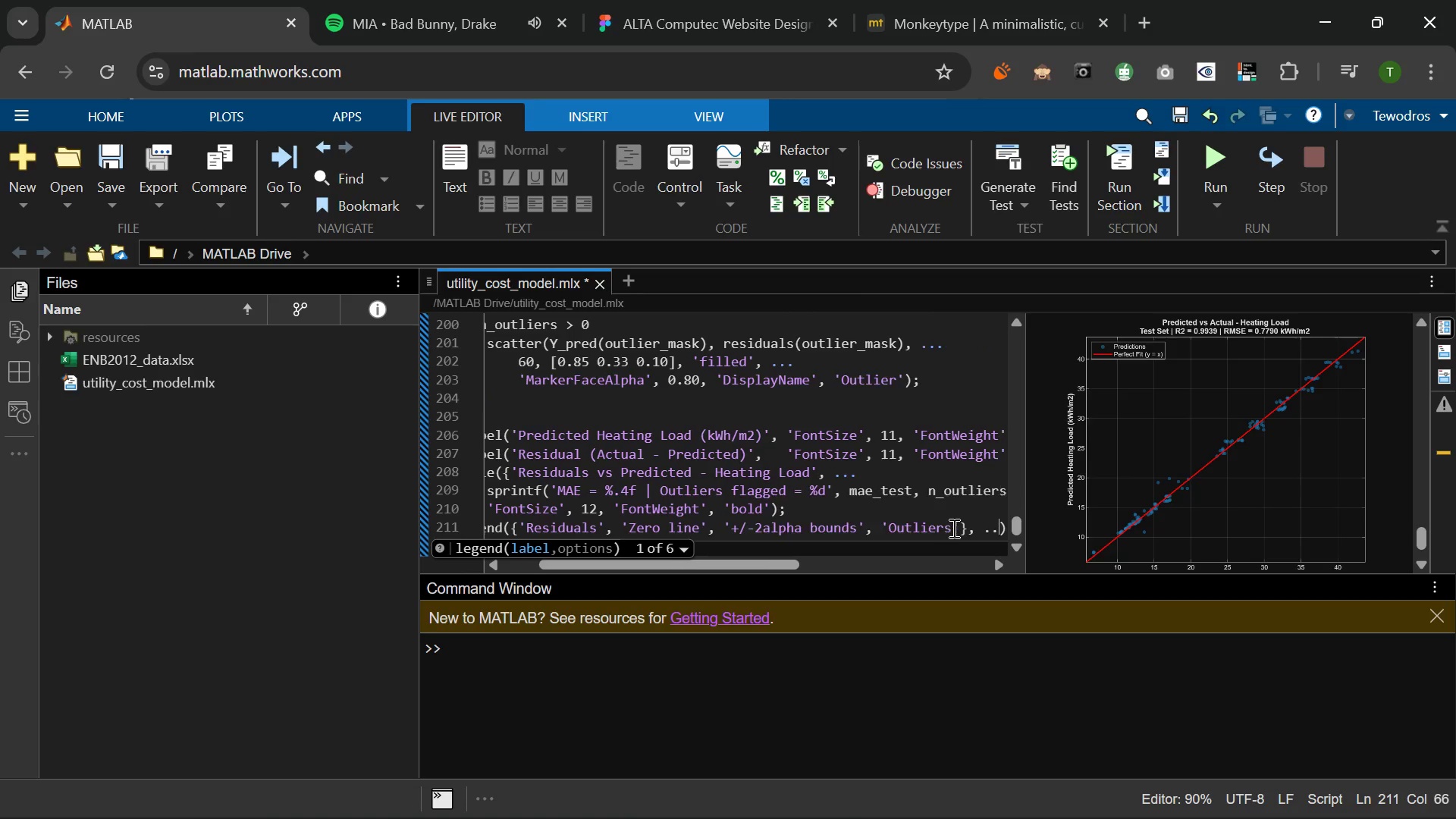 
key(Period)
 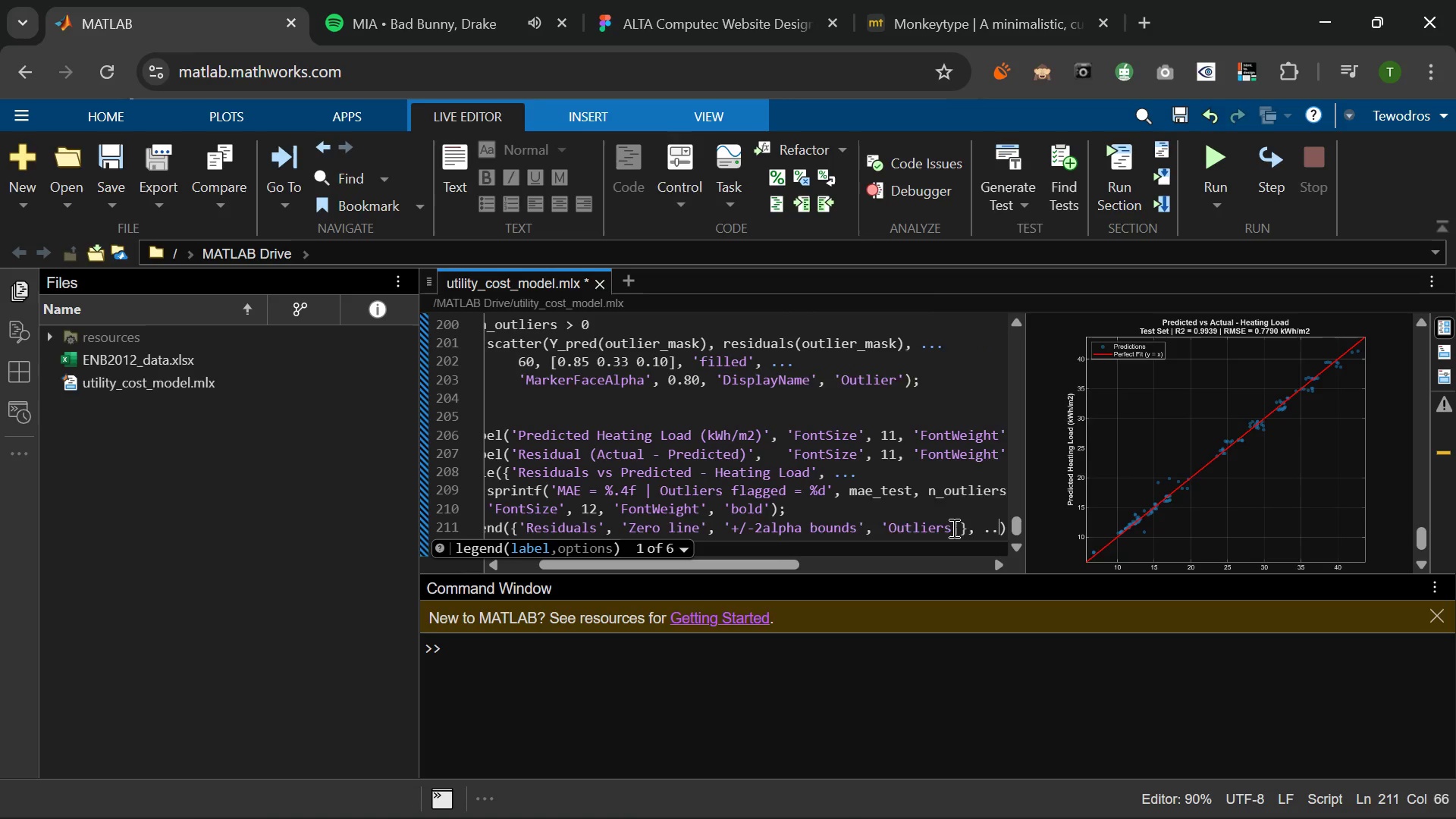 
key(Period)
 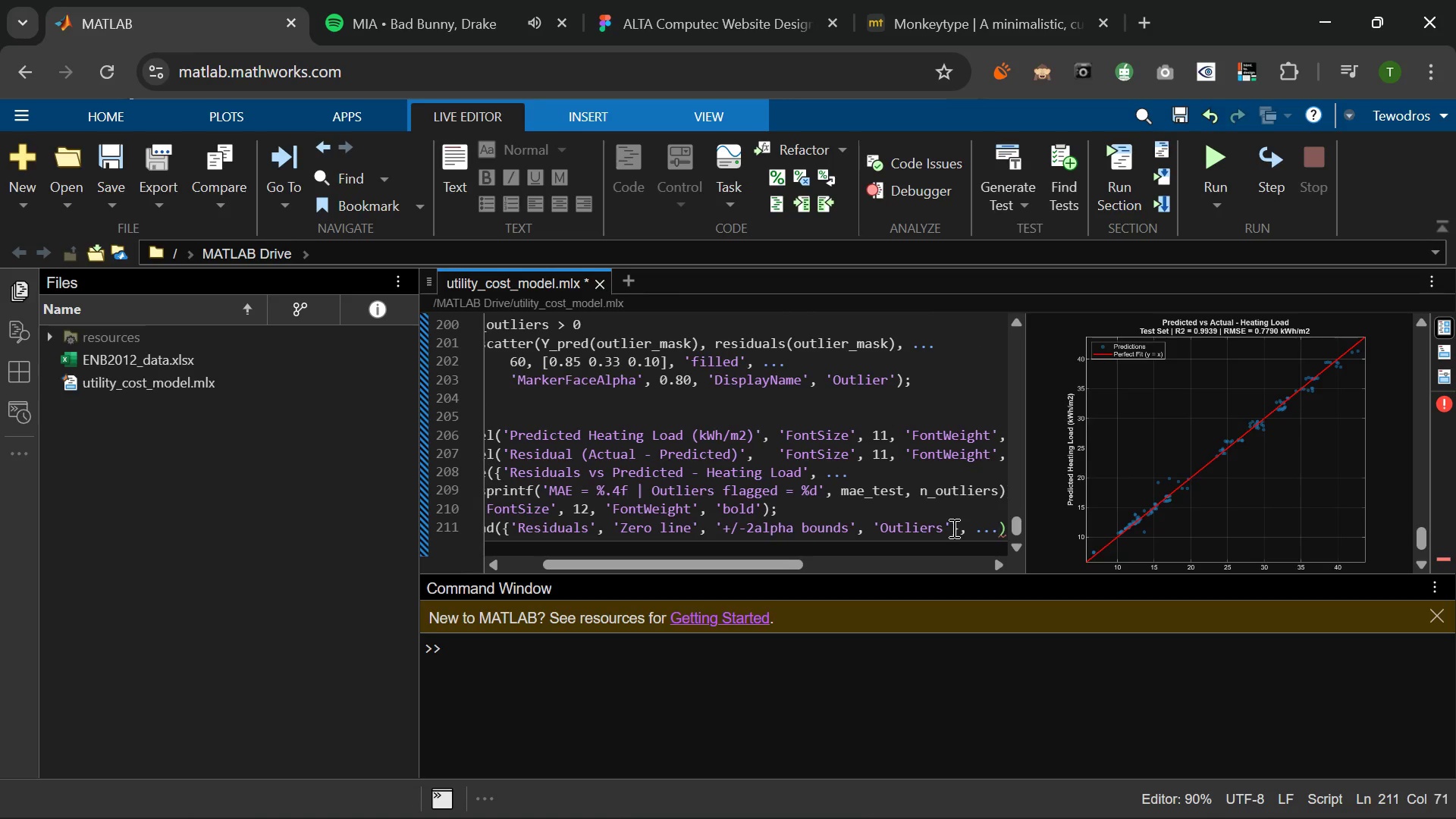 
key(Enter)
 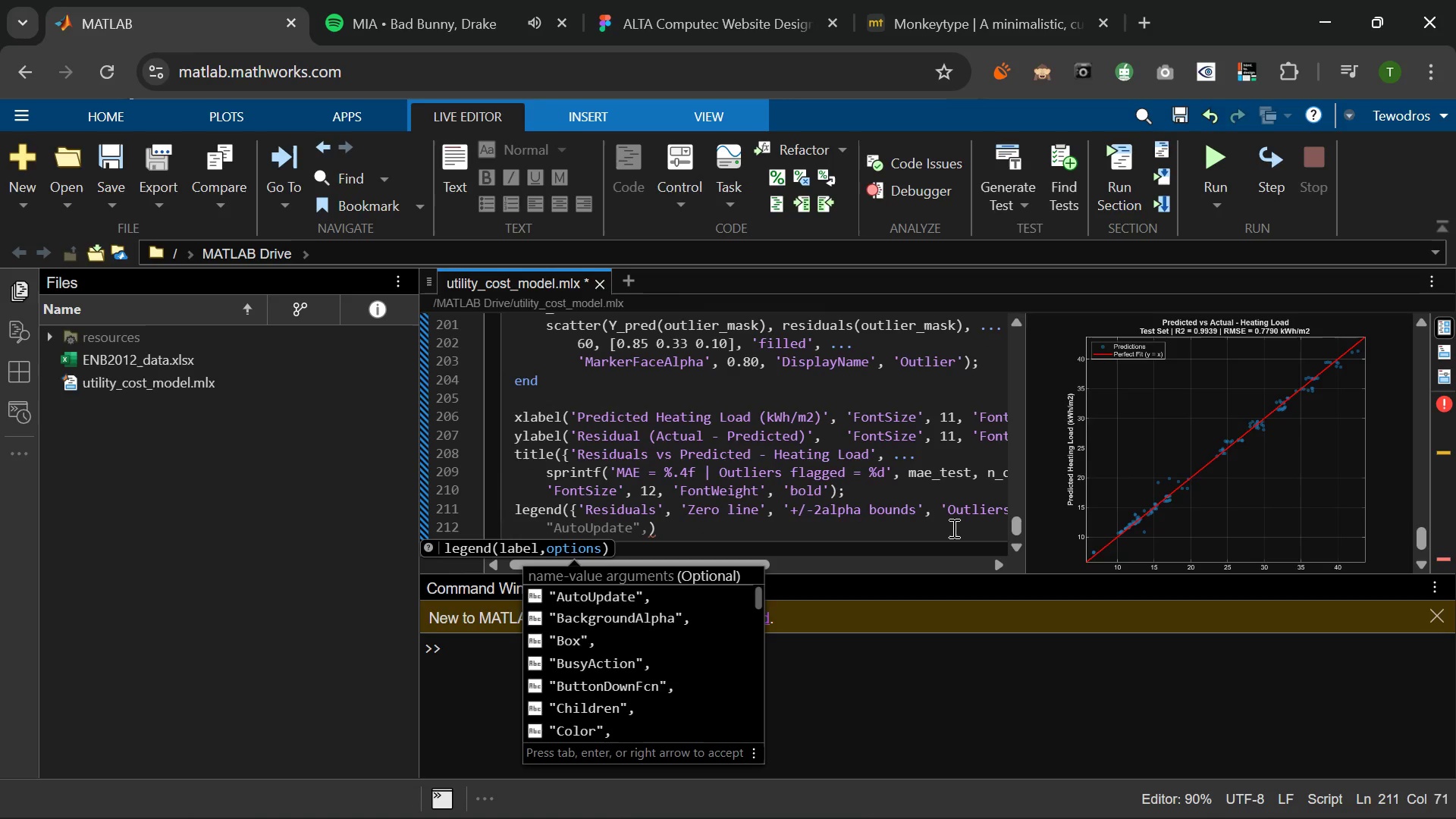 
type('Location)
 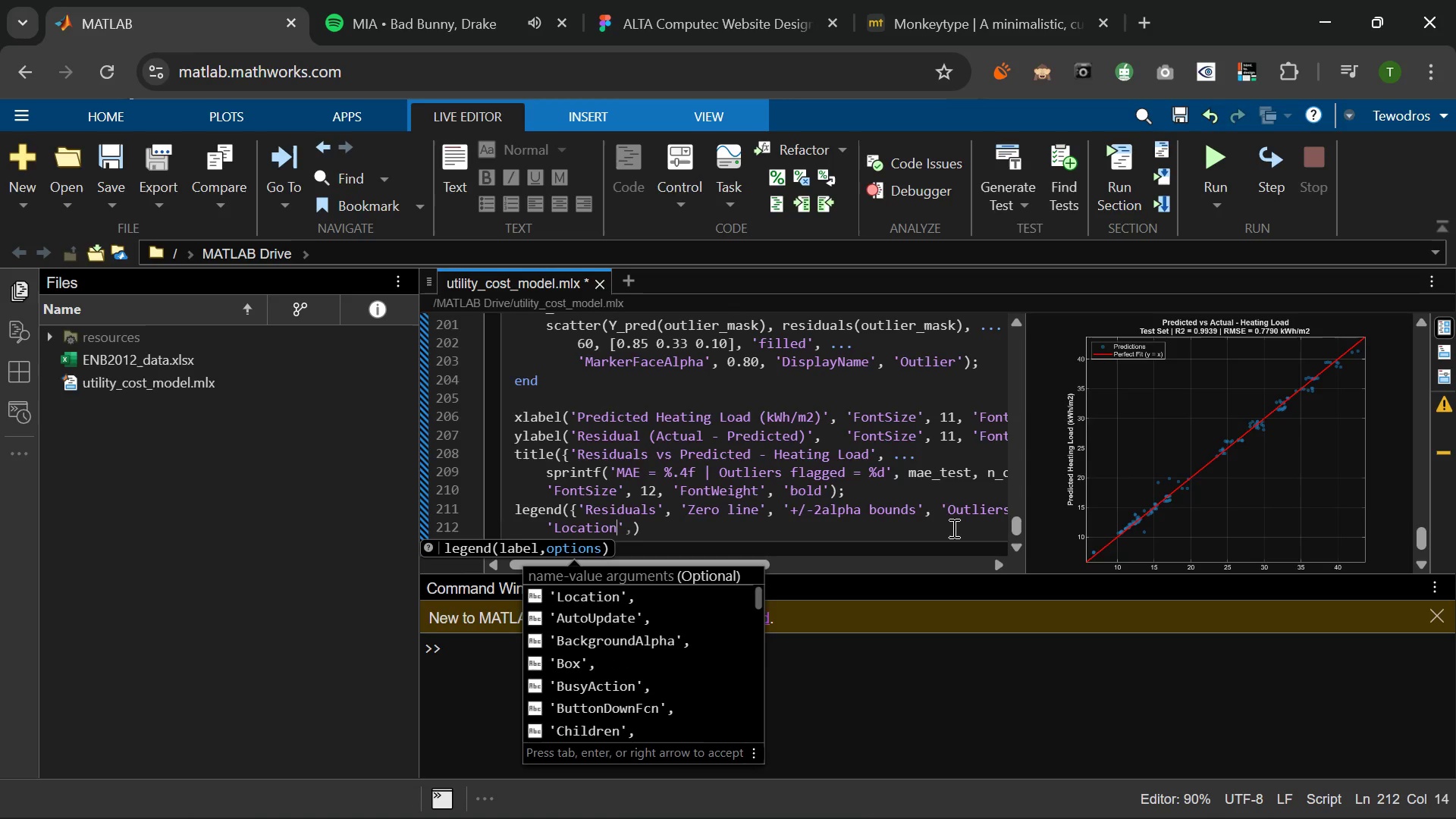 
key(ArrowRight)
 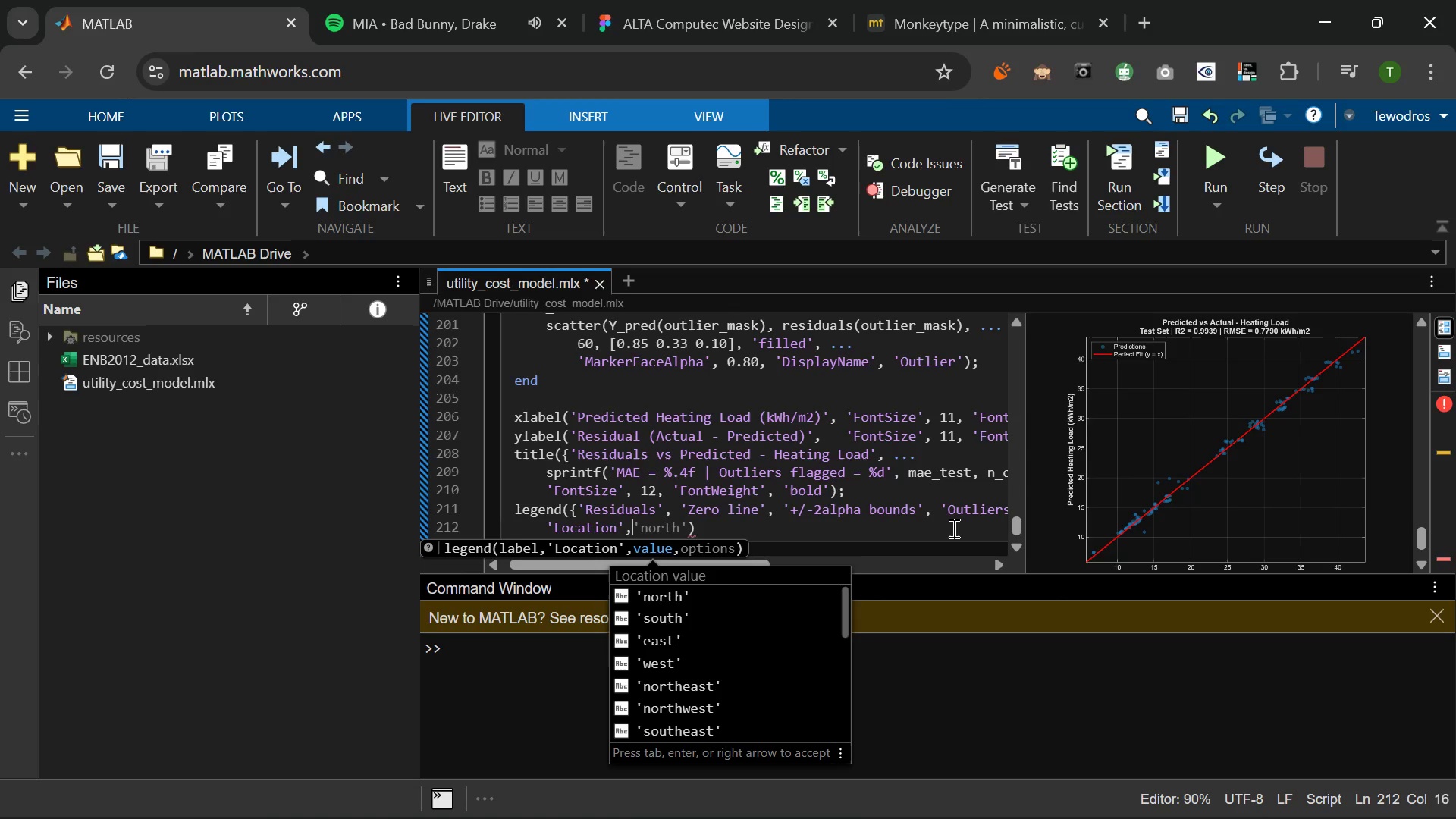 
type( 'not)
key(Backspace)
type(rthwe)
key(Backspace)
key(Backspace)
type(esa)
key(Backspace)
key(Backspace)
type(ast)
 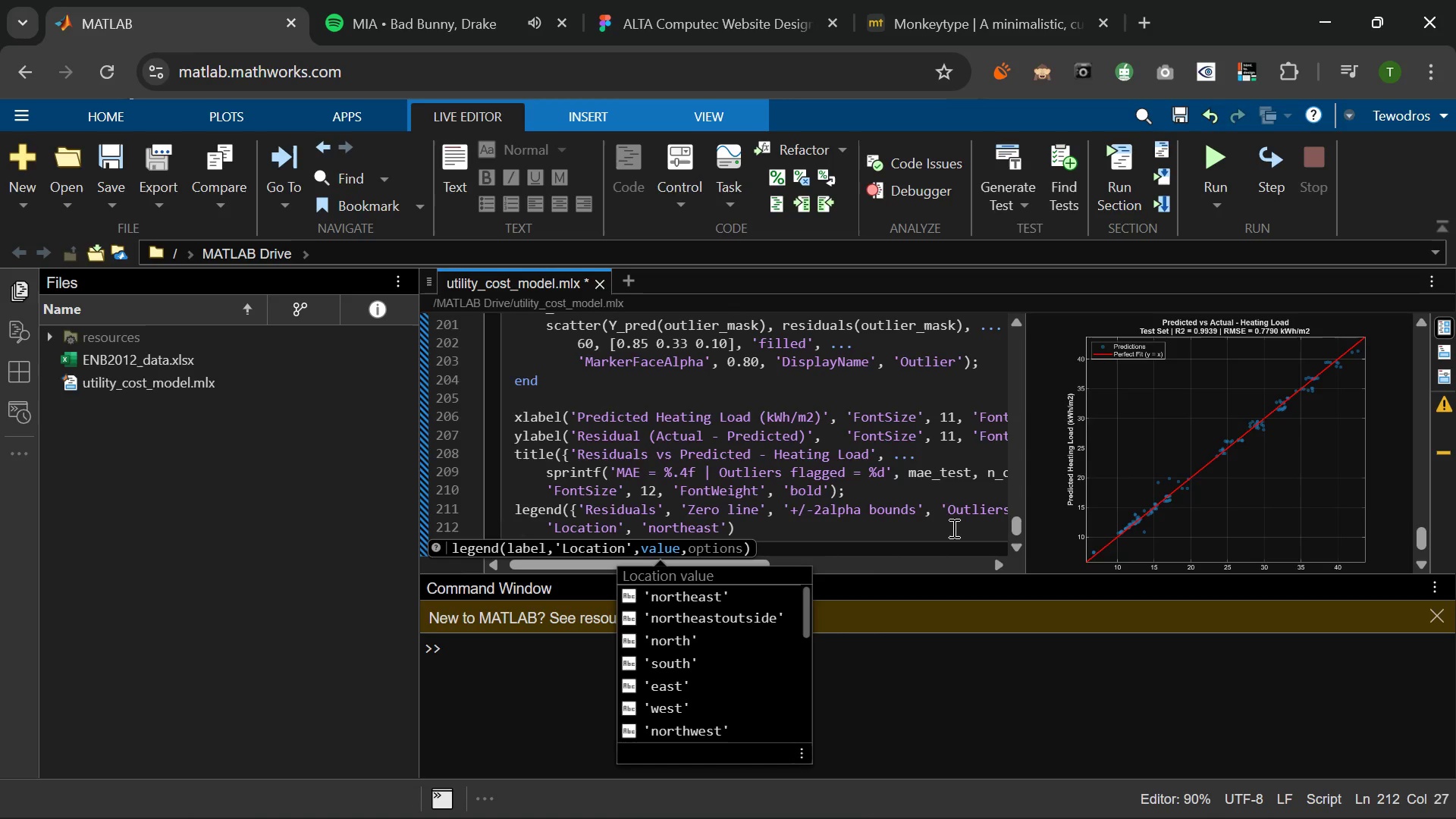 
key(ArrowRight)
 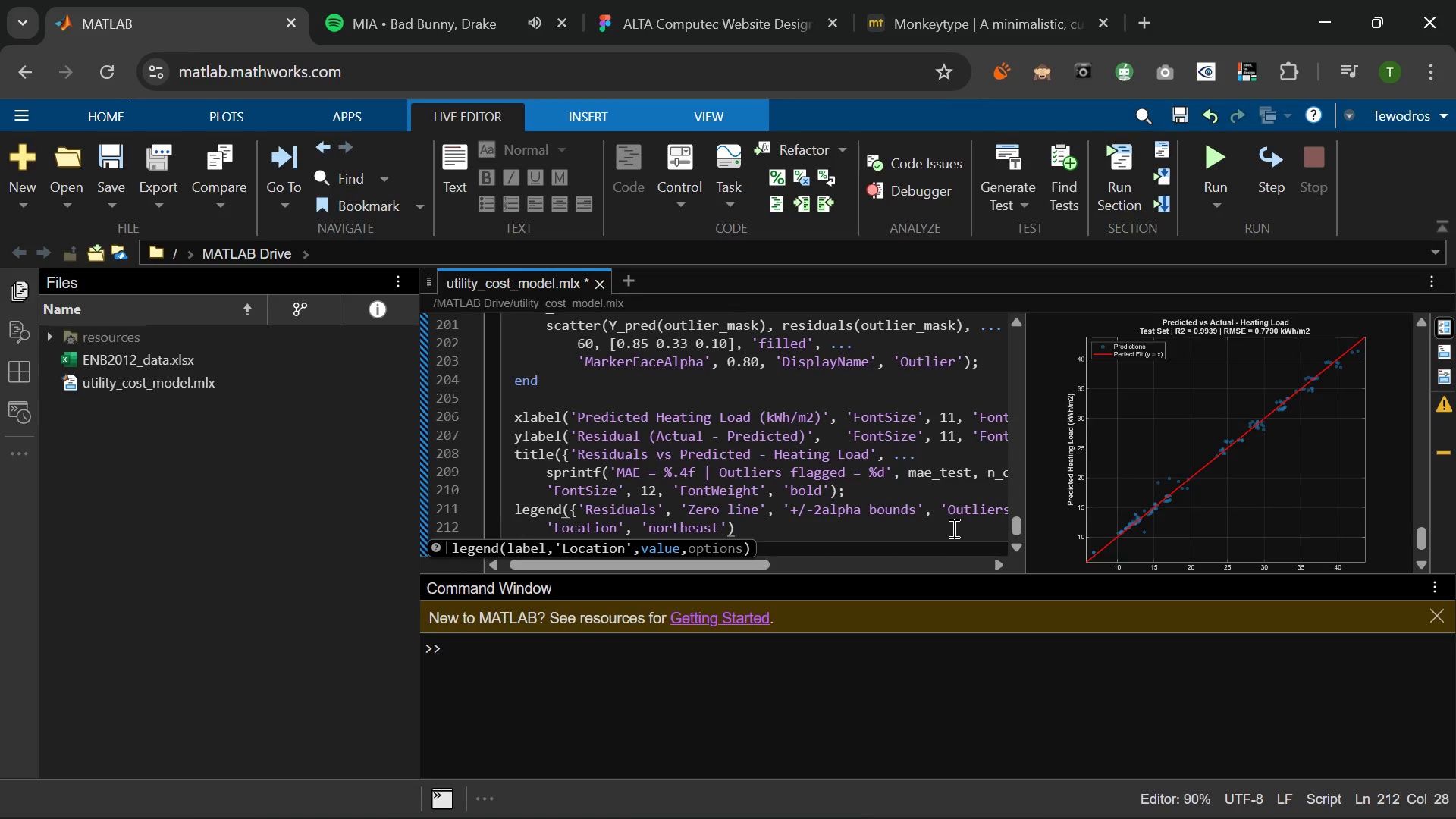 
type(, 'FOntSize)
 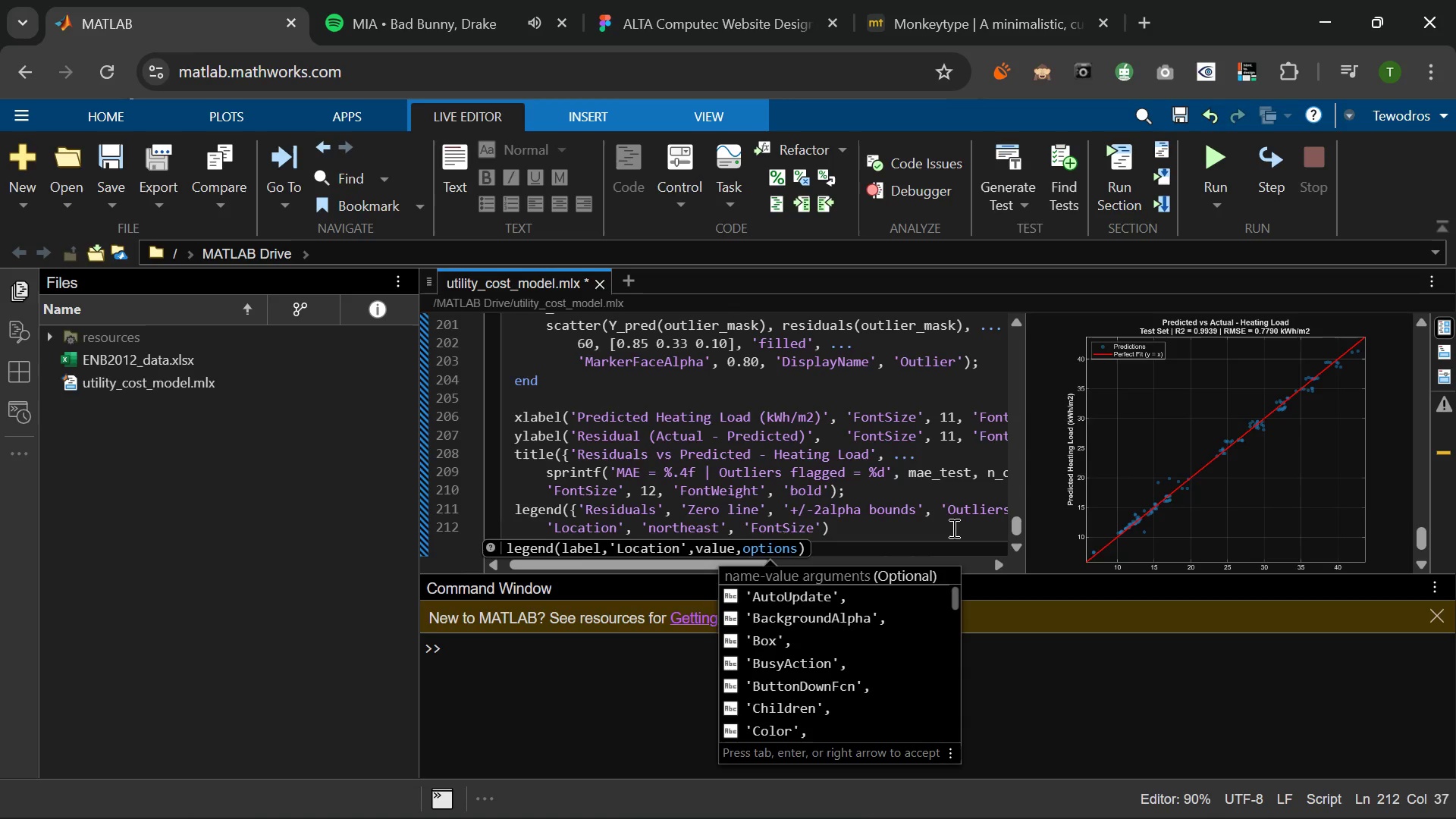 
key(ArrowRight)
 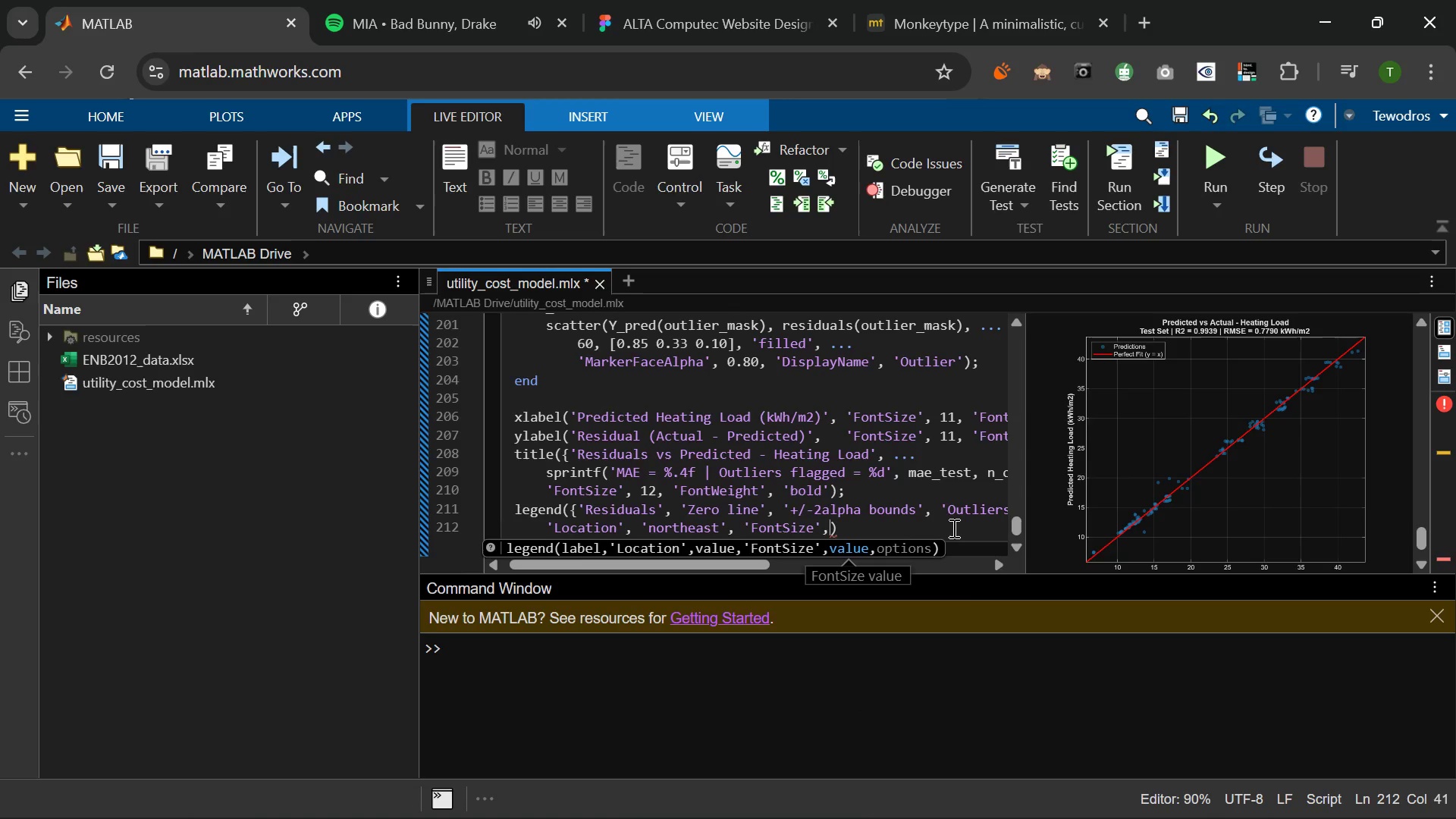 
type( 10)
 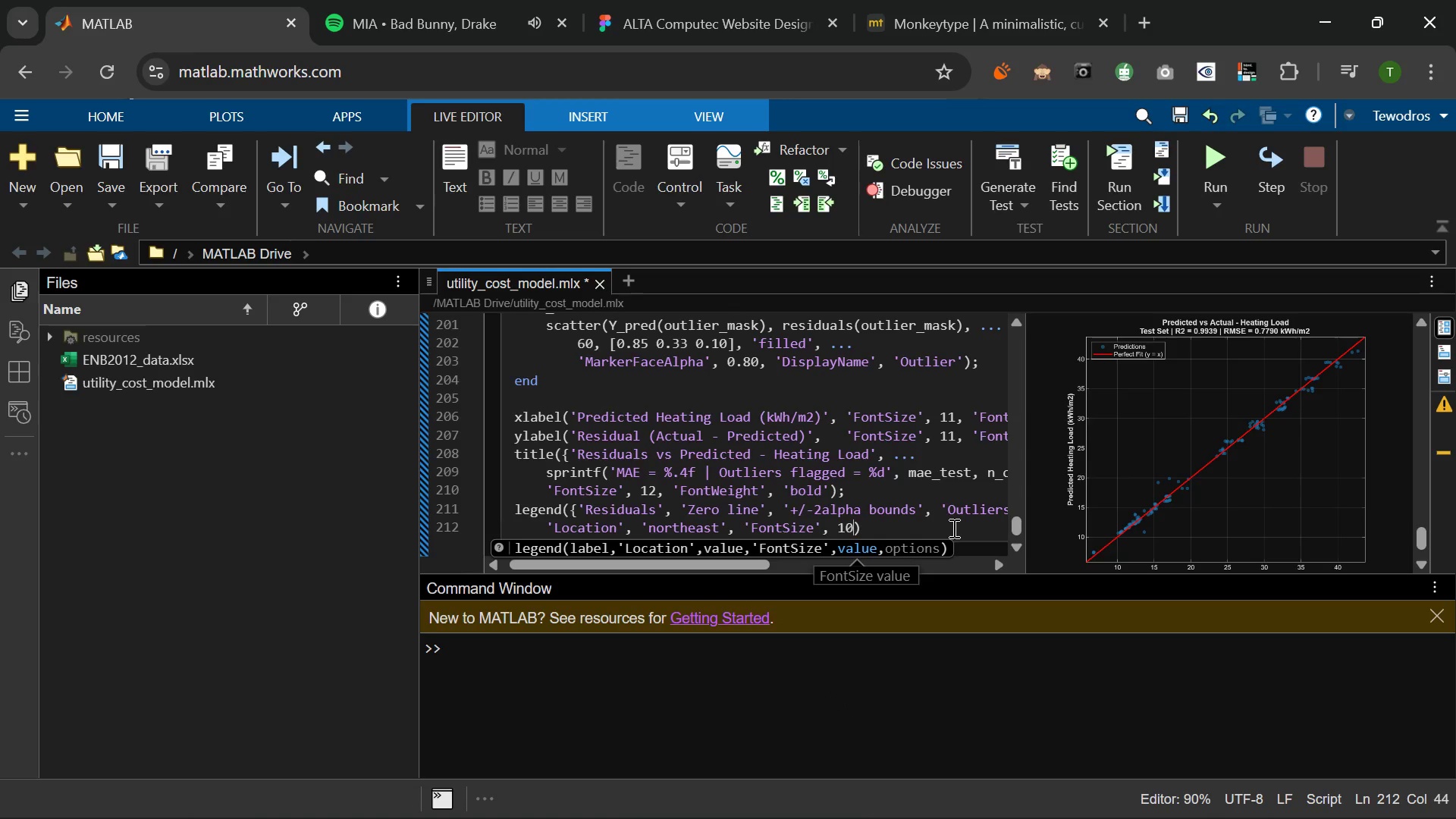 
key(ArrowRight)
 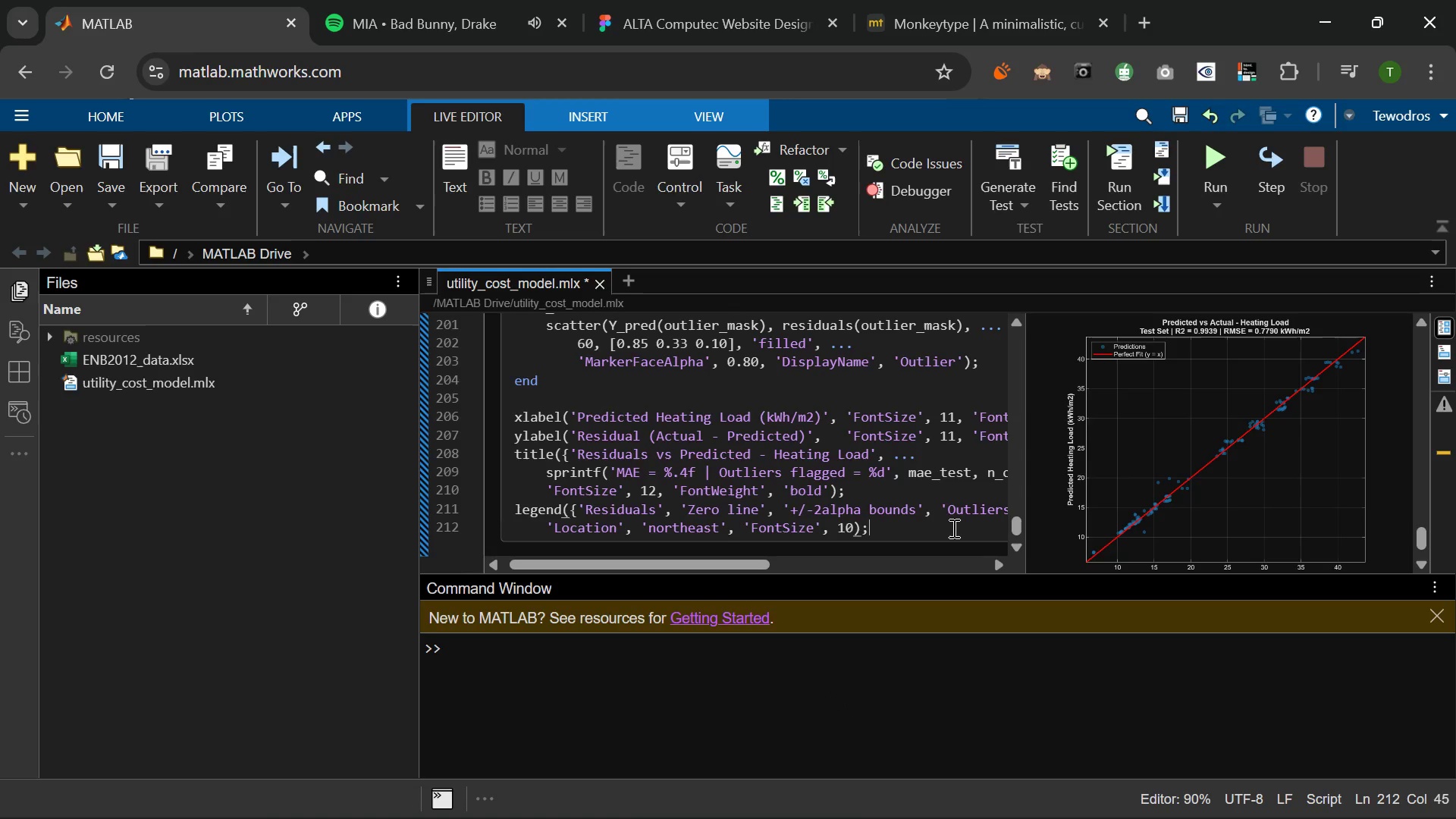 
key(Semicolon)
 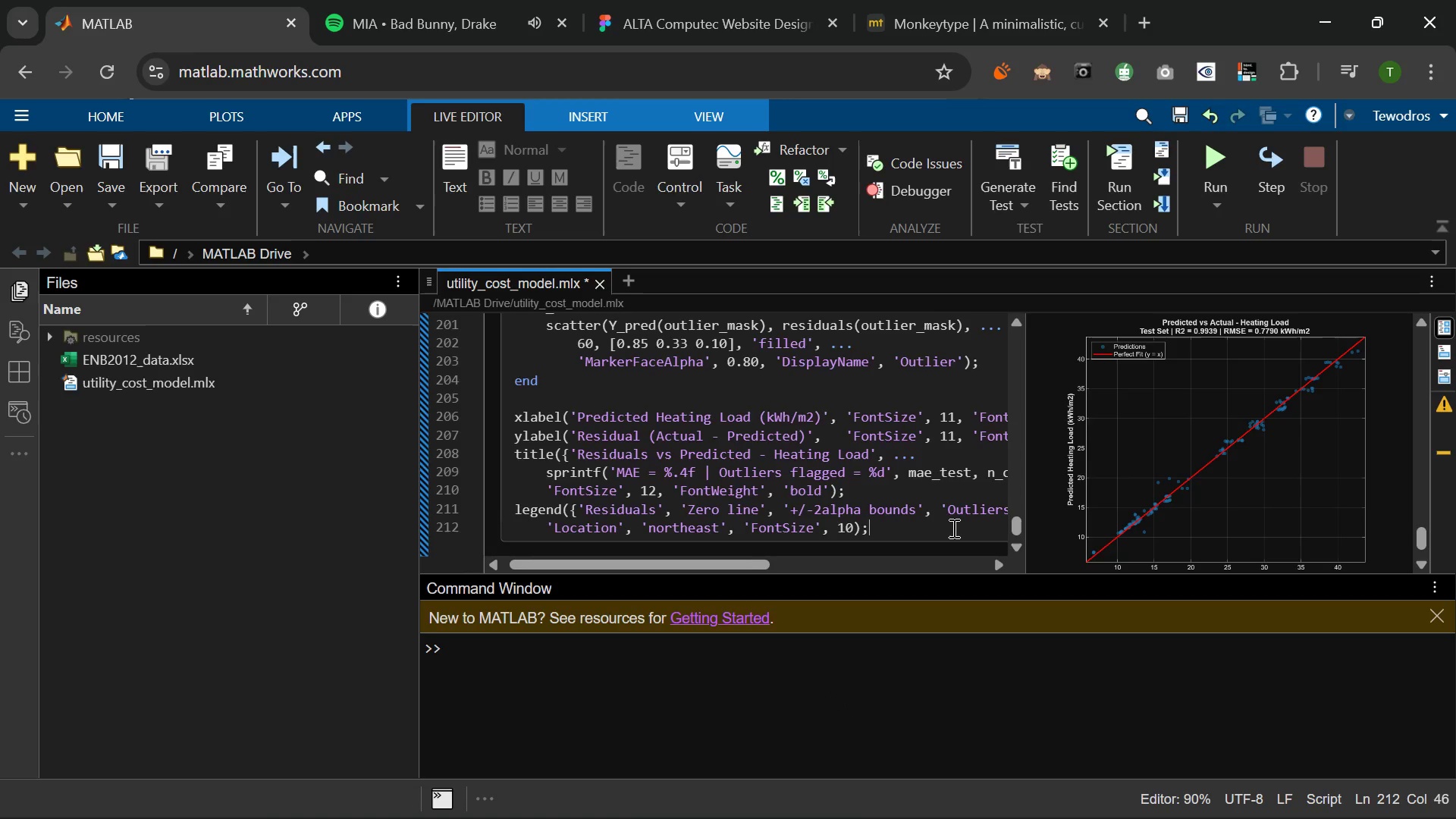 
key(Enter)
 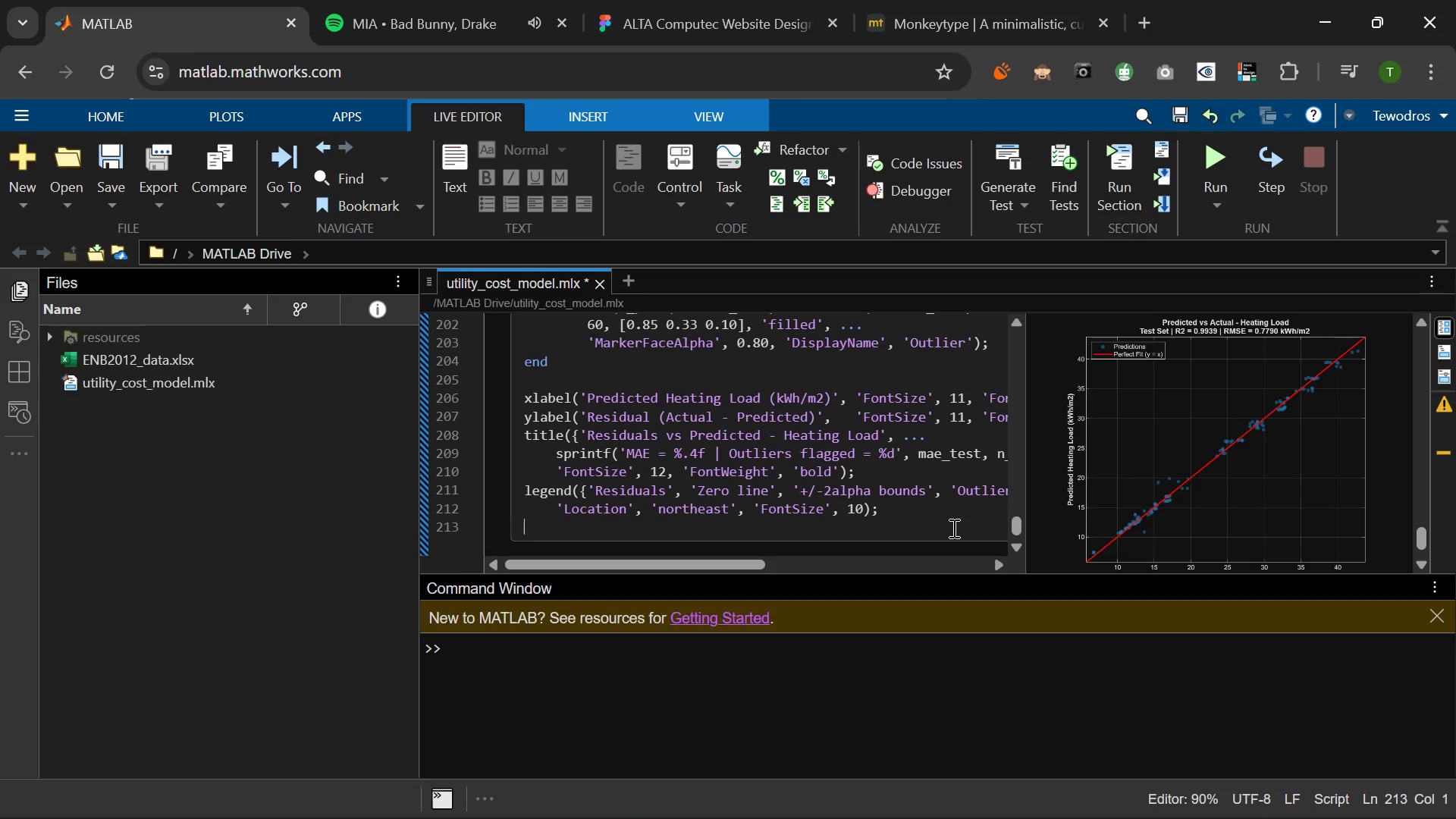 
type(gi)
key(Backspace)
type(rid on:)
key(Backspace)
type(l)
key(Backspace)
type(;l)
key(Backspace)
type( box on;)
 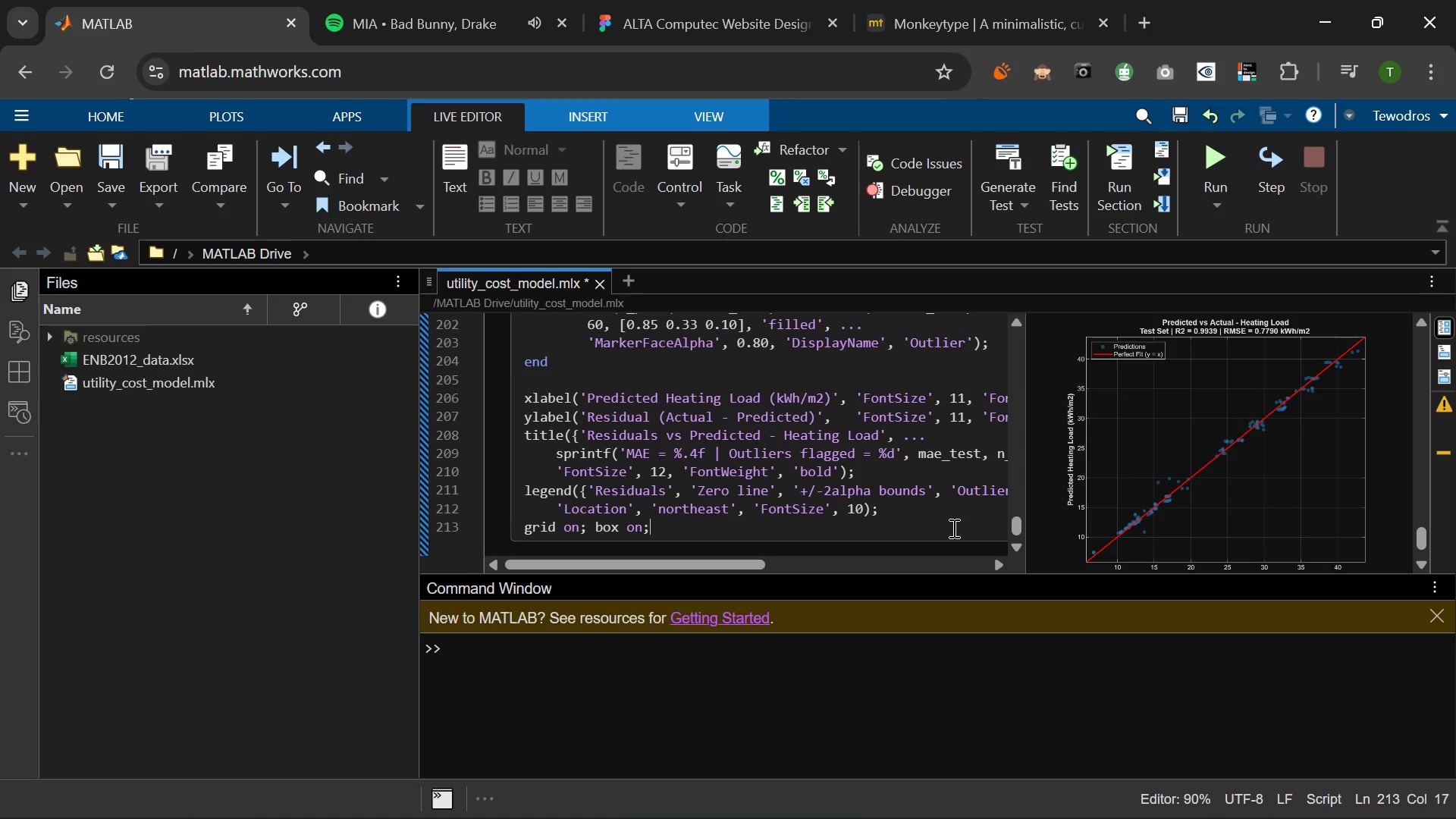 
key(Enter)
 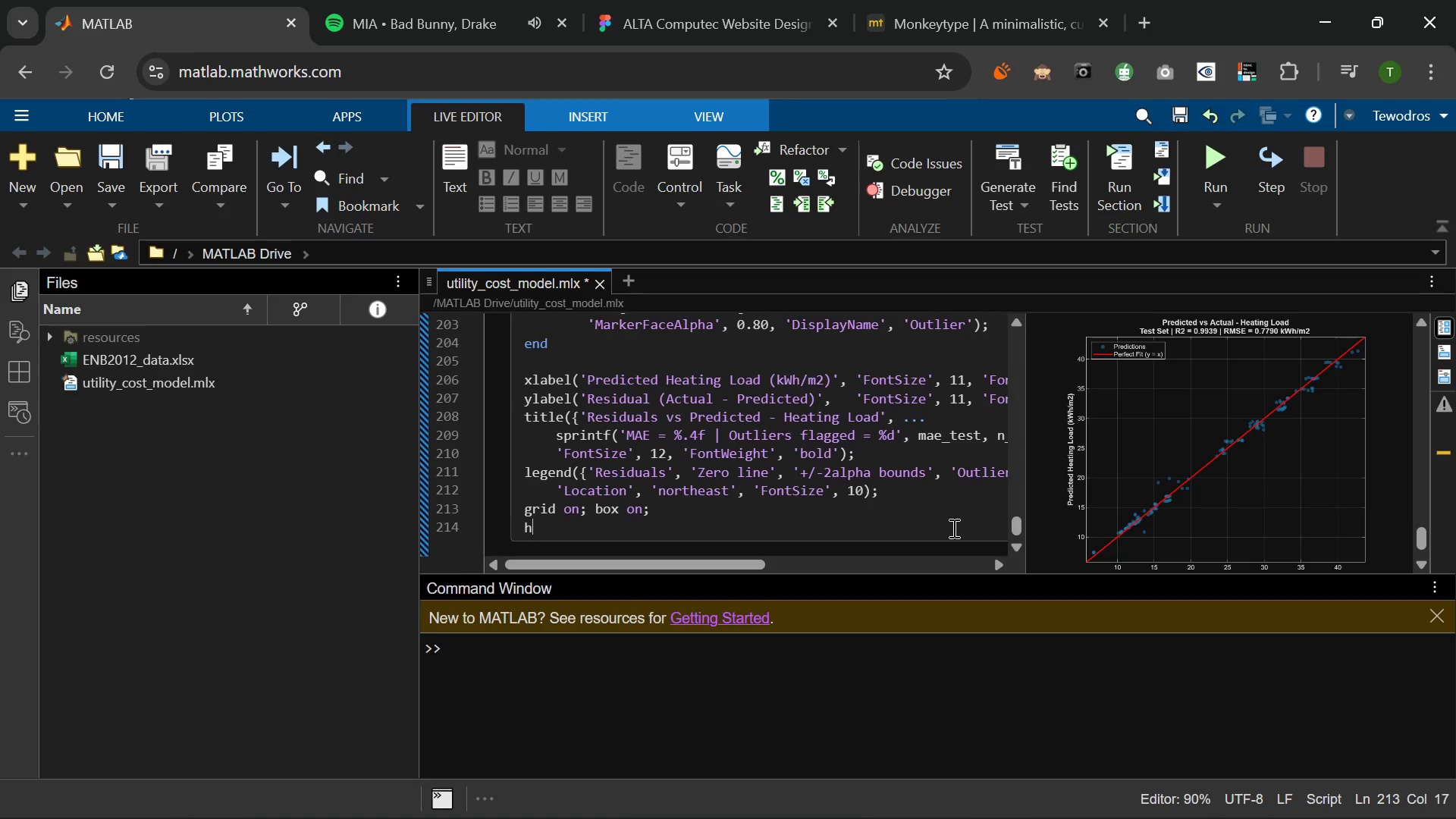 
type(hold off;)
 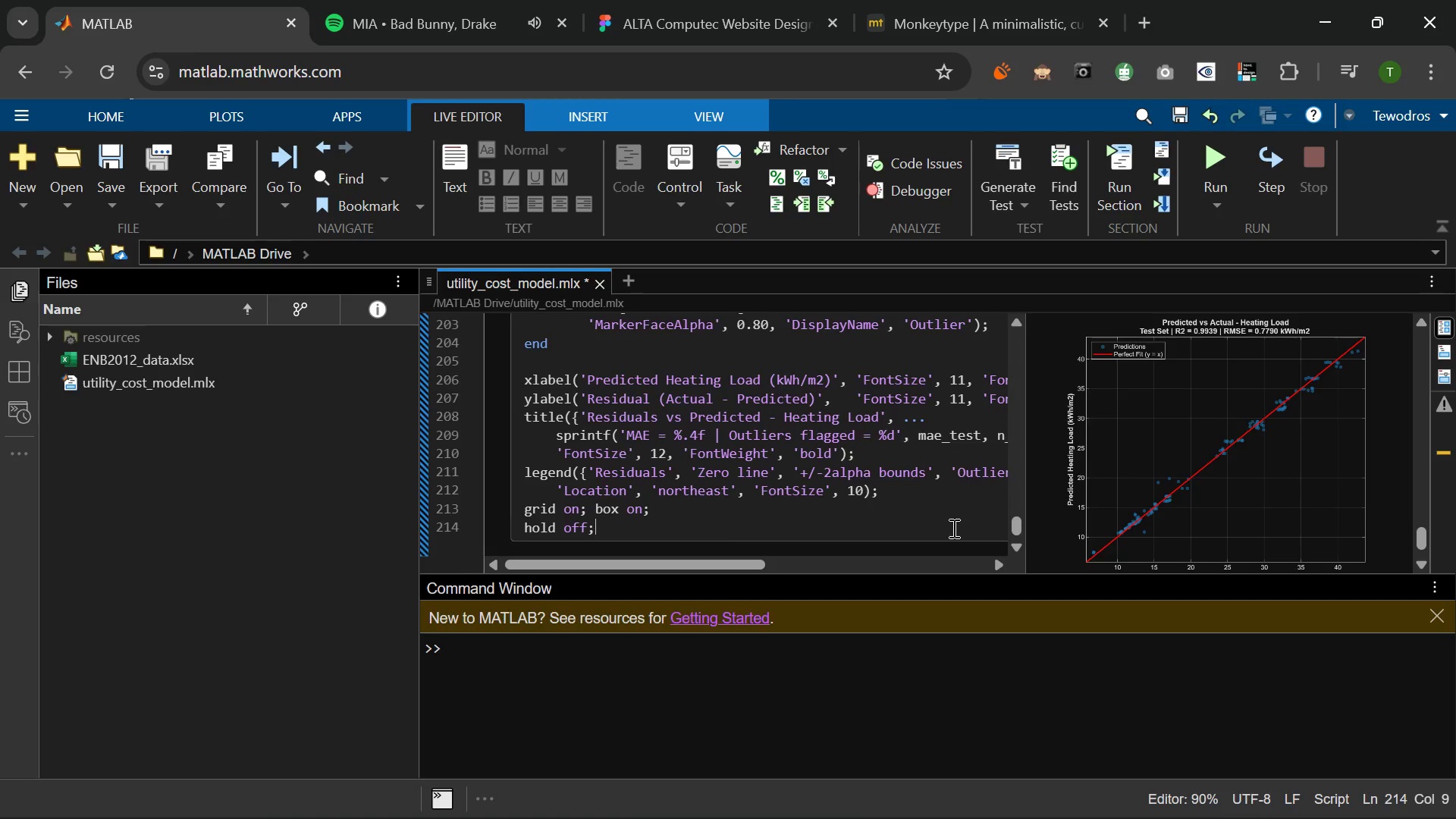 
key(Enter)
 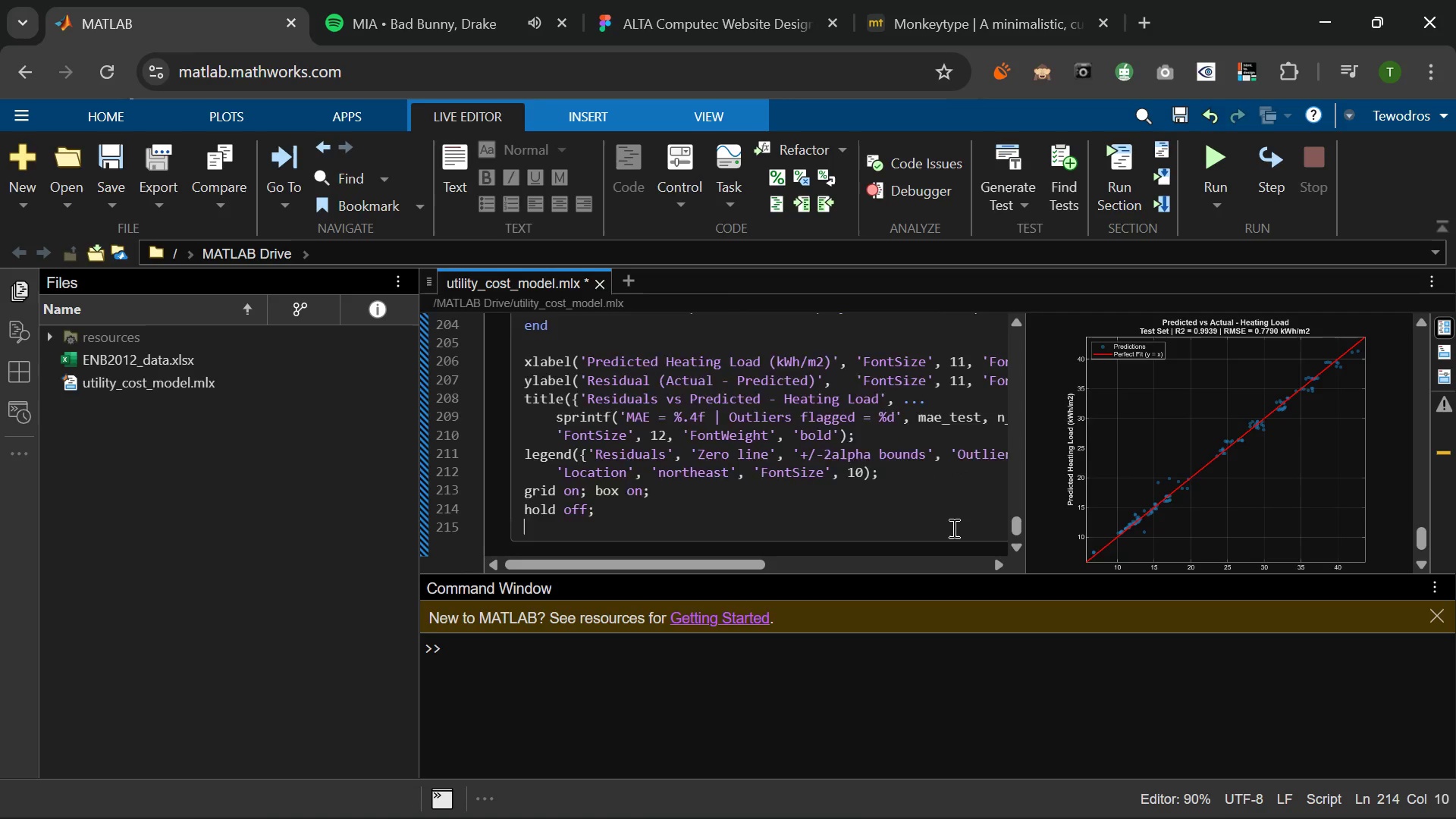 
key(Enter)
 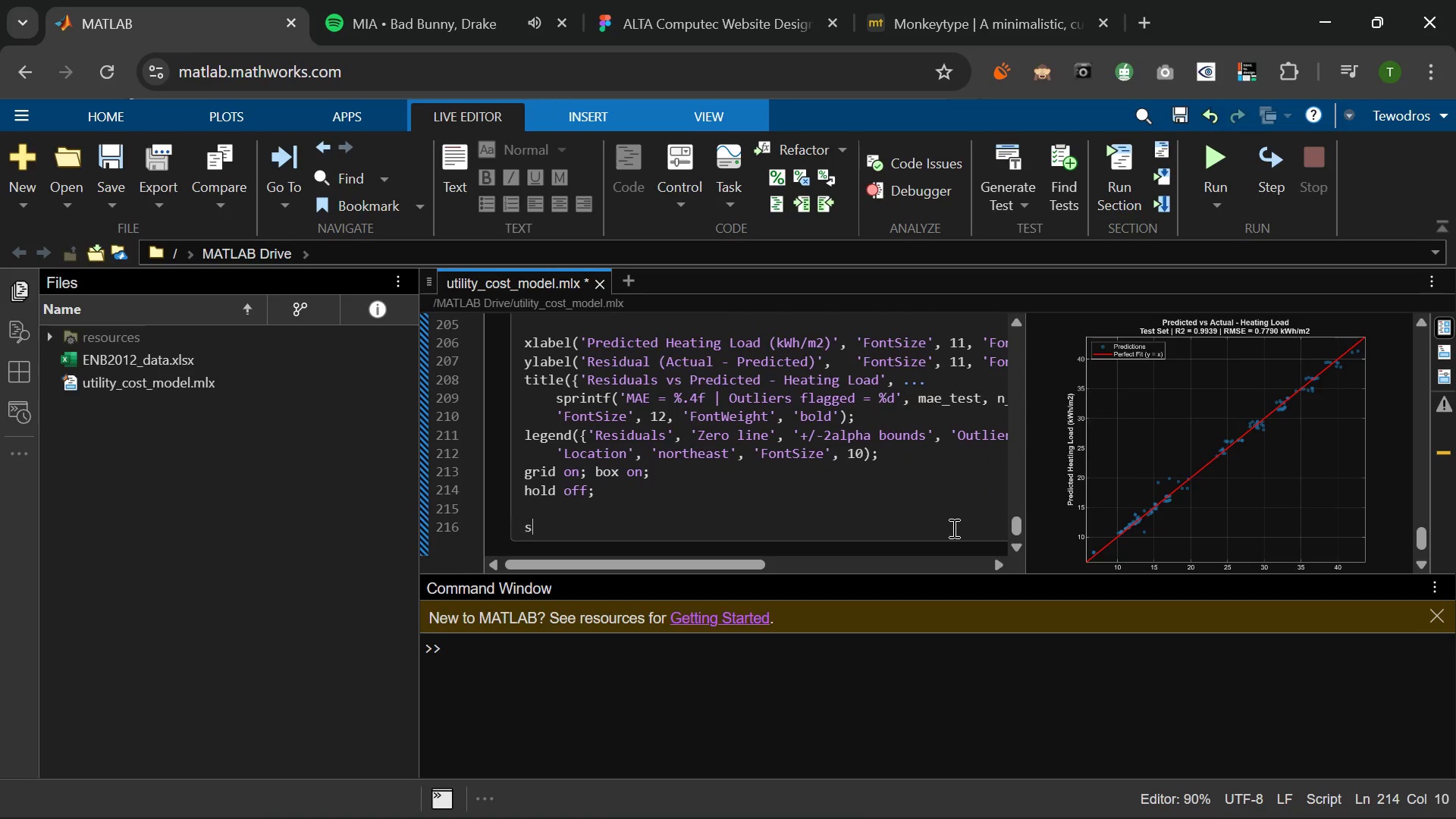 
type(saveas(gcf, 'fig2)
 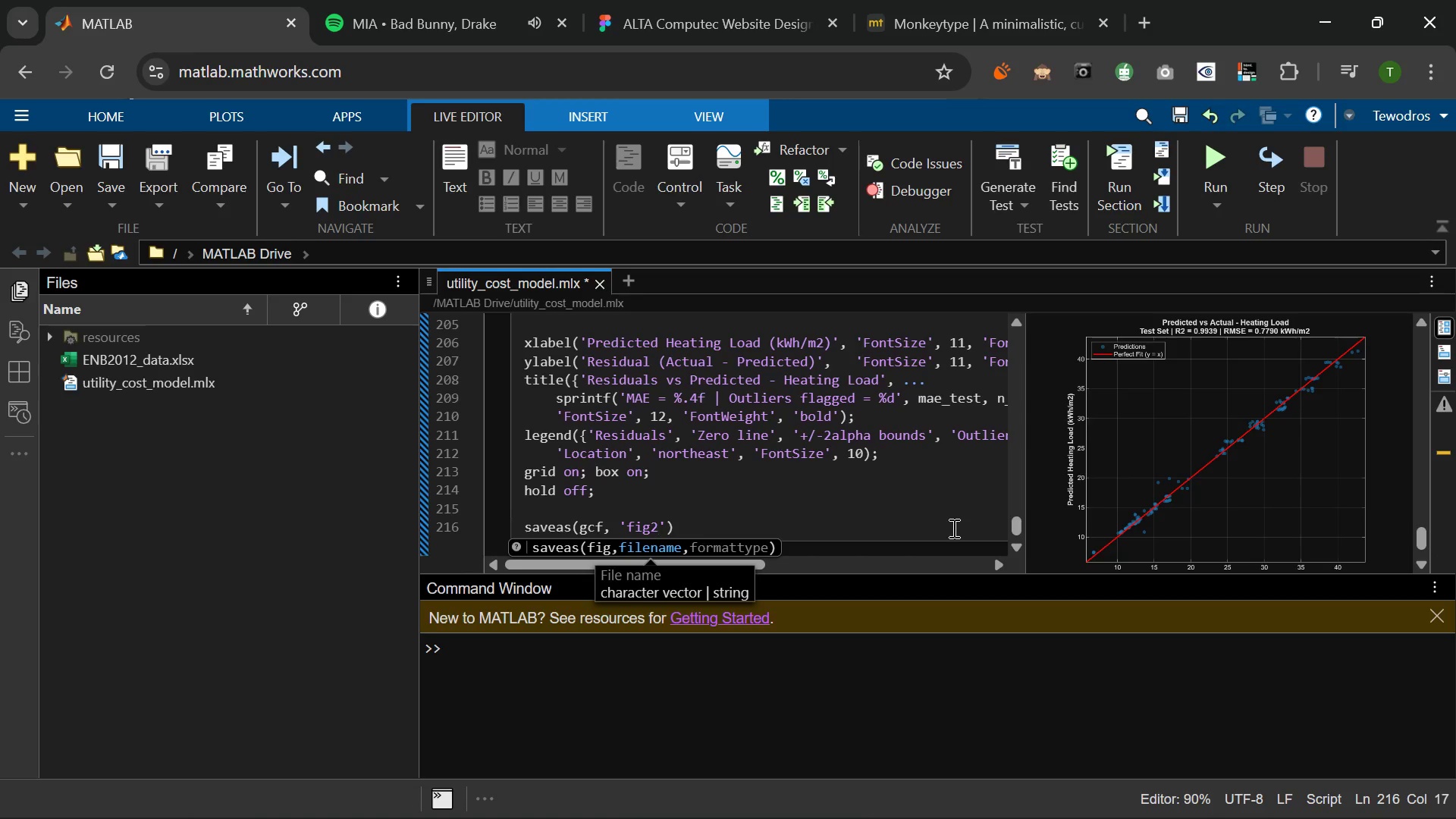 
type(_residuals.png)
 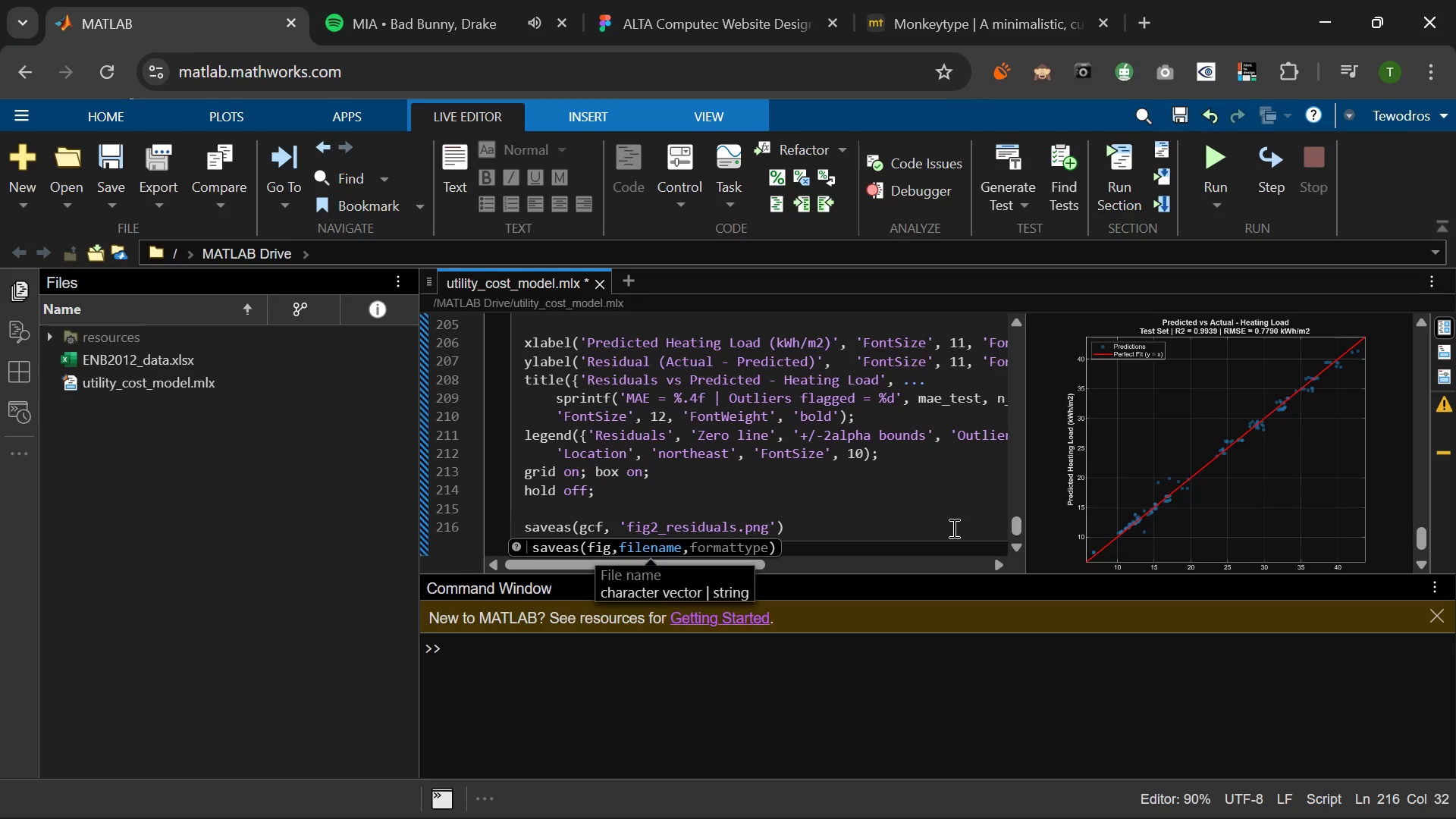 
key(ArrowRight)
 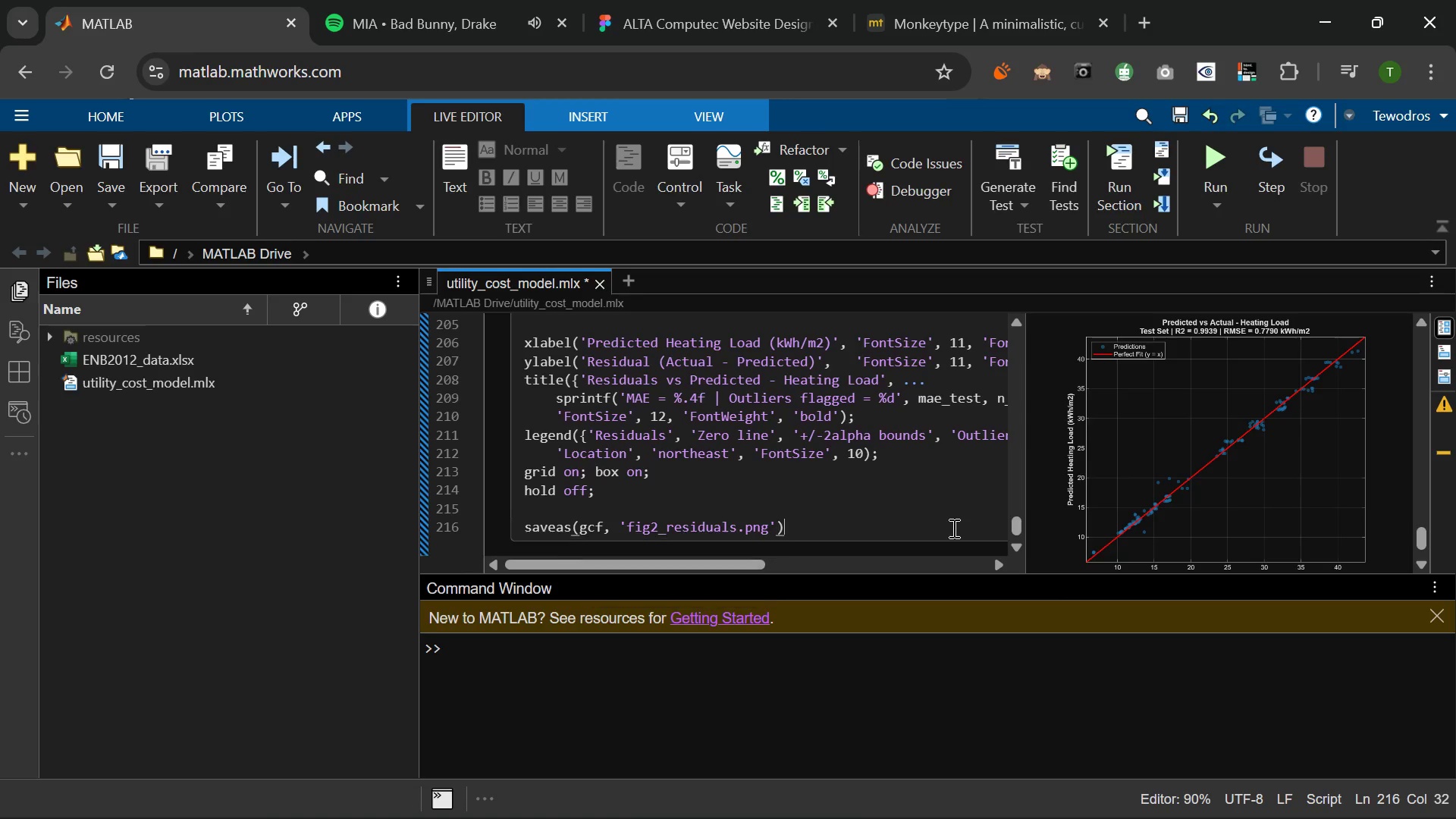 
key(ArrowRight)
 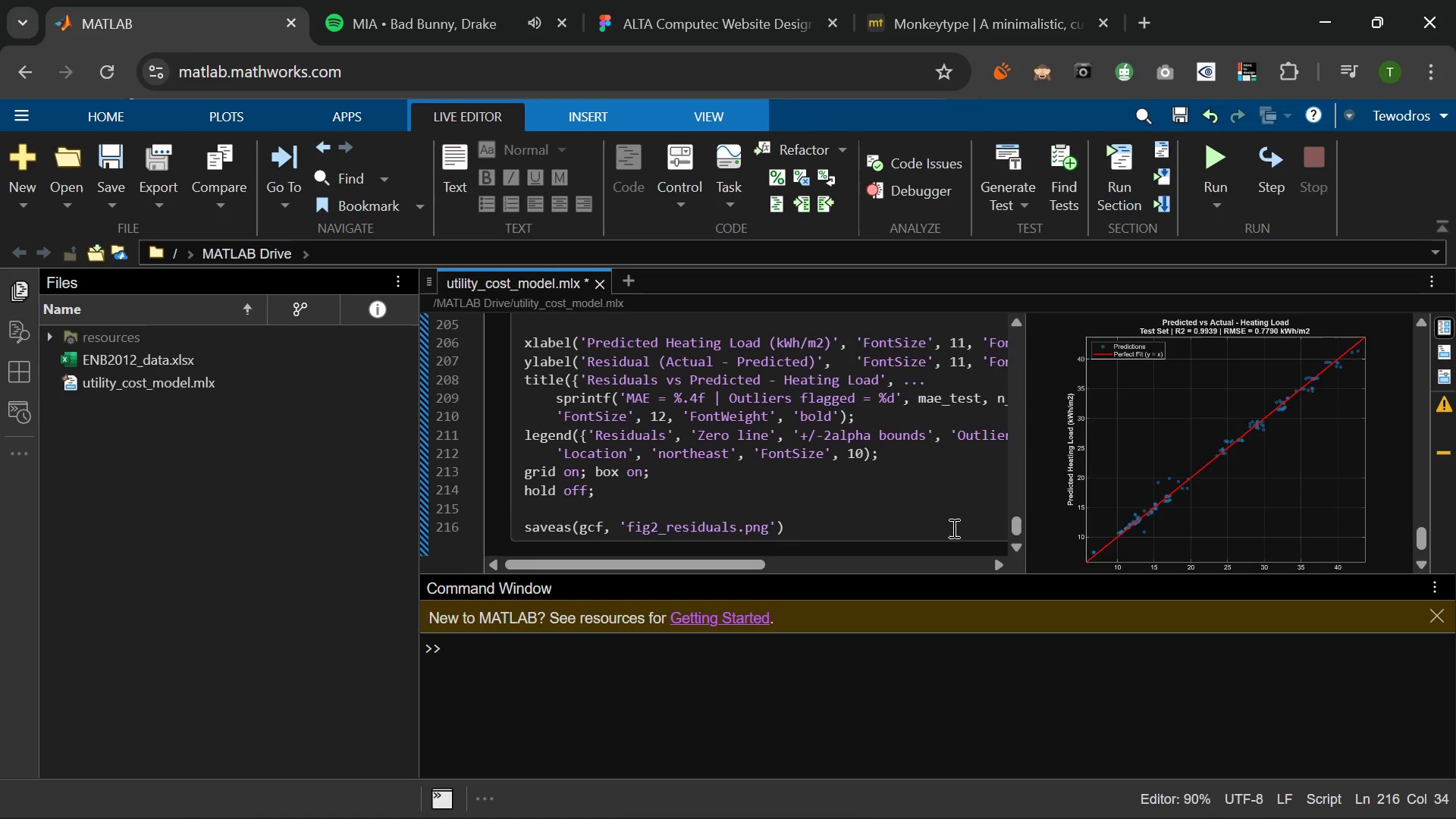 
key(Semicolon)
 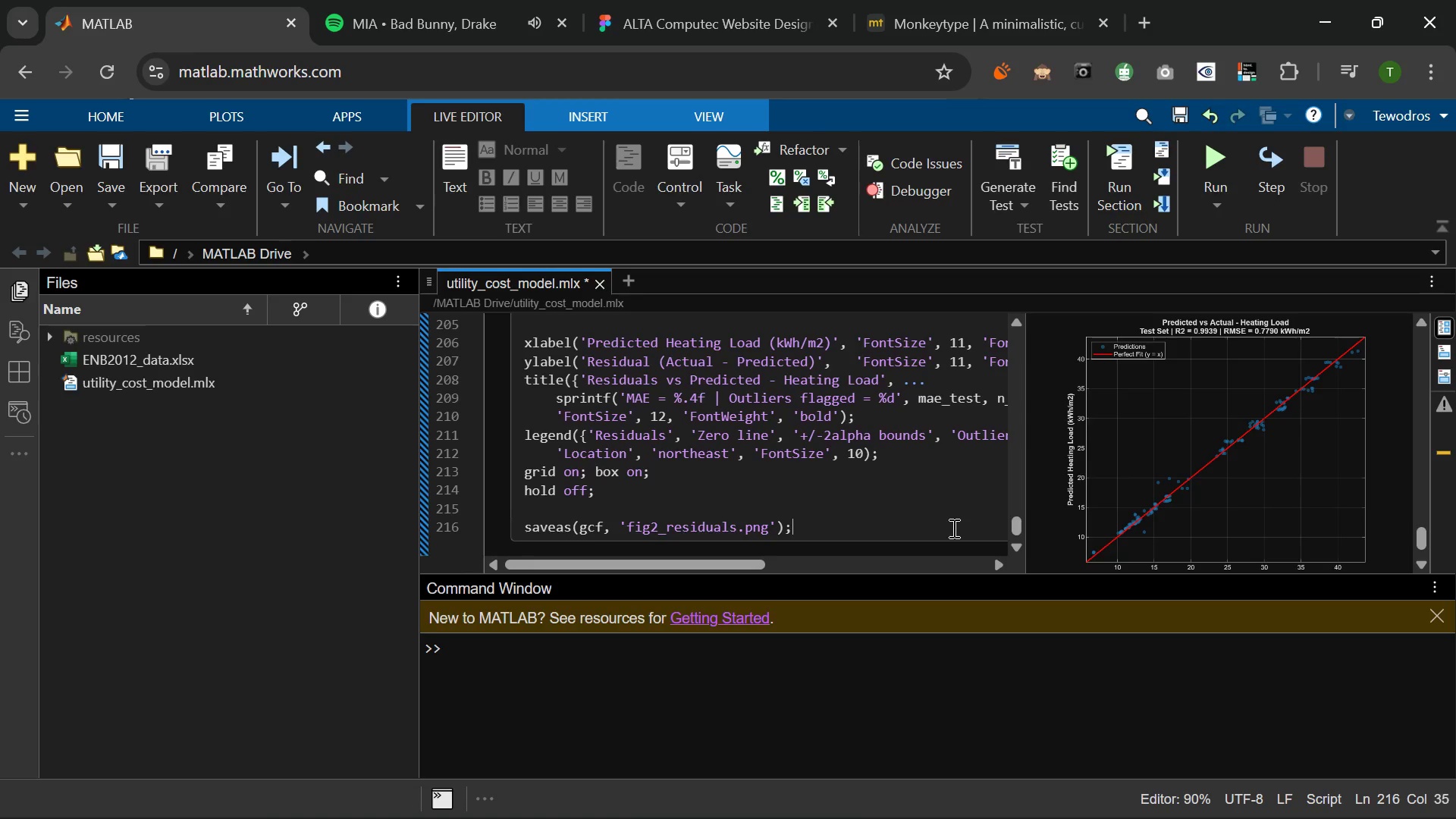 
key(Enter)
 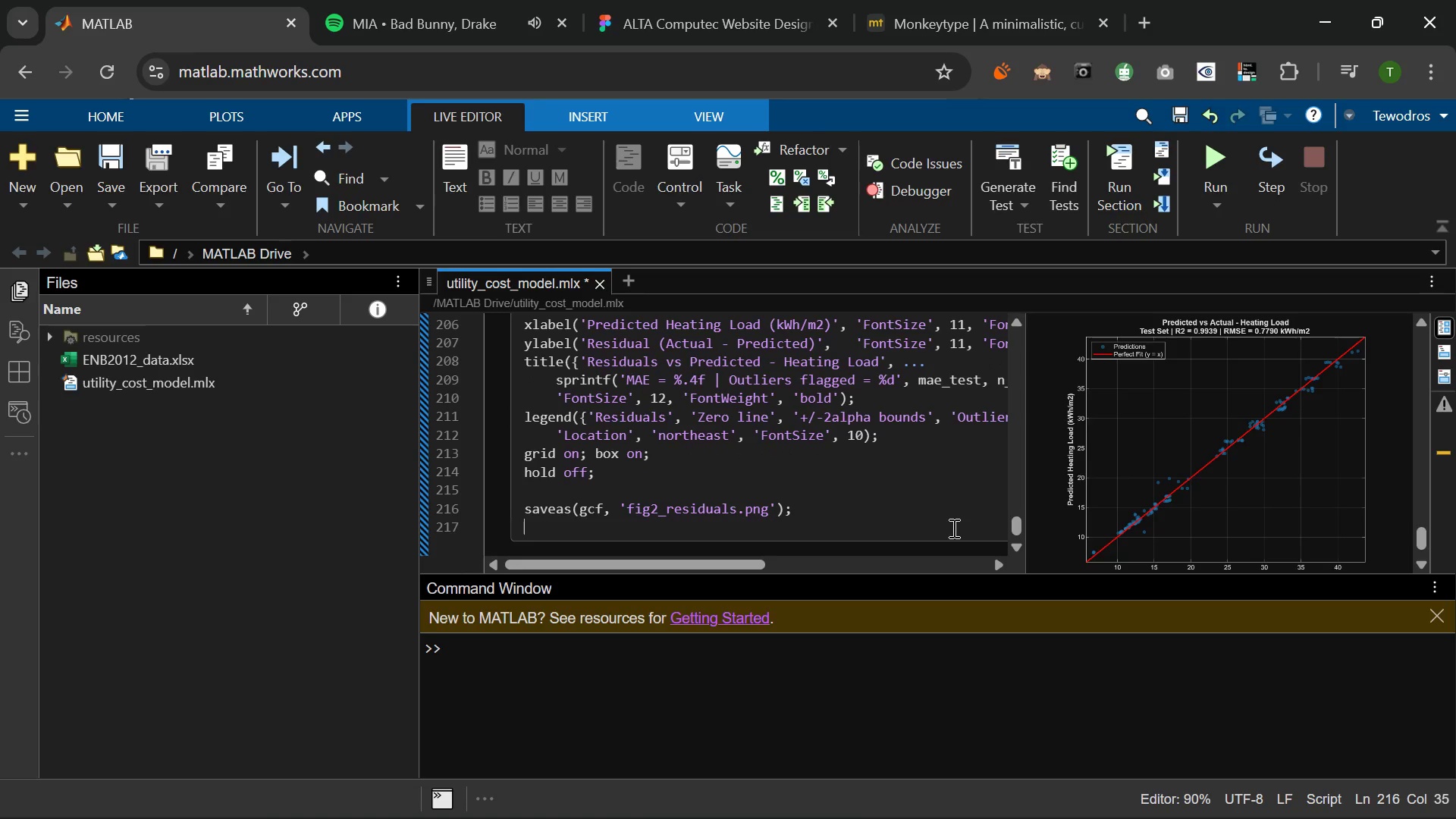 
type(fprintf('Figure 2 saved: fig2_residuals.png\n)
 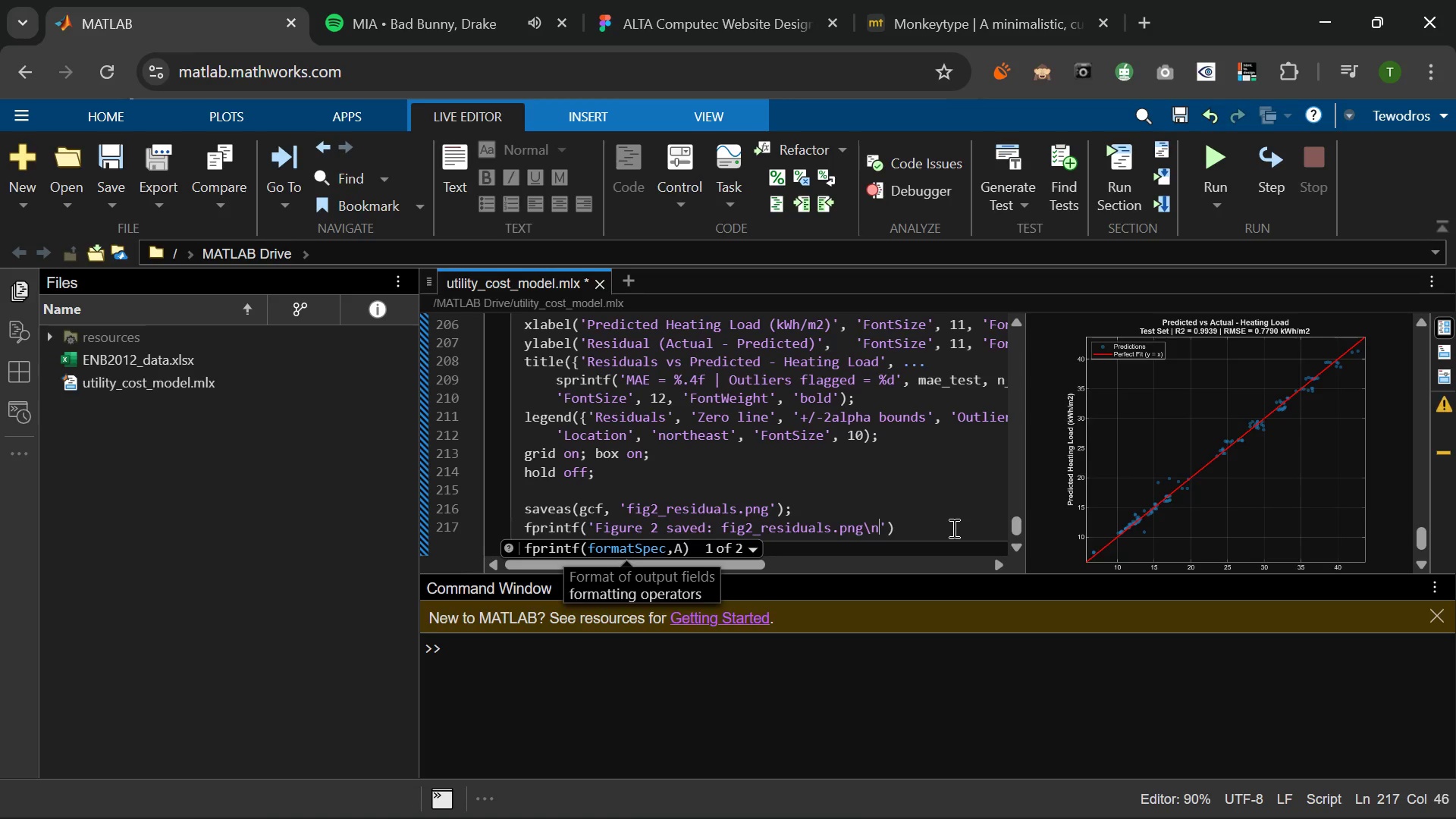 
key(ArrowRight)
 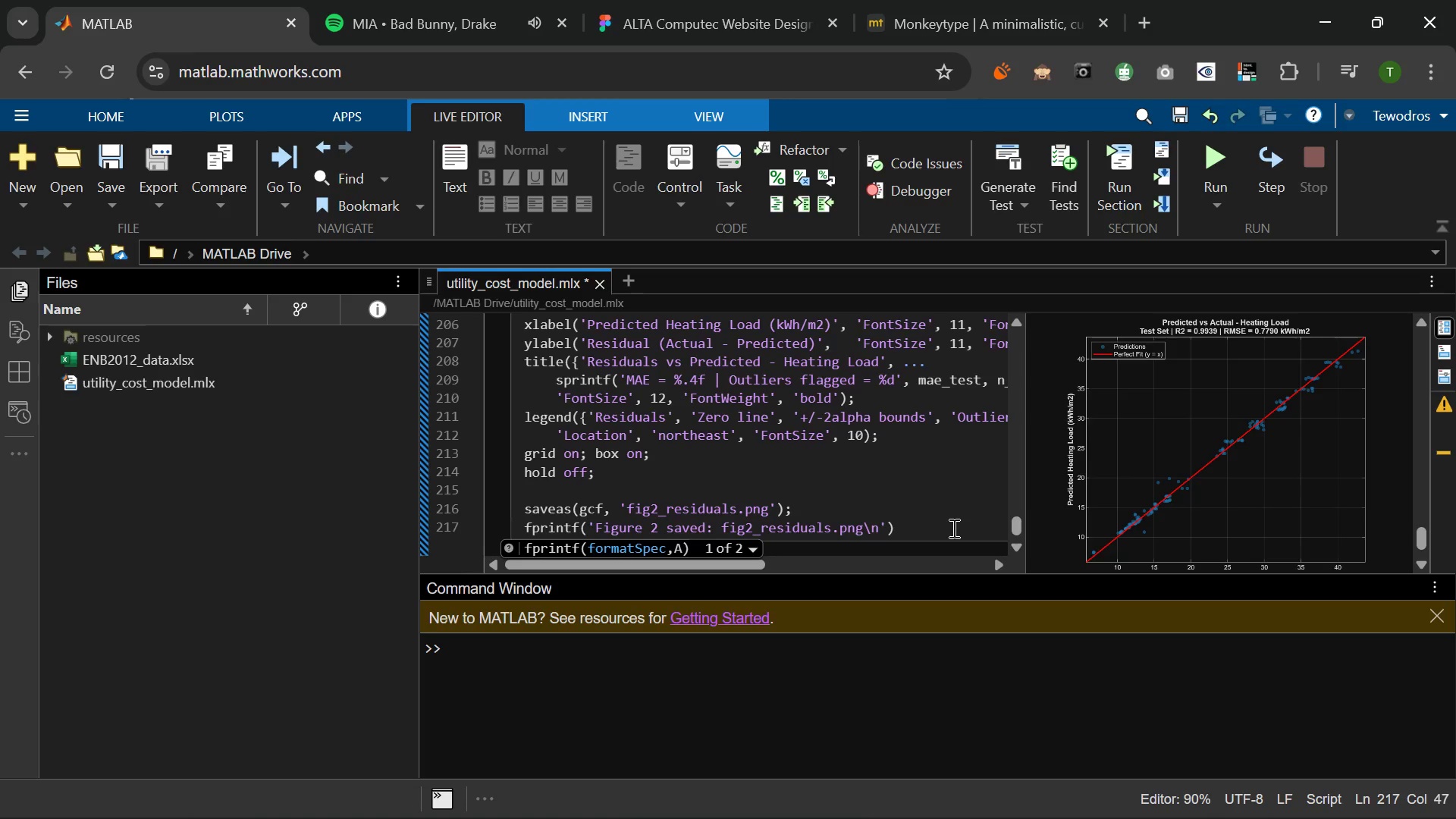 
key(ArrowRight)
 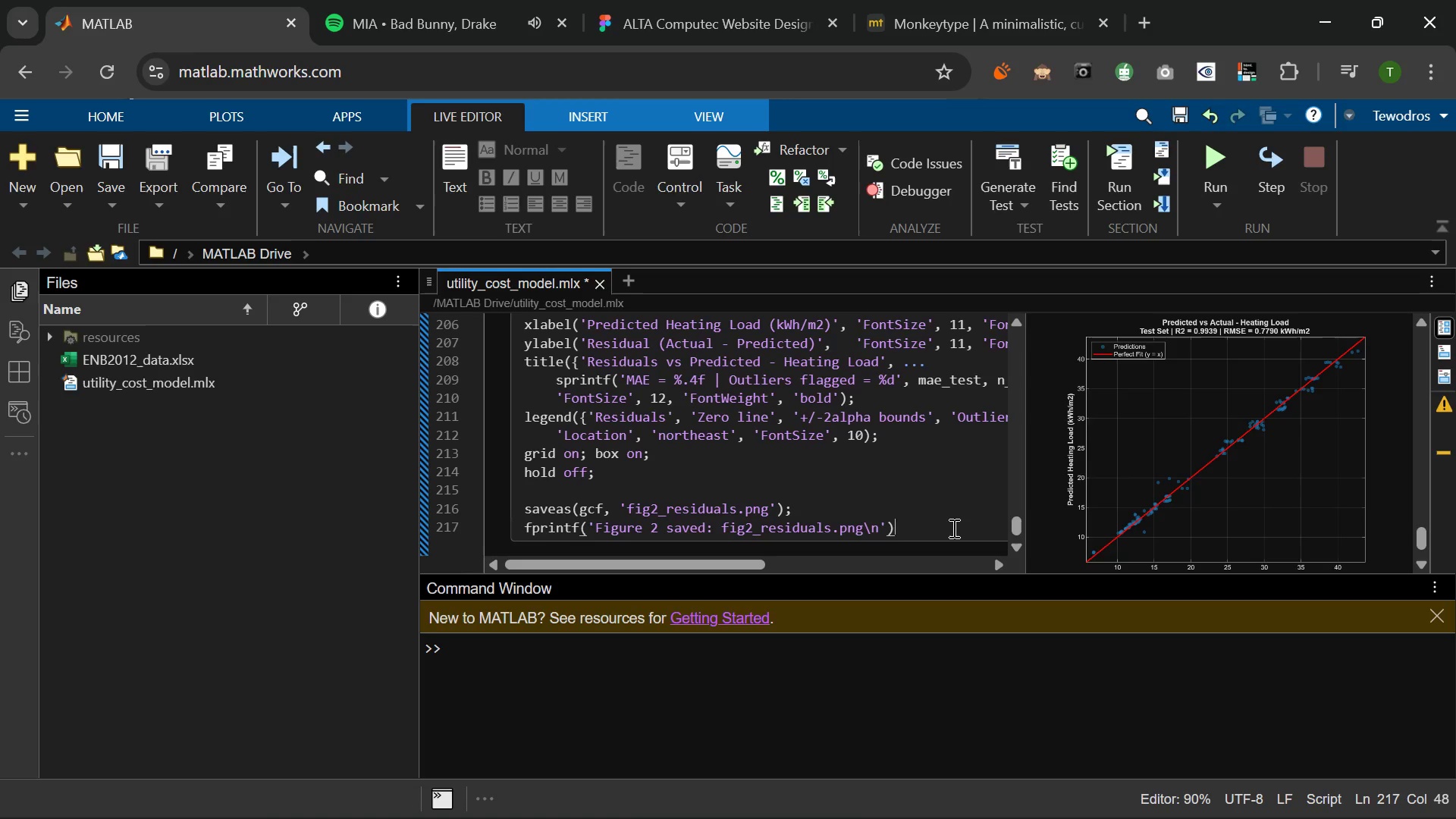 
key(Semicolon)
 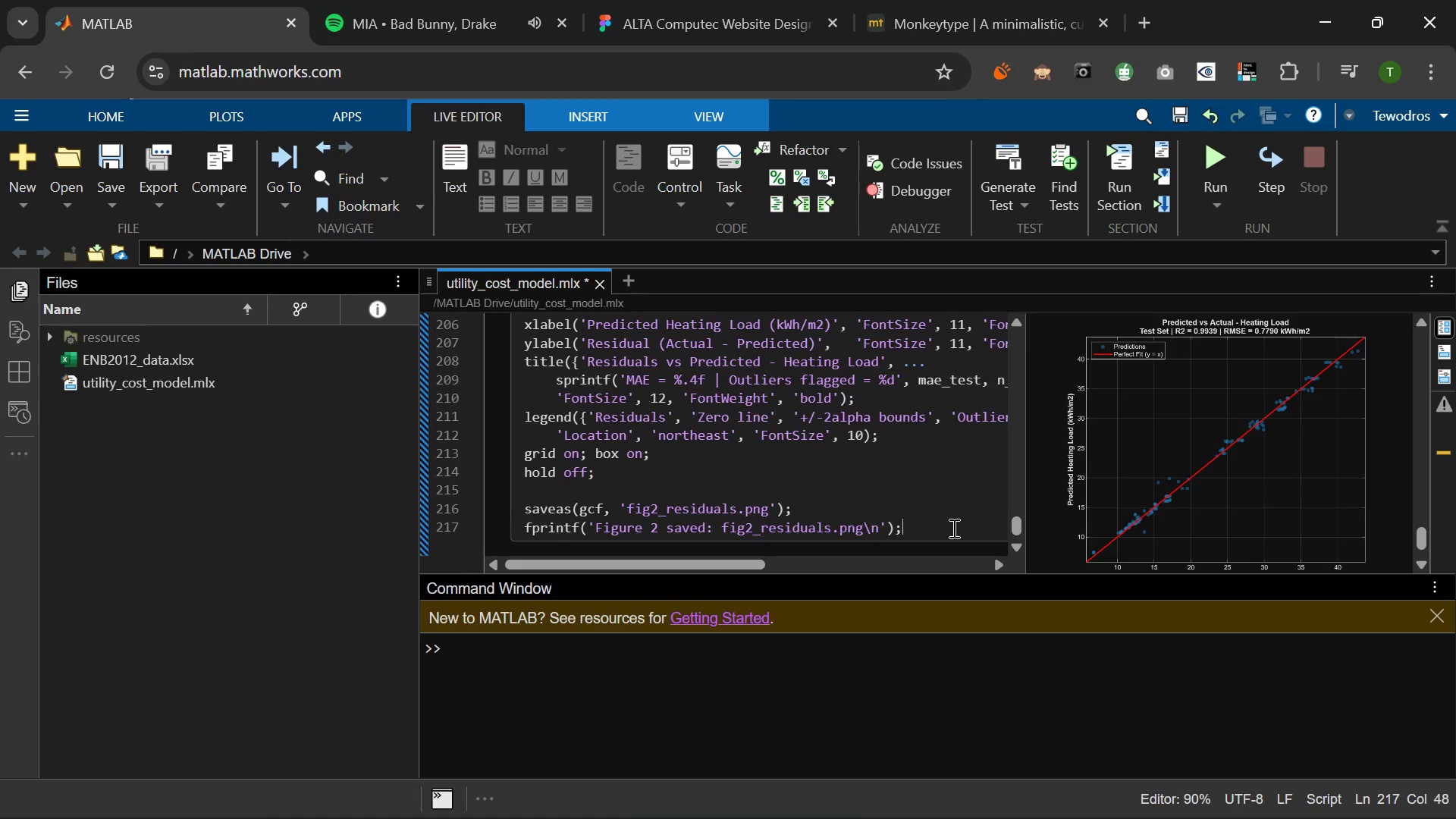 
key(Enter)
 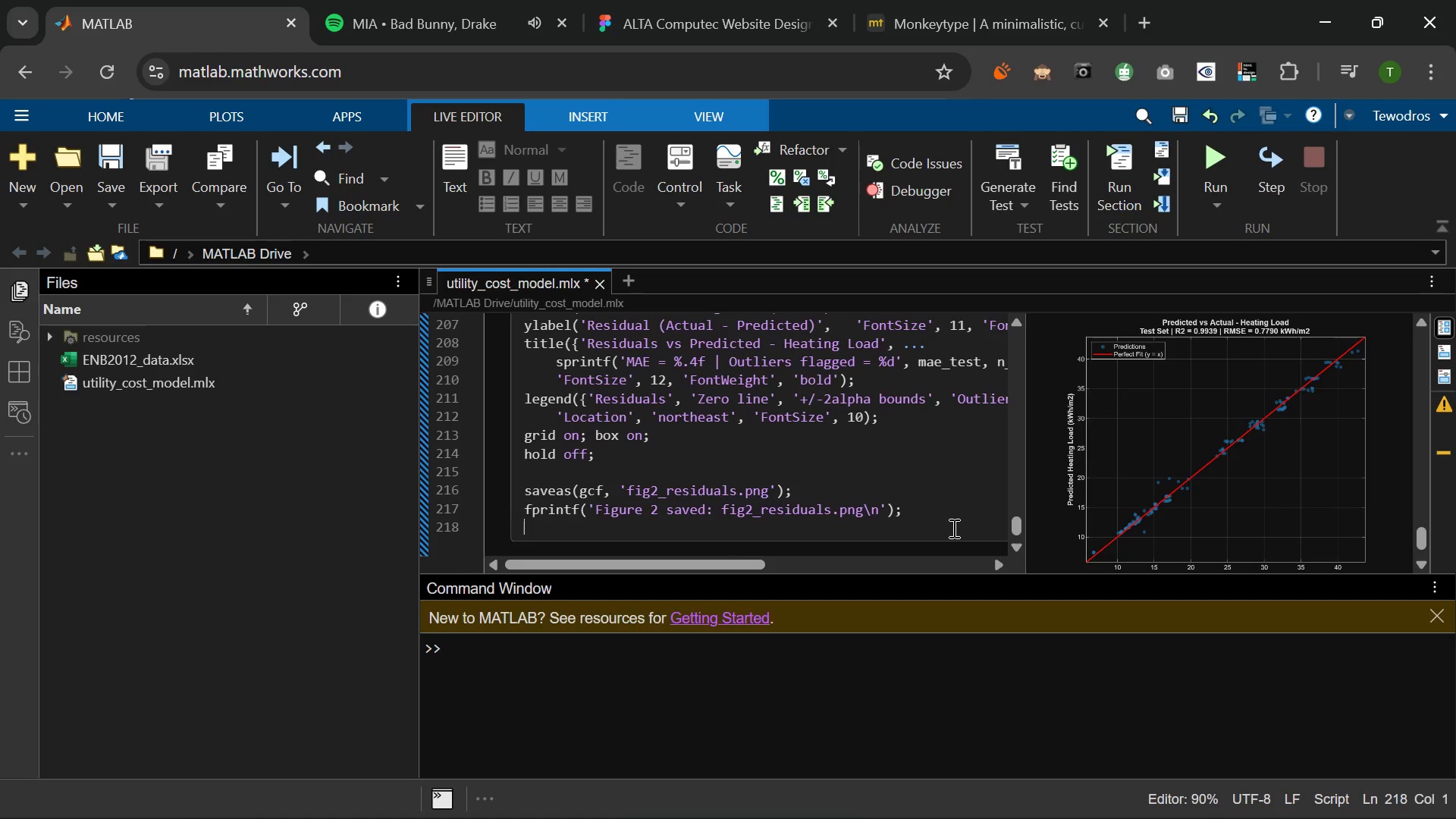 
key(Enter)
 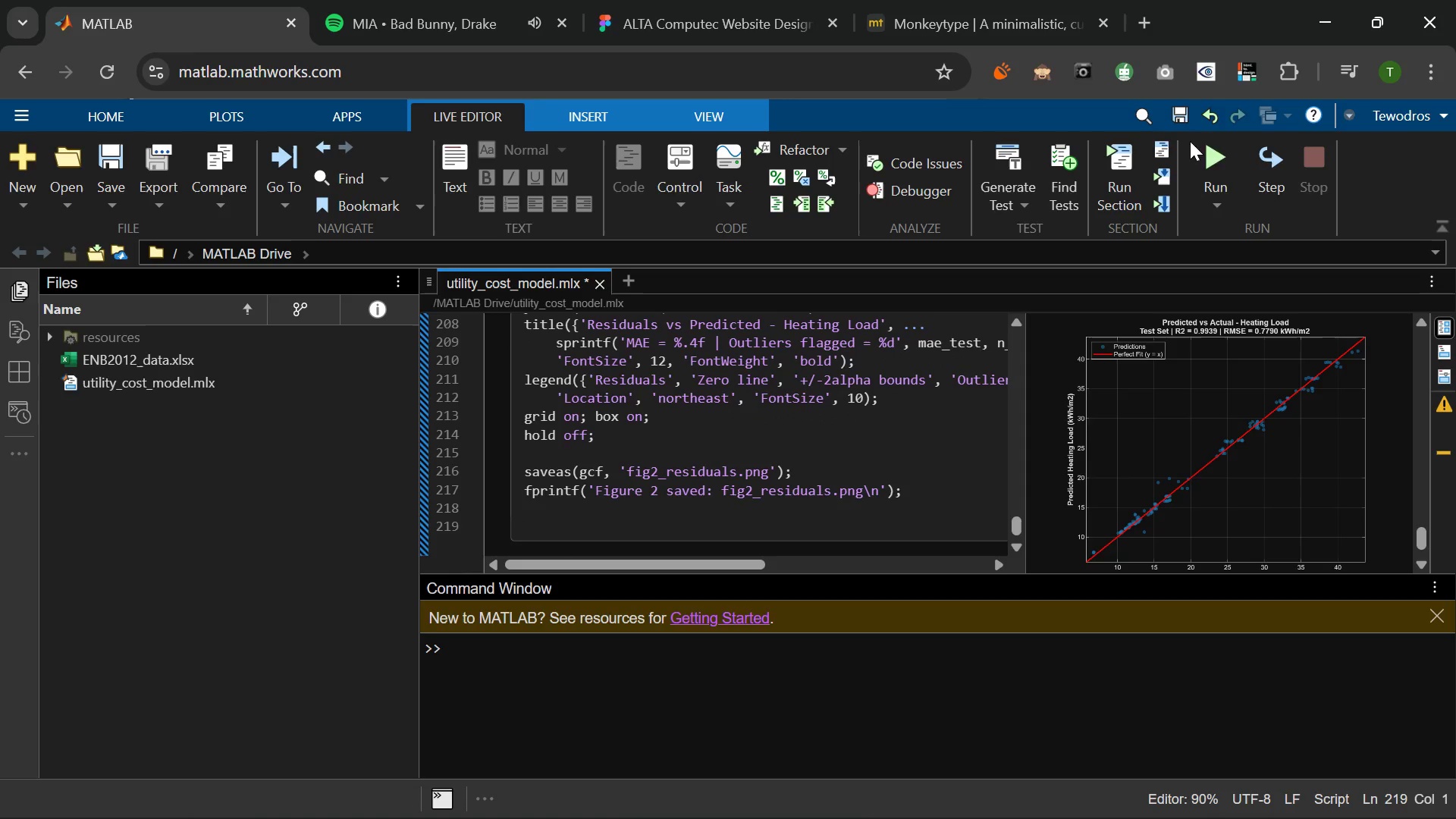 
left_click([1228, 149])
 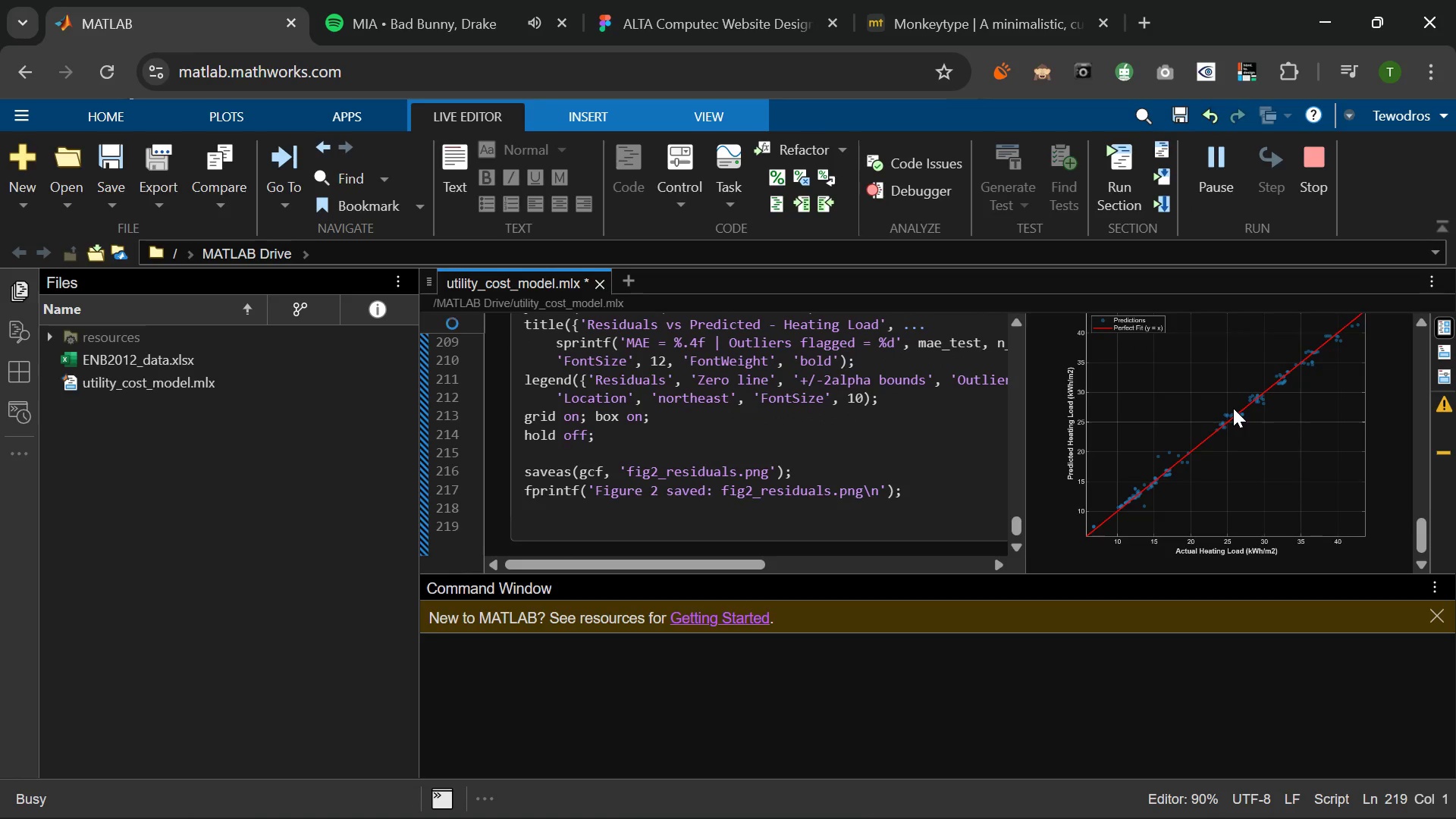 
wait(6.22)
 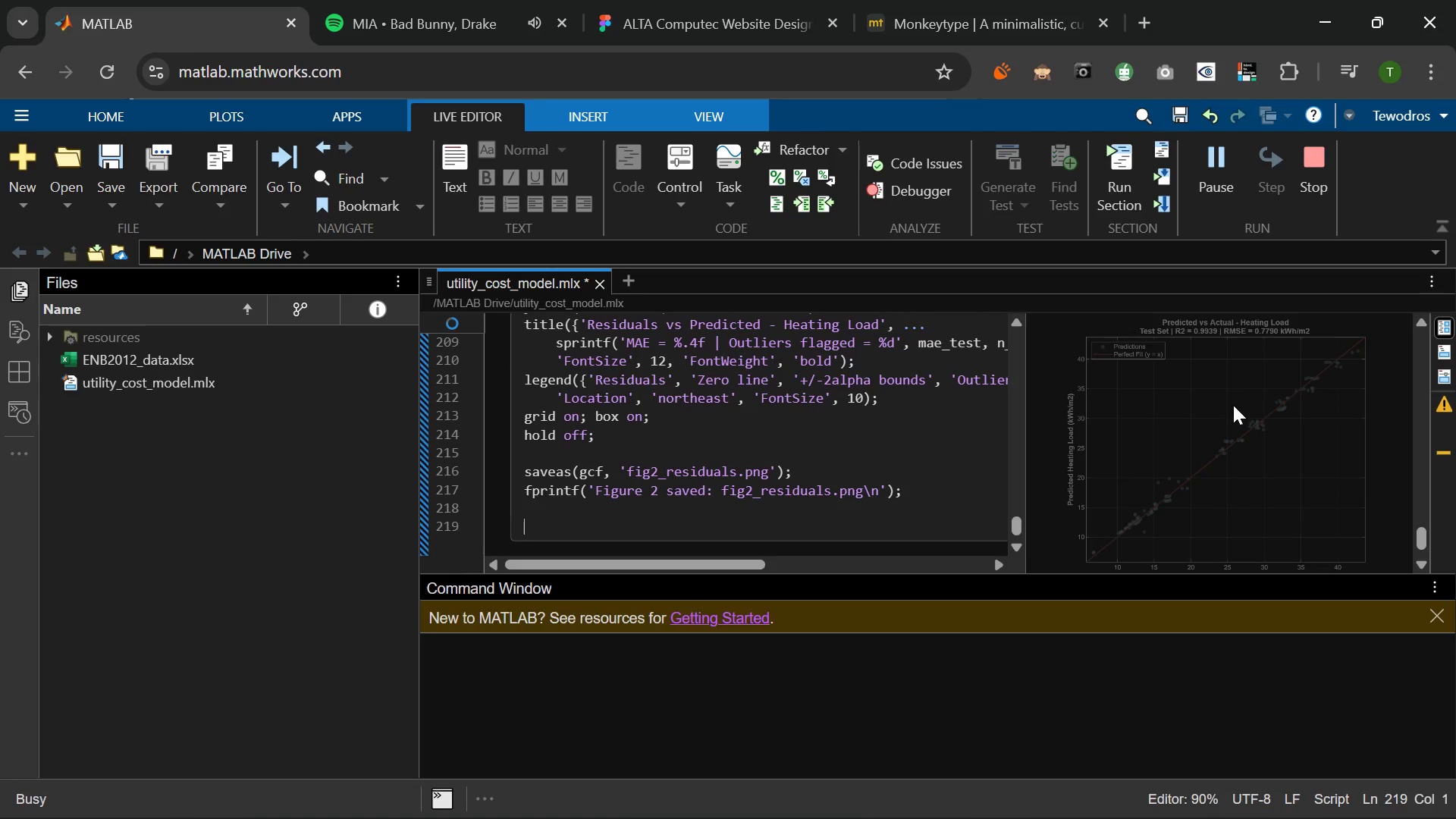 
scroll: coordinate [1208, 452], scroll_direction: up, amount: 6.0
 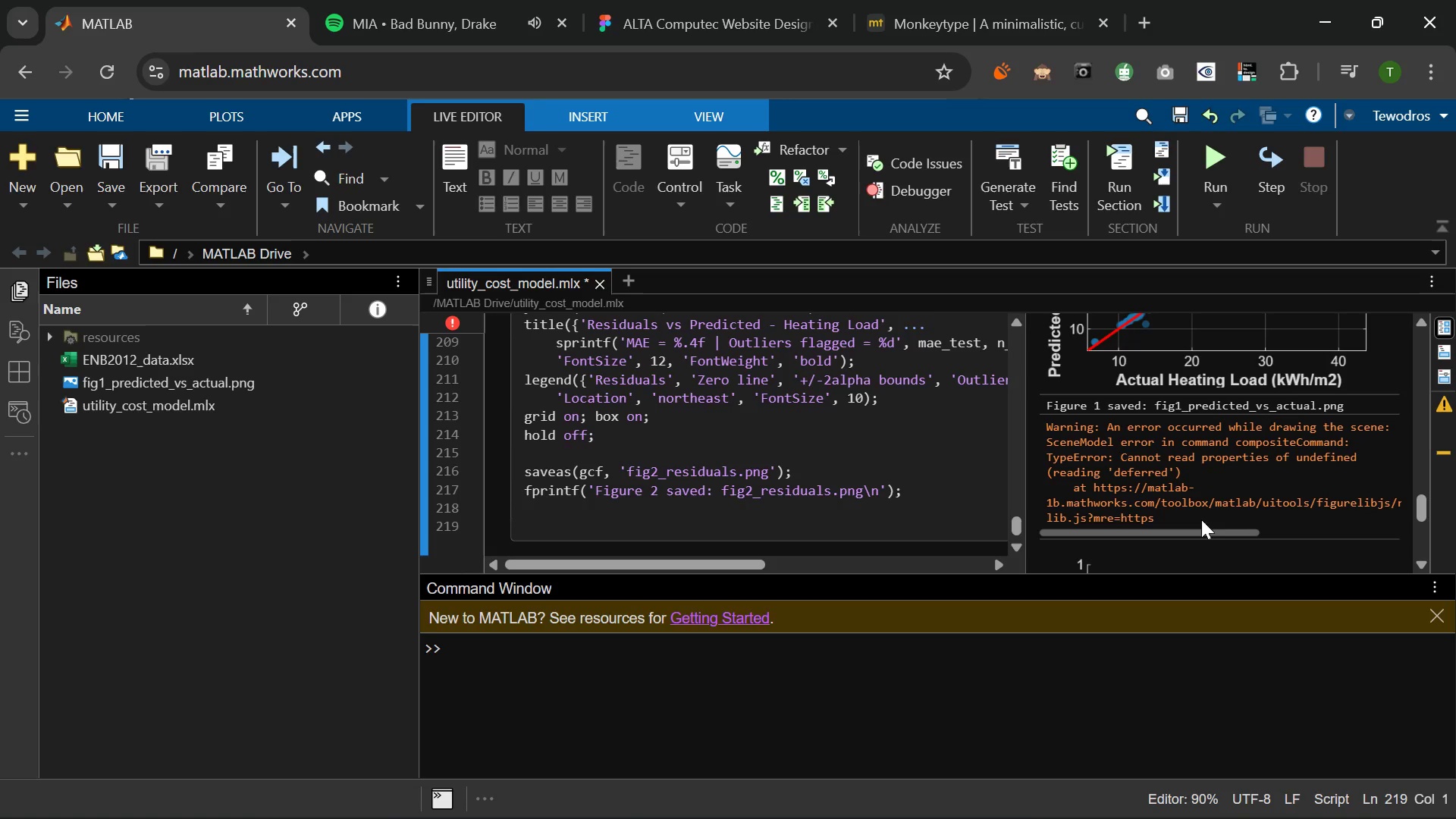 
wait(5.92)
 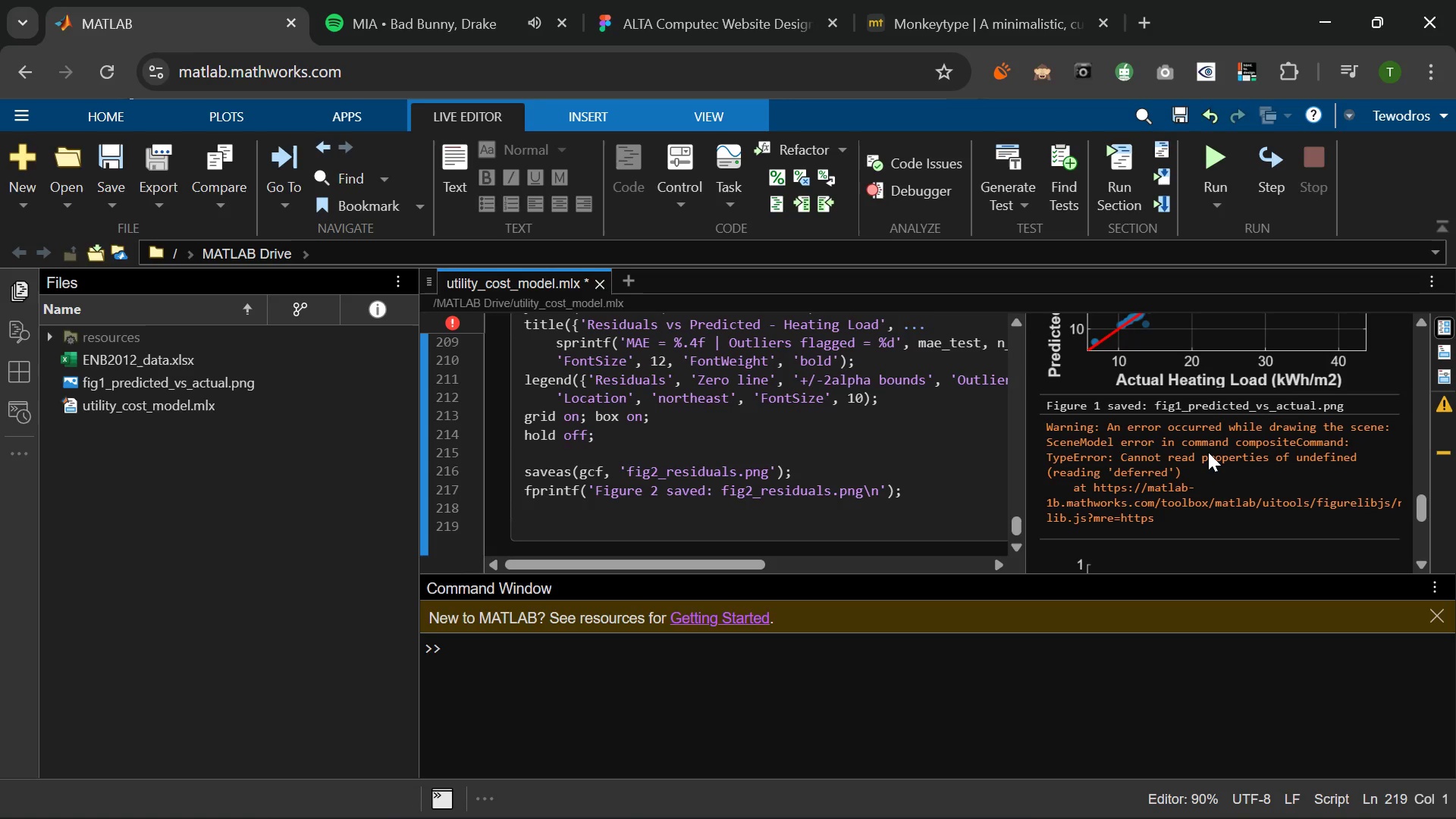 
scroll: coordinate [1150, 490], scroll_direction: down, amount: 8.0
 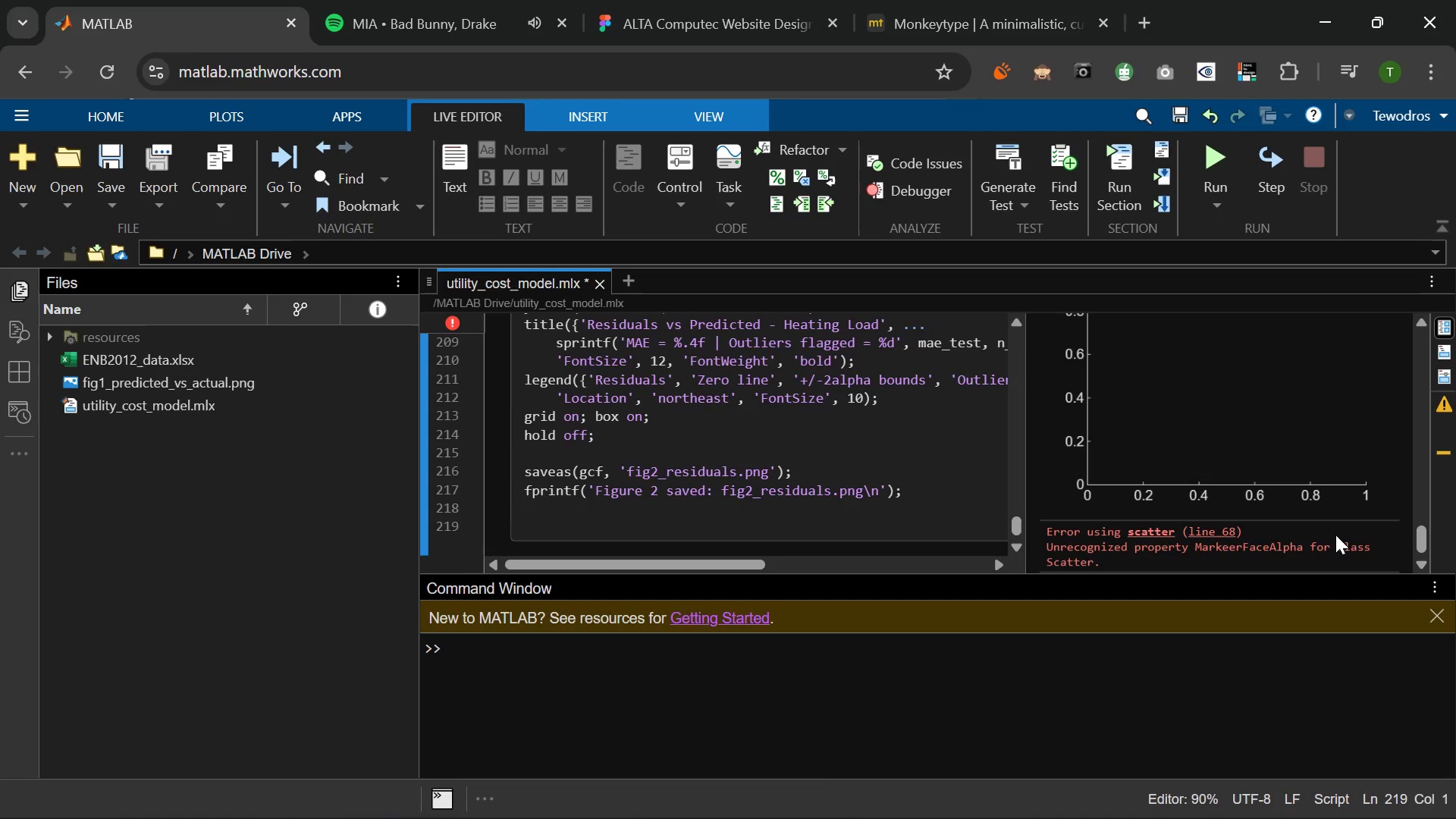 
wait(6.12)
 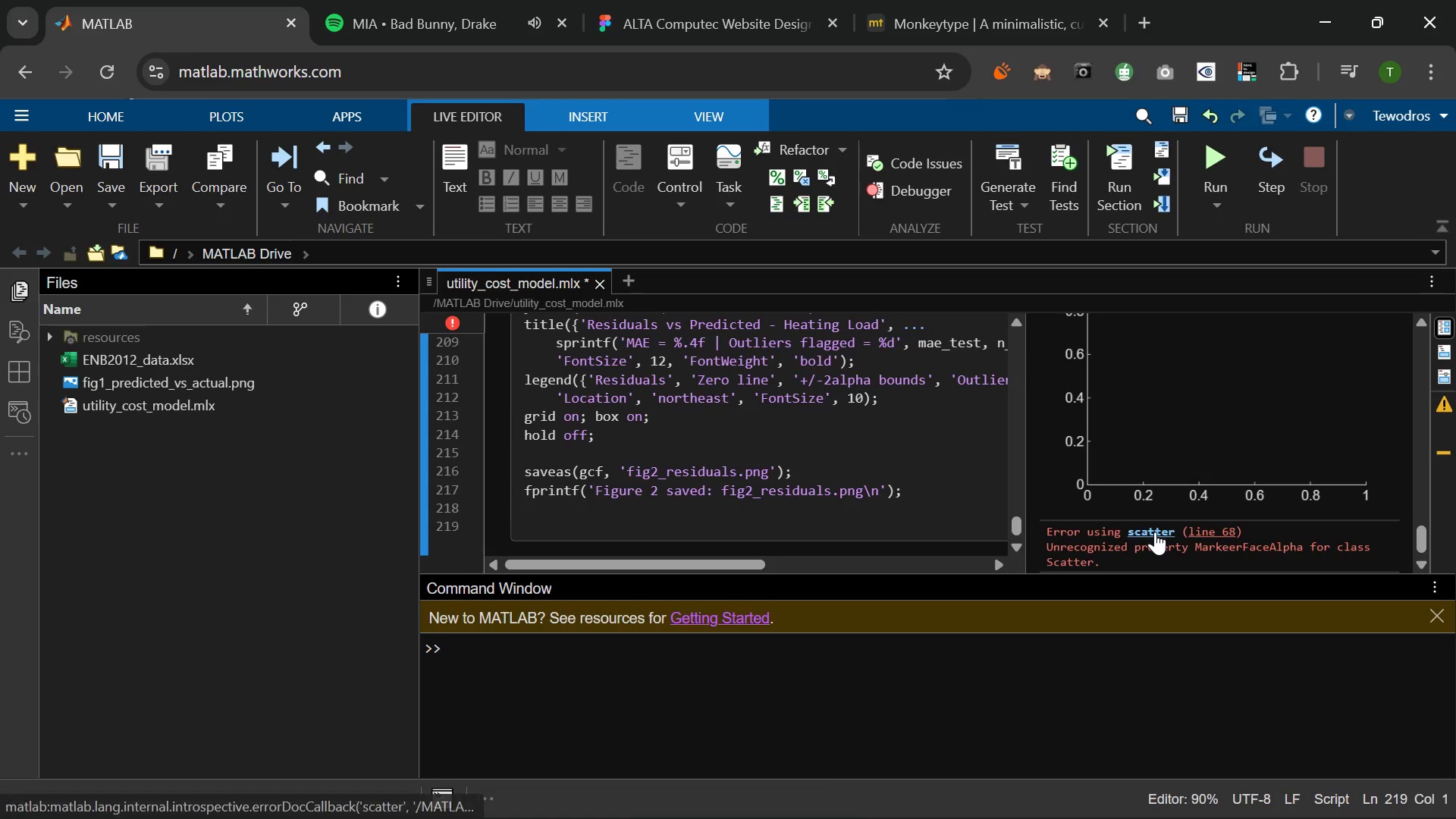 
scroll: coordinate [751, 489], scroll_direction: up, amount: 2.0
 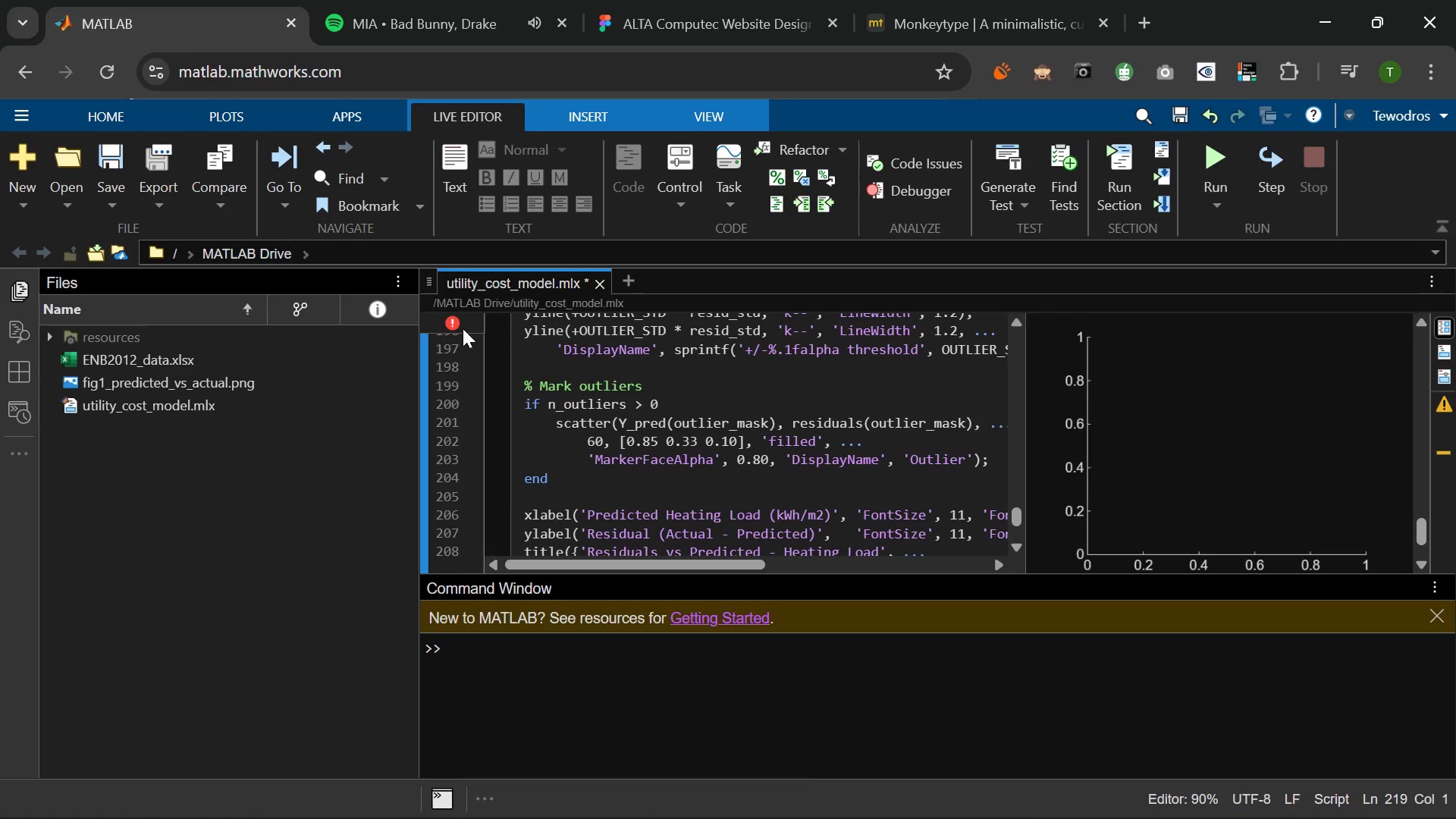 
left_click([451, 322])
 